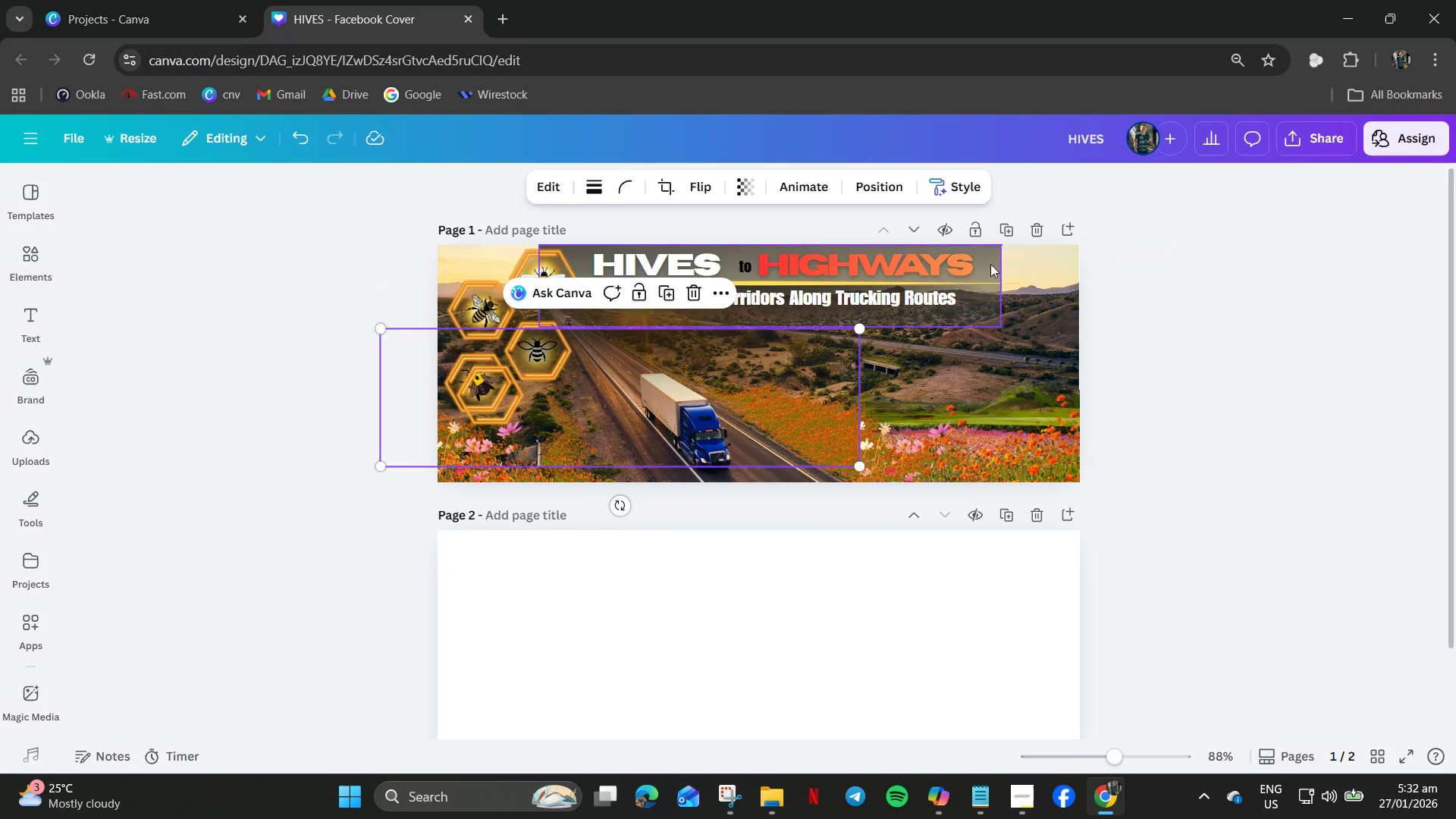 
left_click([986, 265])
 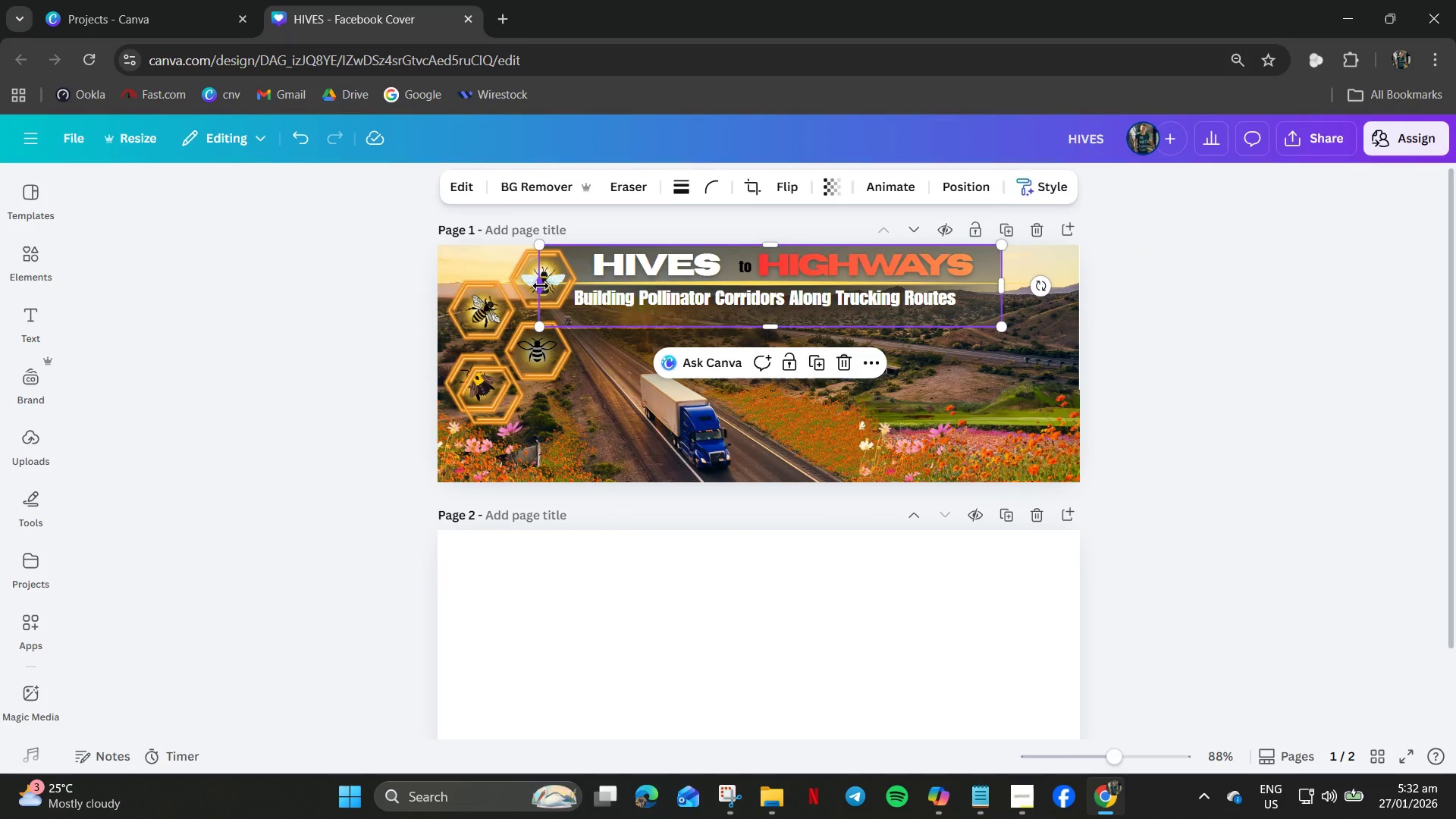 
left_click_drag(start_coordinate=[541, 286], to_coordinate=[412, 286])
 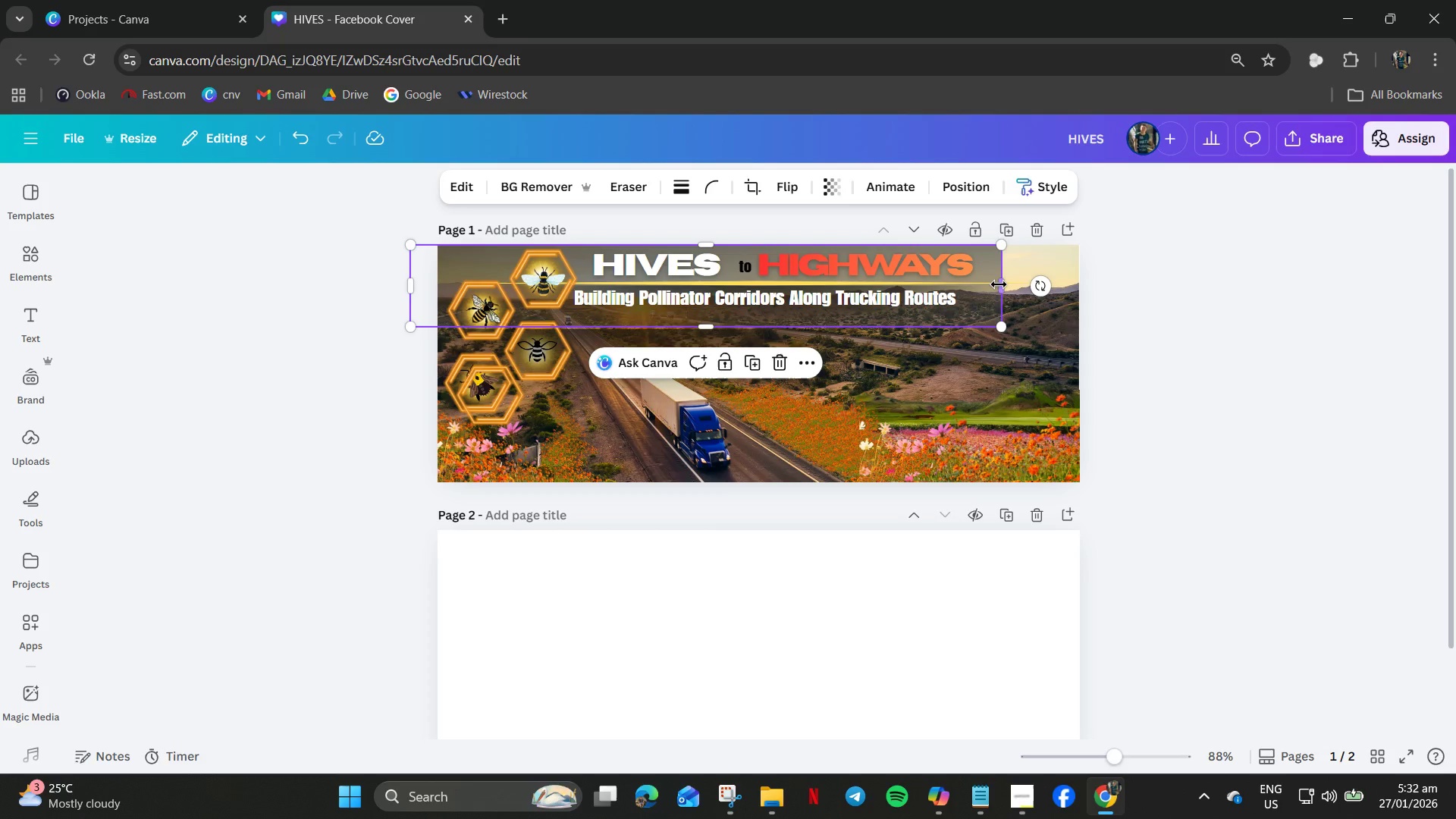 
left_click_drag(start_coordinate=[999, 284], to_coordinate=[1106, 288])
 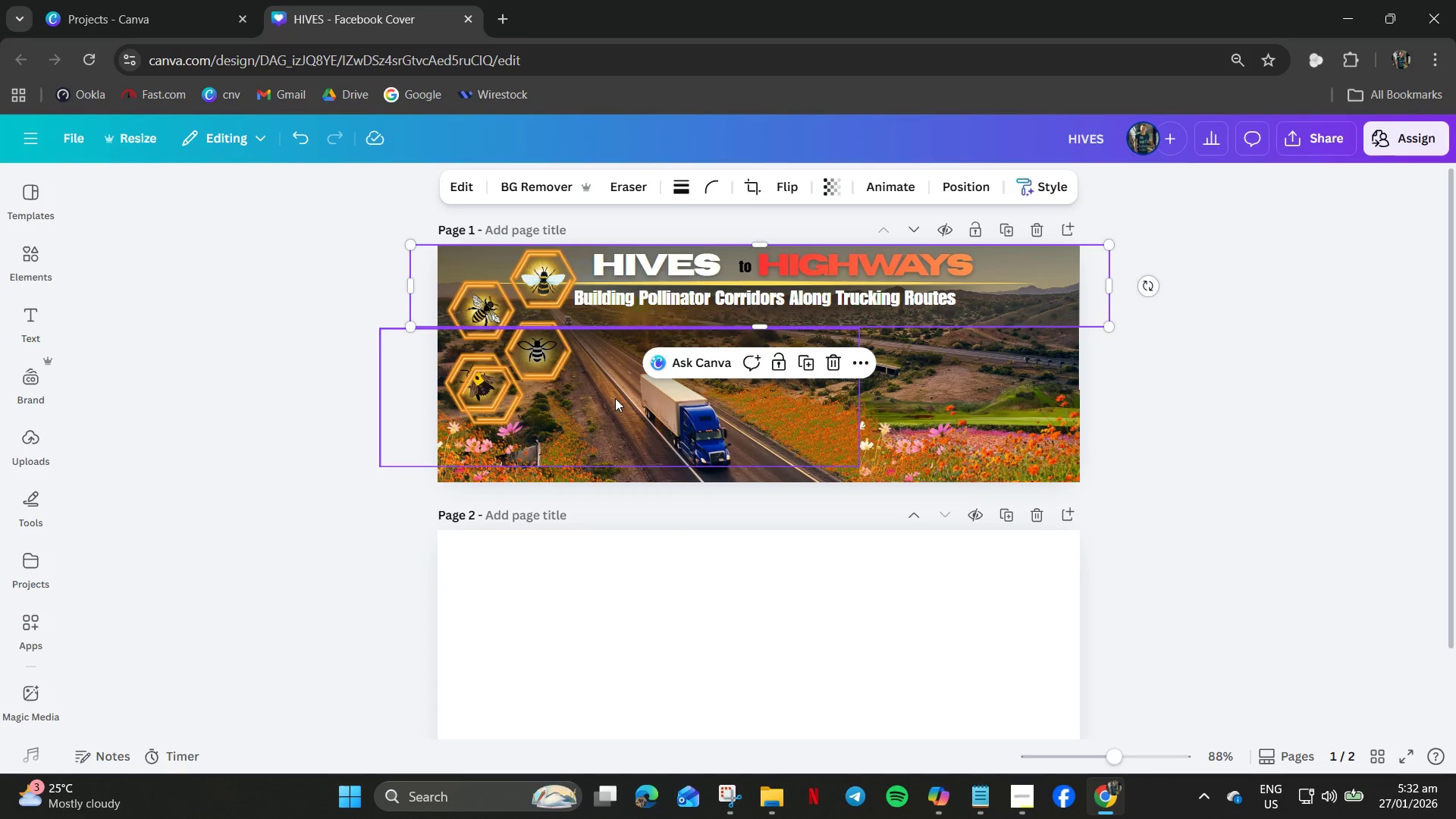 
left_click_drag(start_coordinate=[616, 395], to_coordinate=[658, 312])
 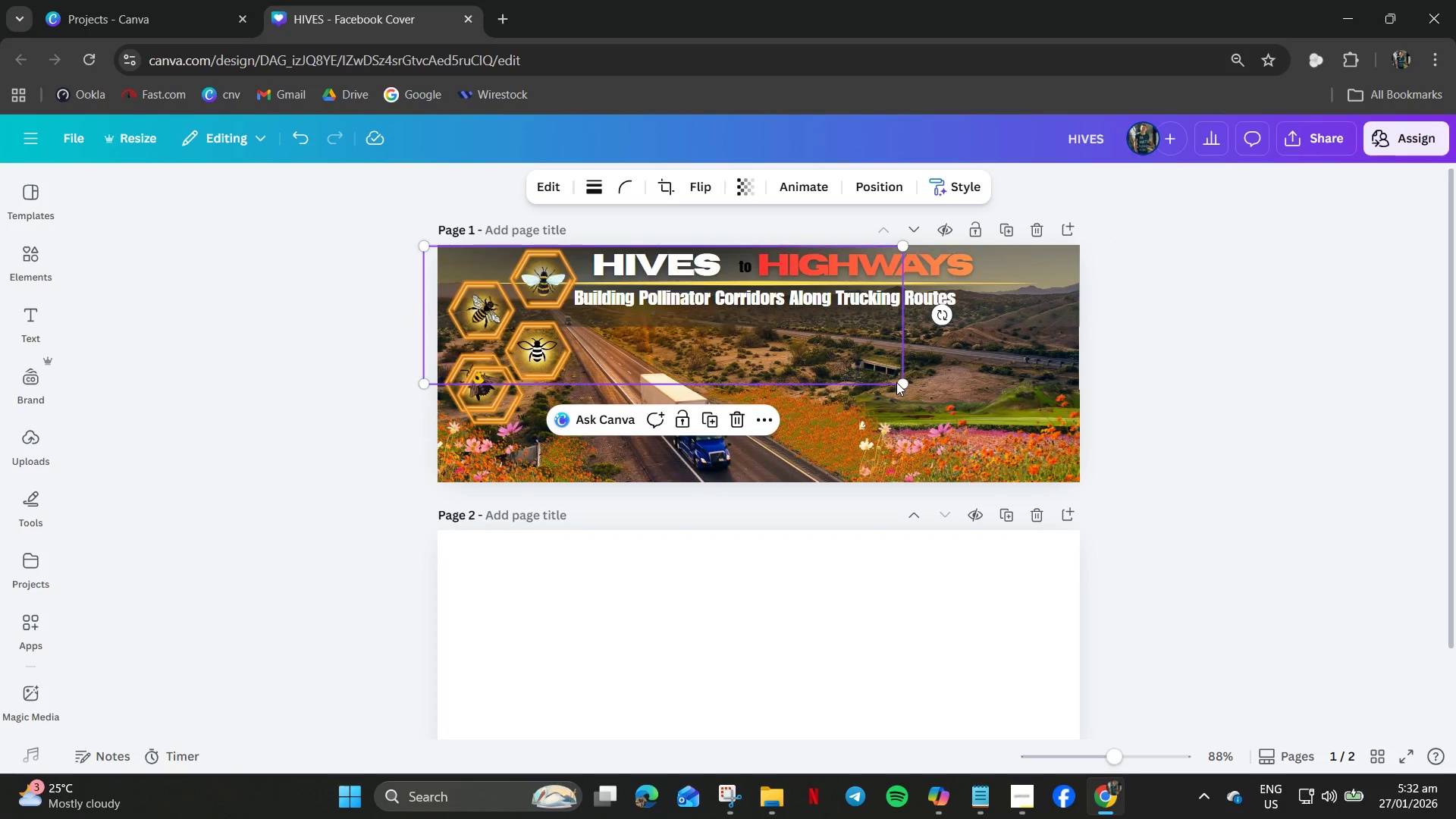 
left_click_drag(start_coordinate=[896, 383], to_coordinate=[1092, 368])
 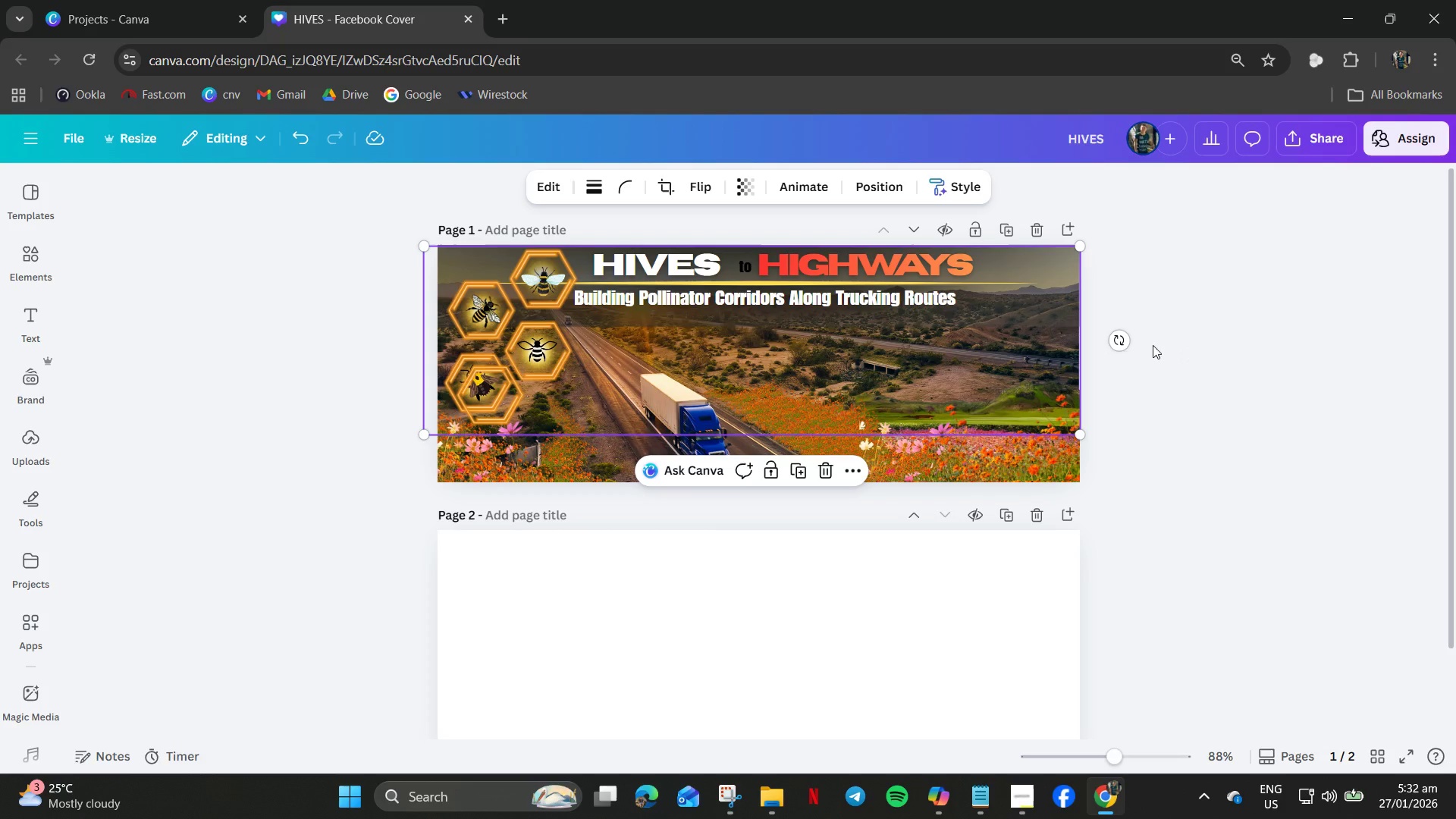 
left_click([1182, 341])
 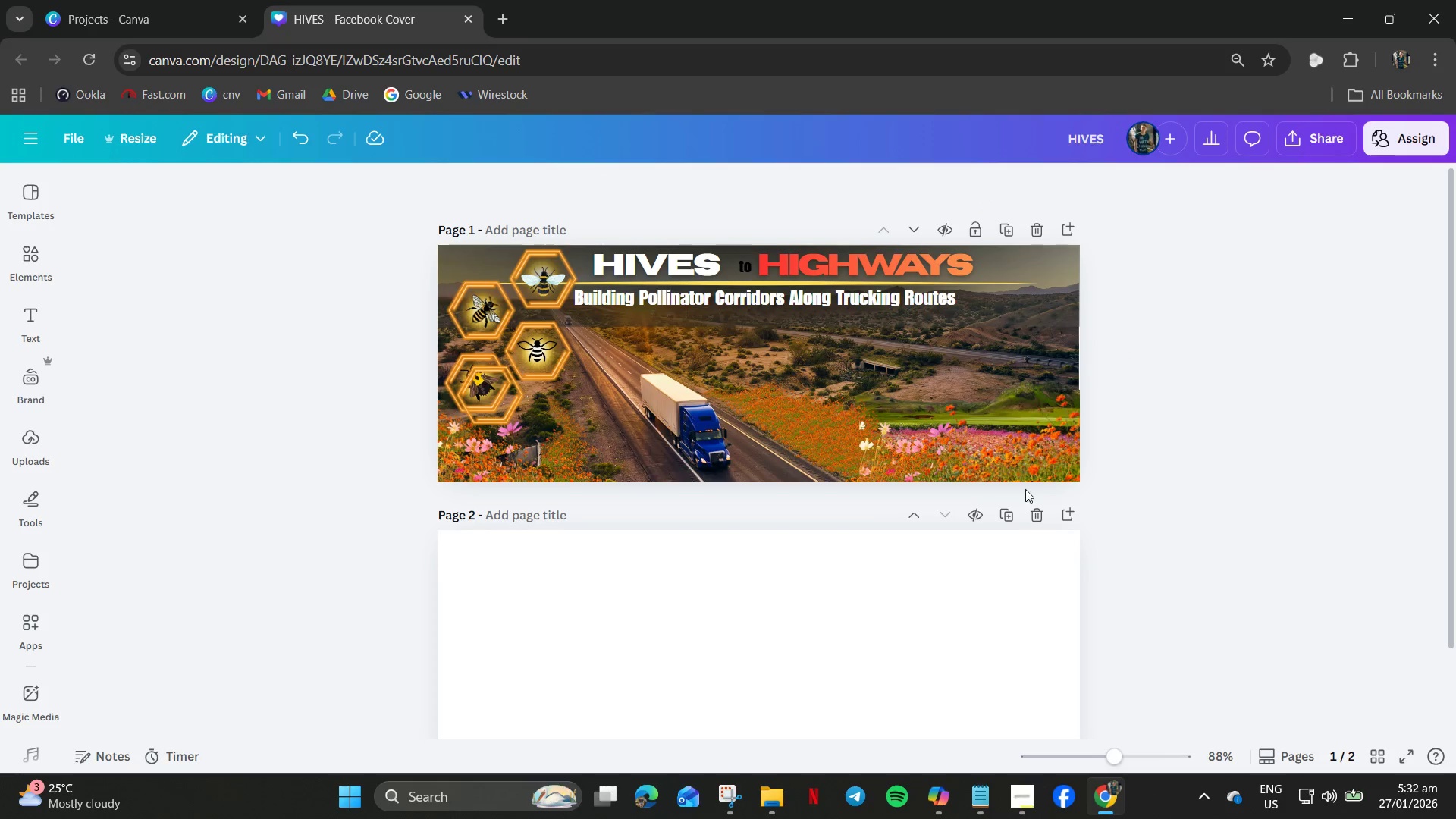 
wait(14.53)
 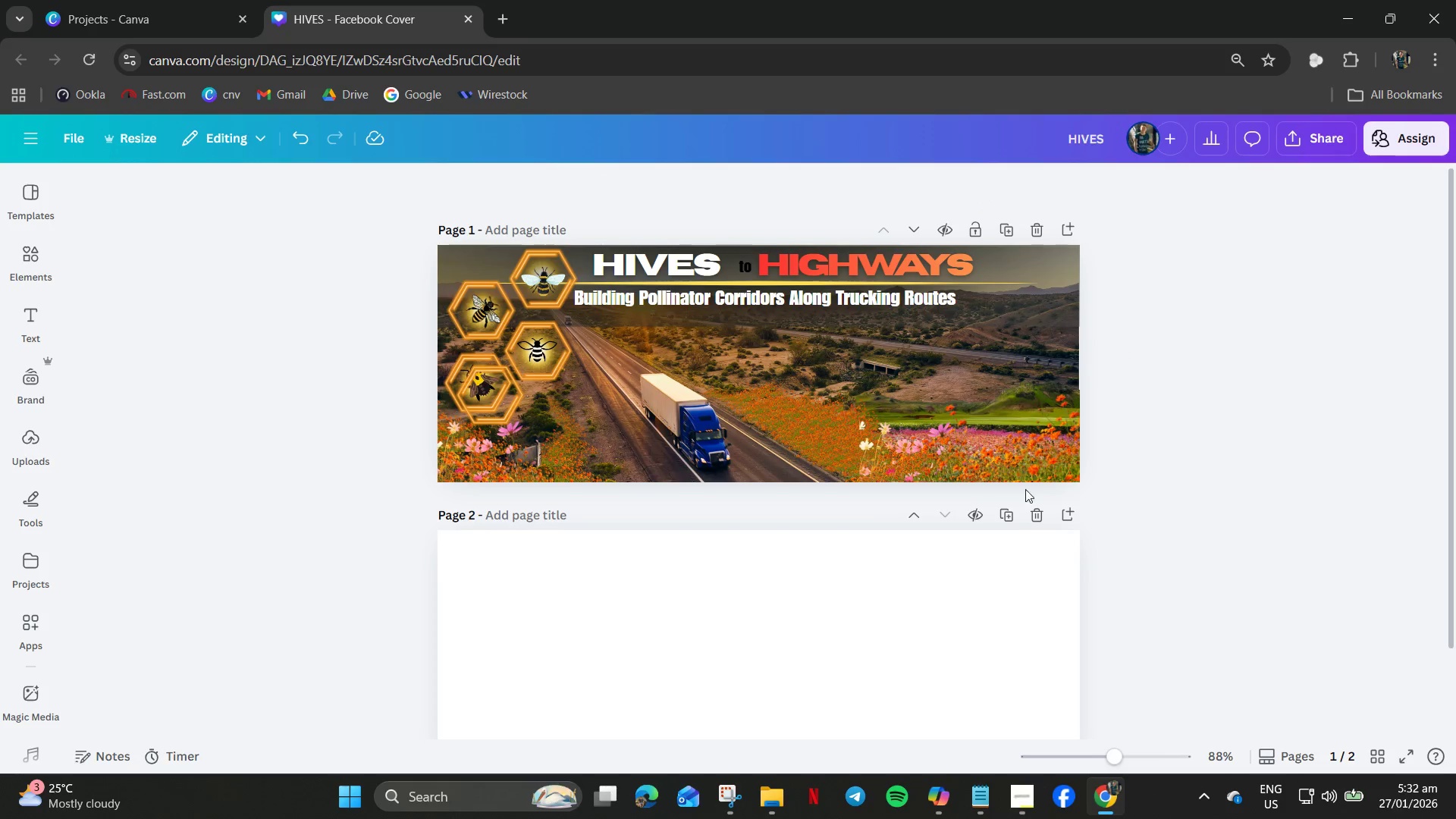 
left_click([39, 253])
 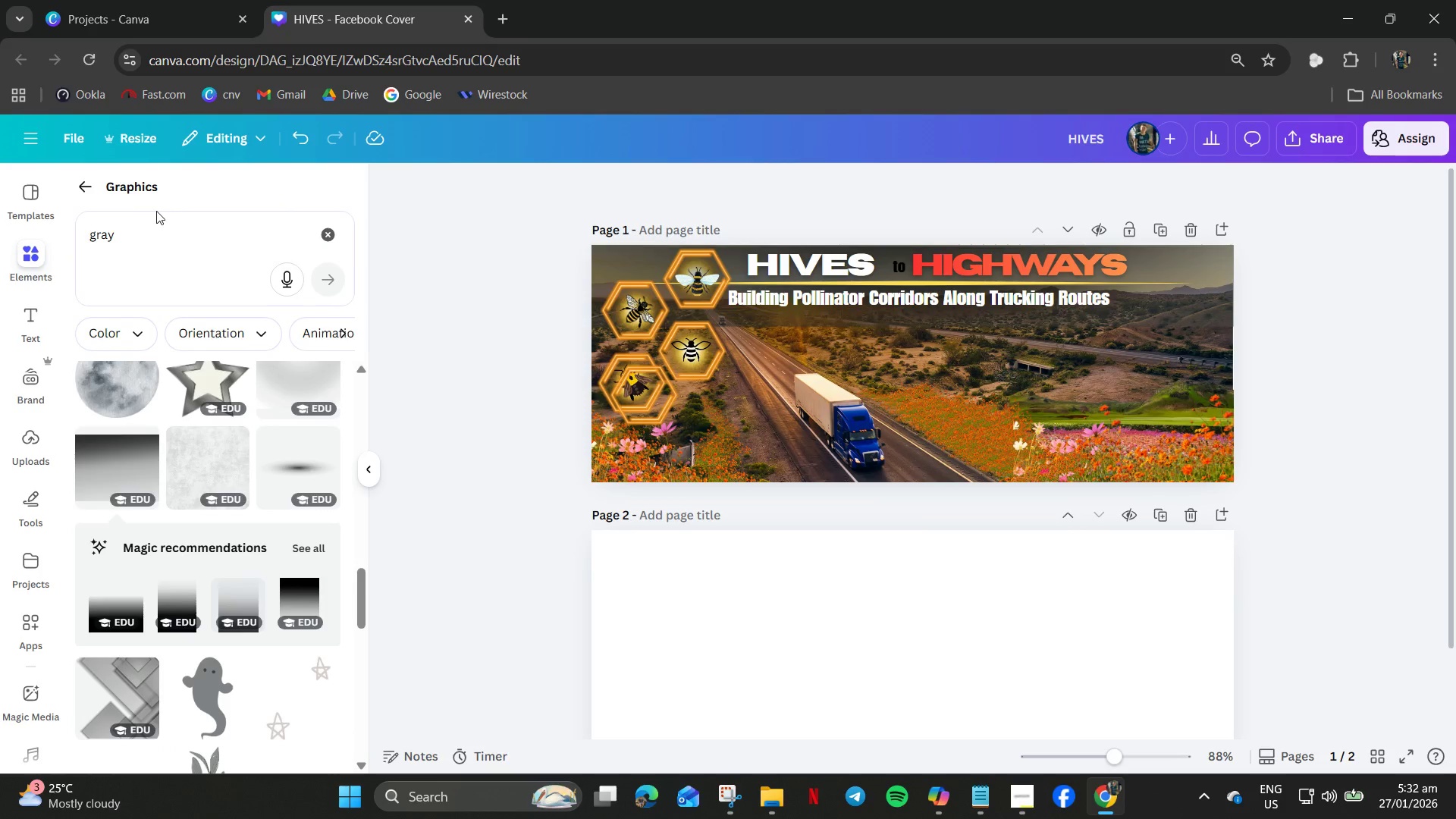 
left_click_drag(start_coordinate=[153, 210], to_coordinate=[158, 221])
 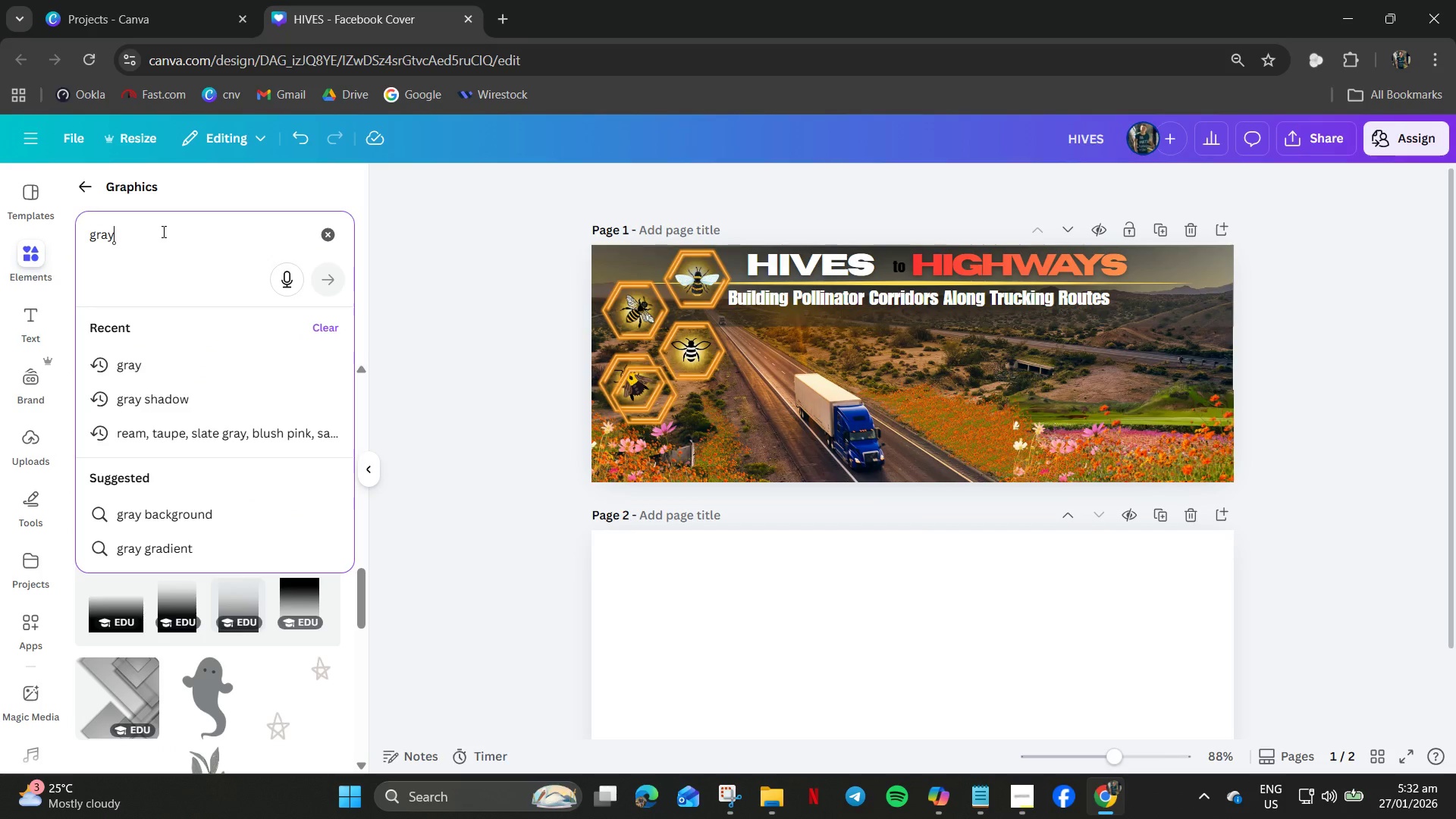 
key(Control+A)
 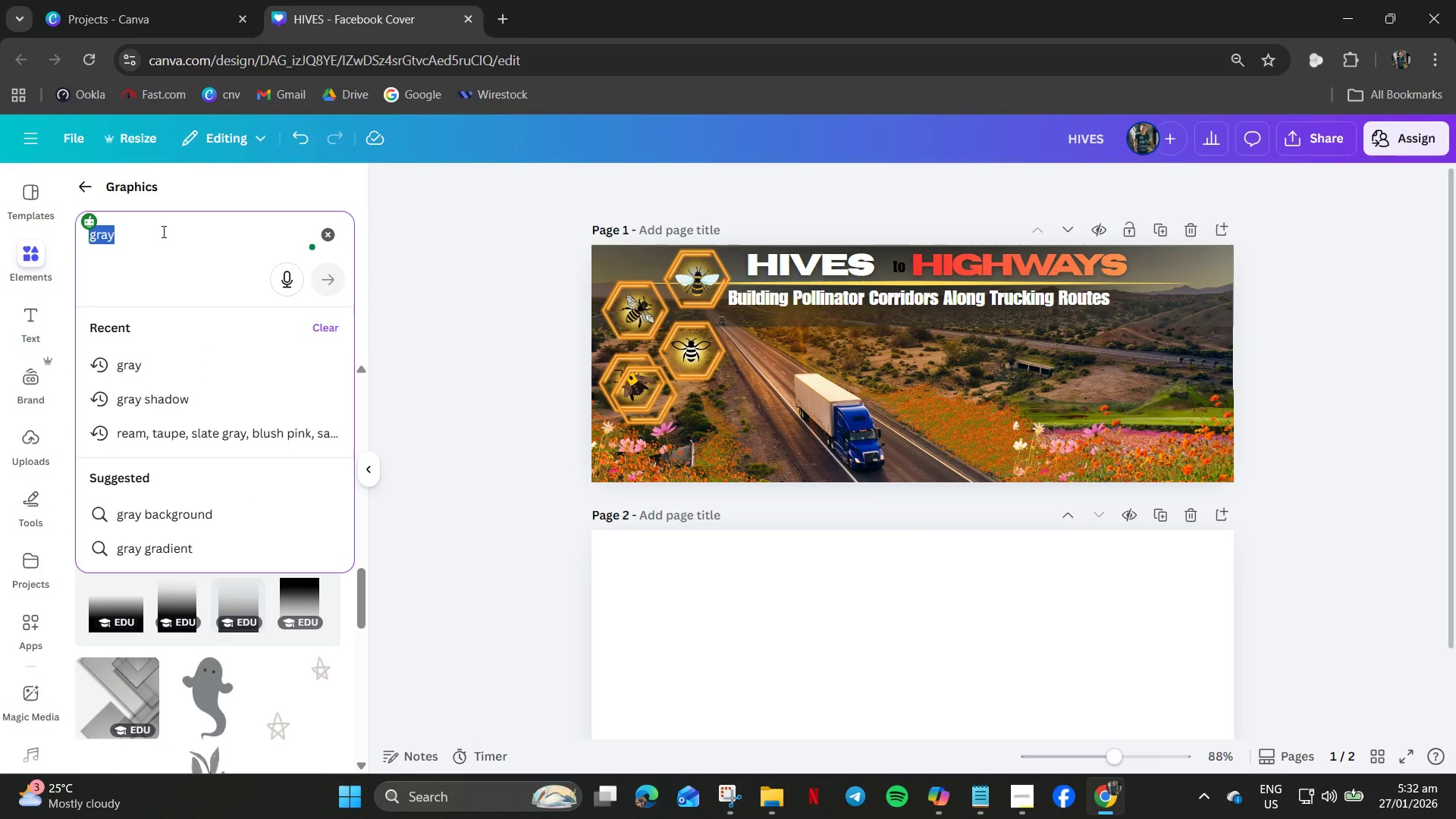 
type(bride)
 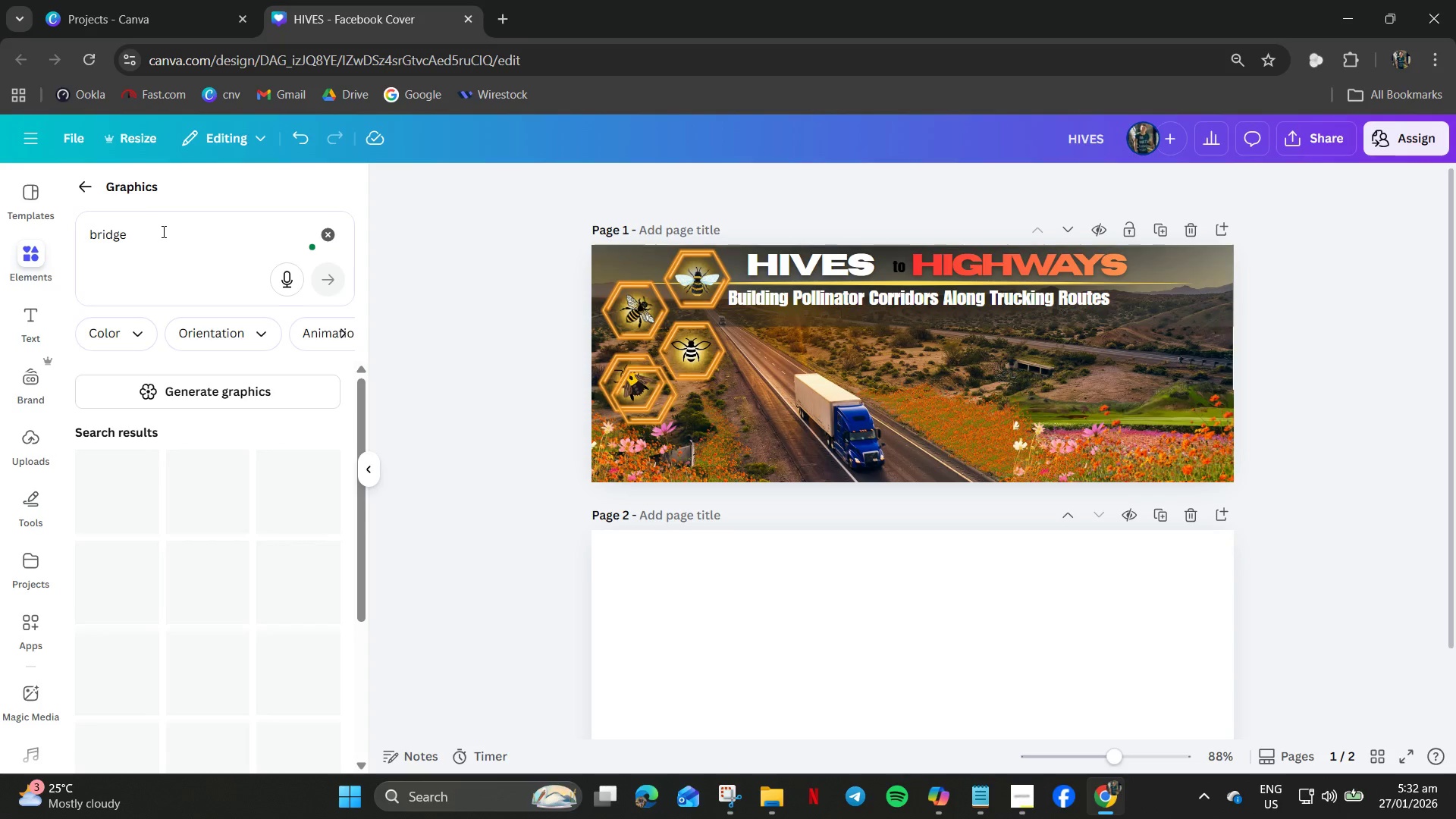 
hold_key(key=G, duration=19.61)
 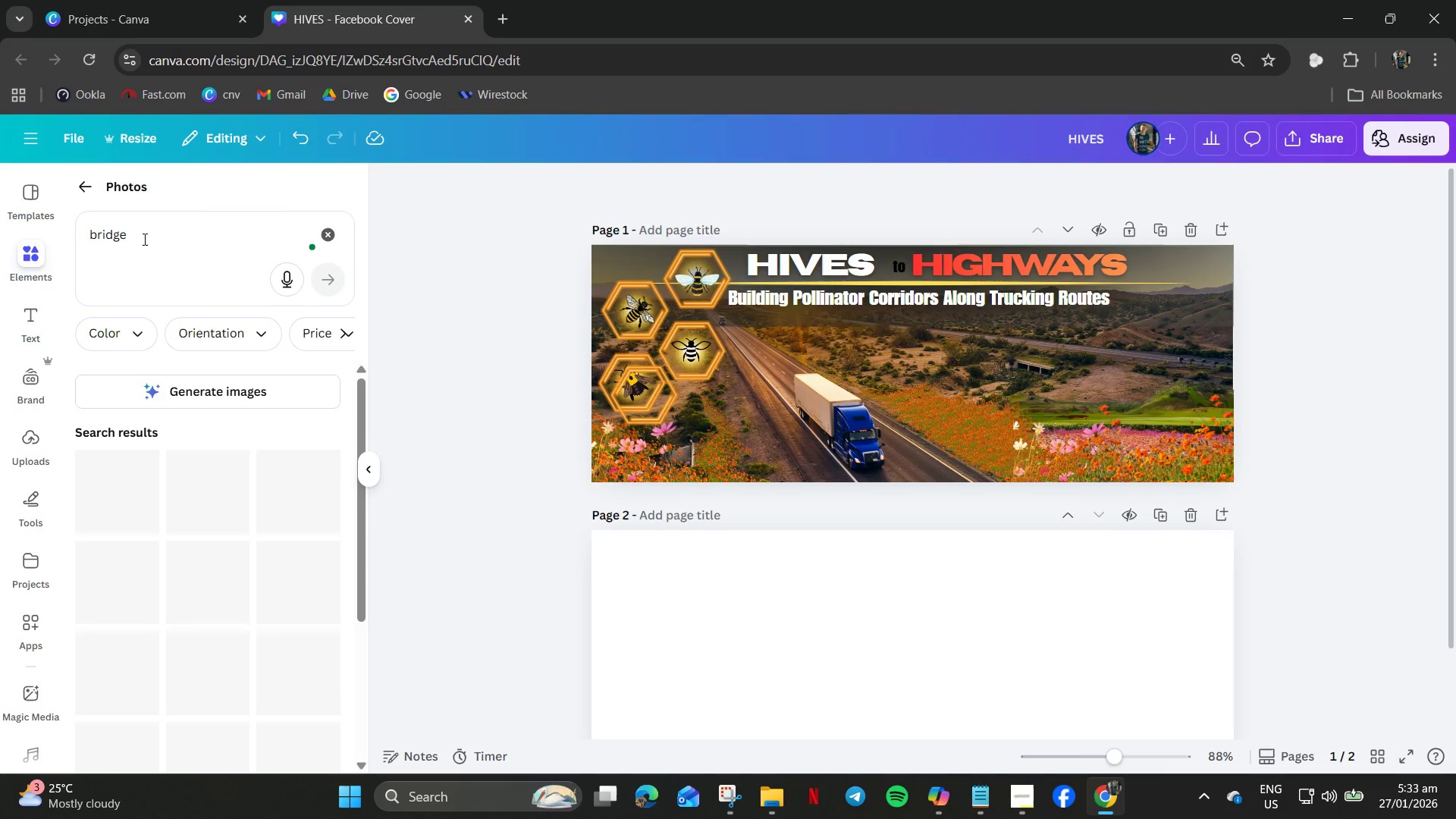 
key(Enter)
 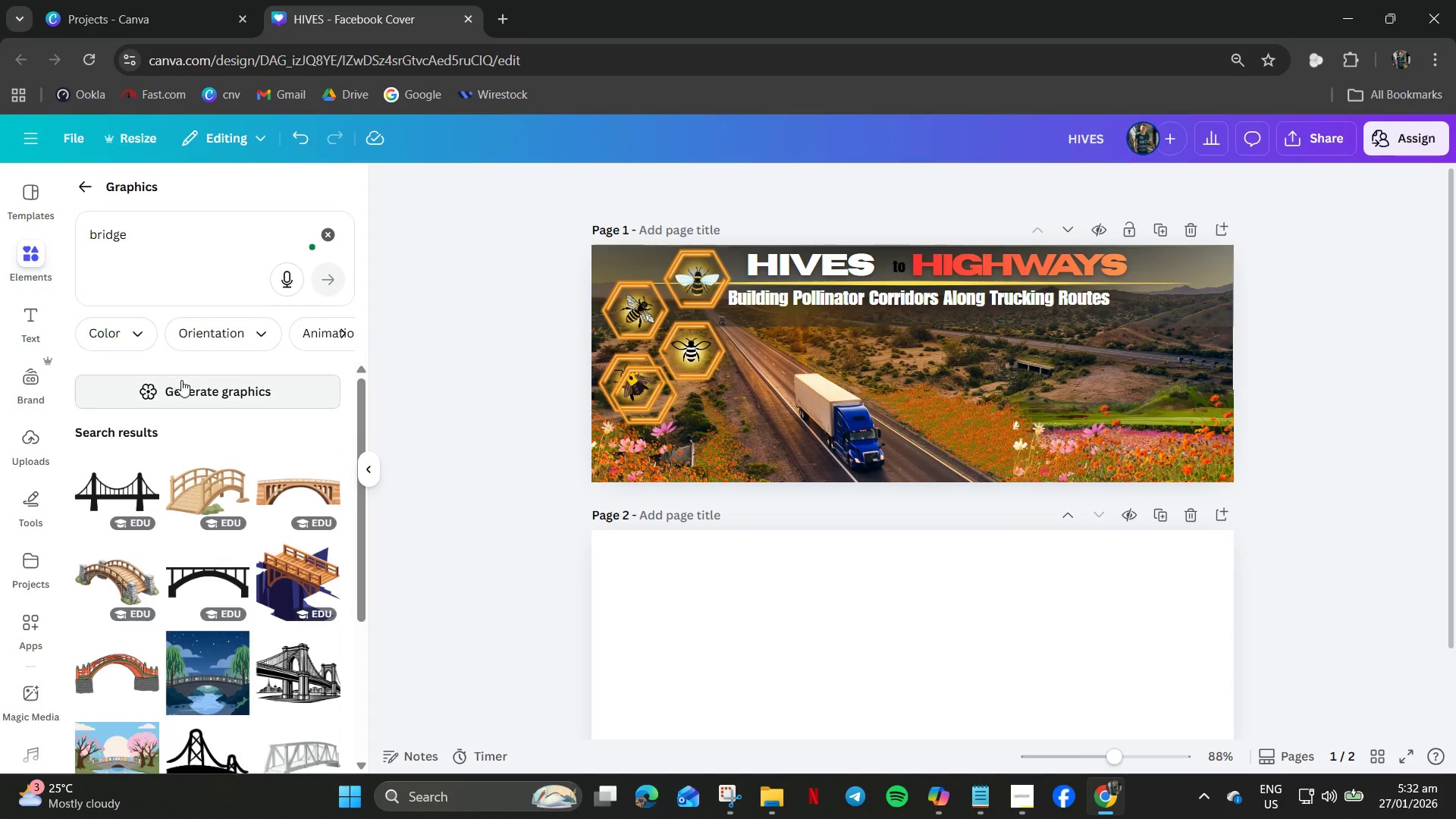 
scroll: coordinate [168, 487], scroll_direction: down, amount: 9.0
 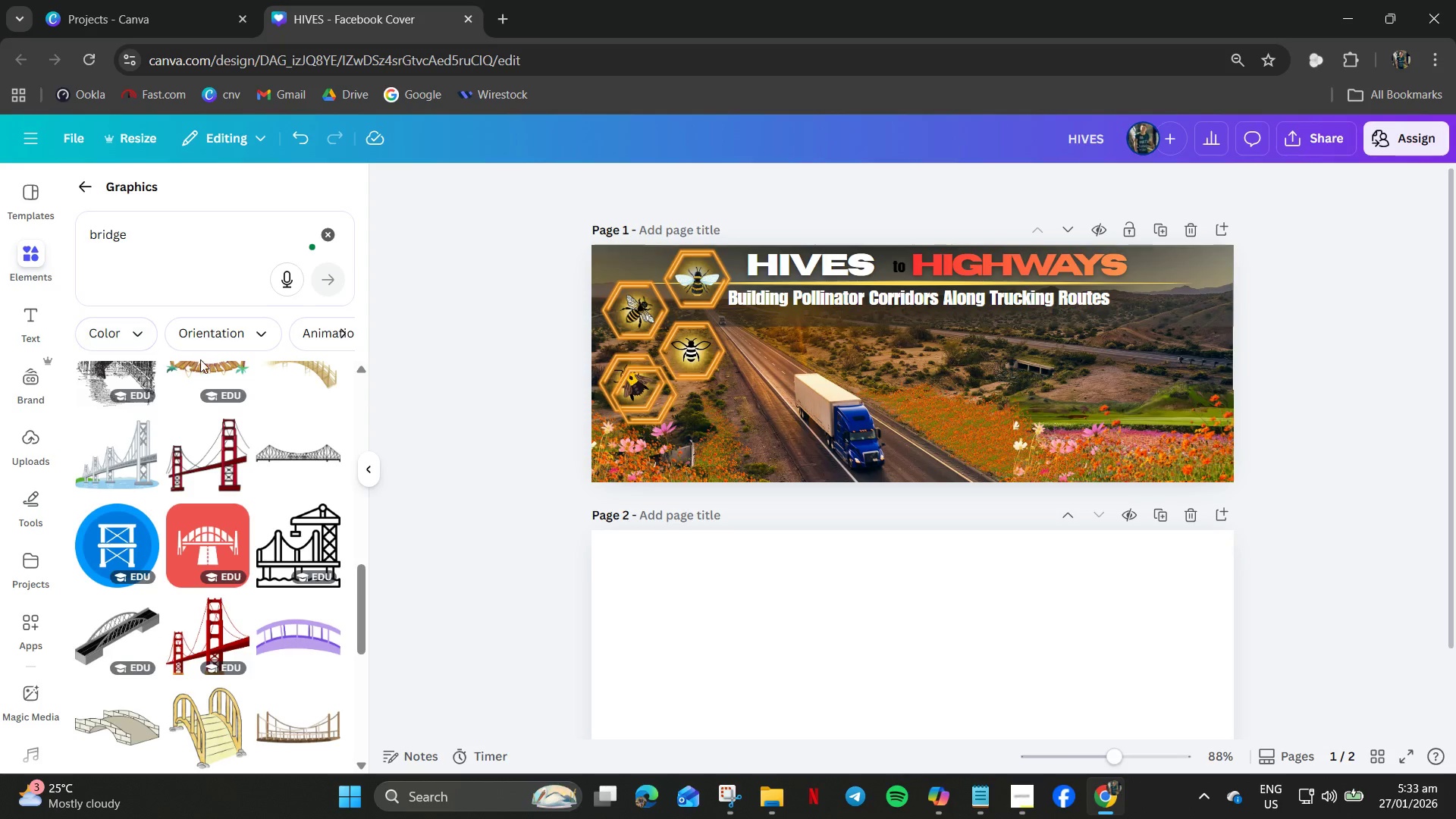 
left_click([87, 187])
 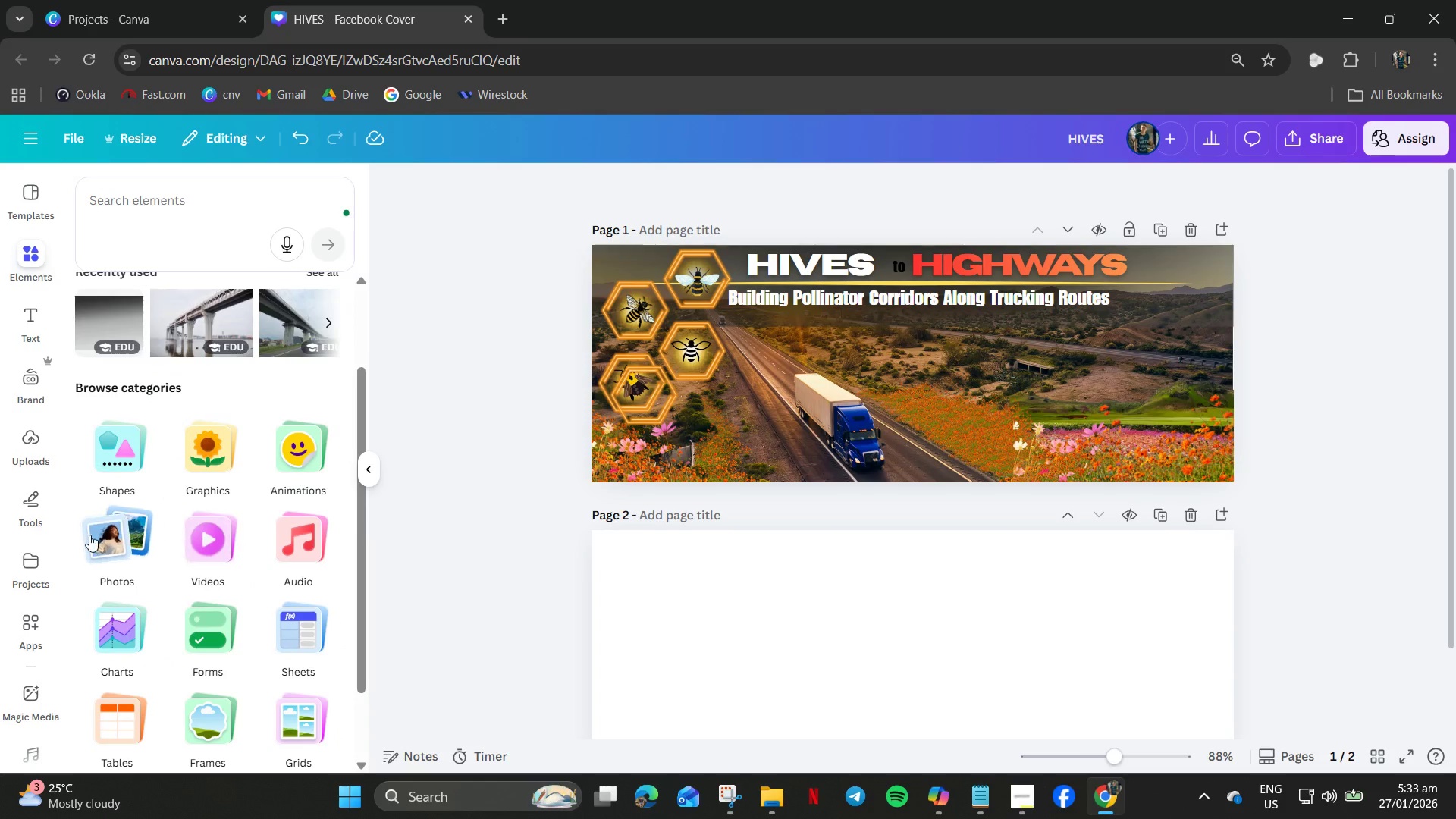 
left_click([89, 535])
 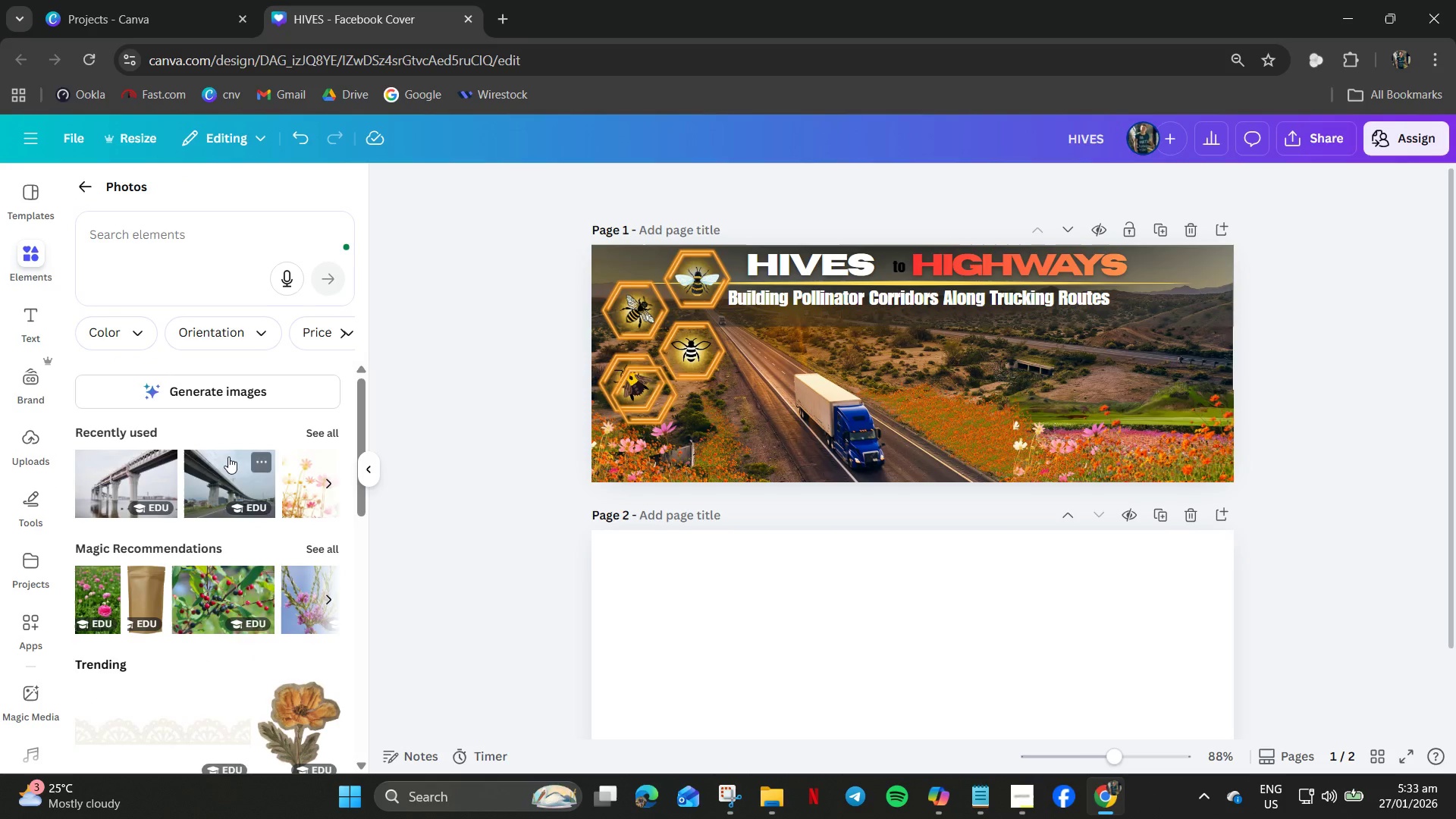 
scroll: coordinate [228, 458], scroll_direction: down, amount: 4.0
 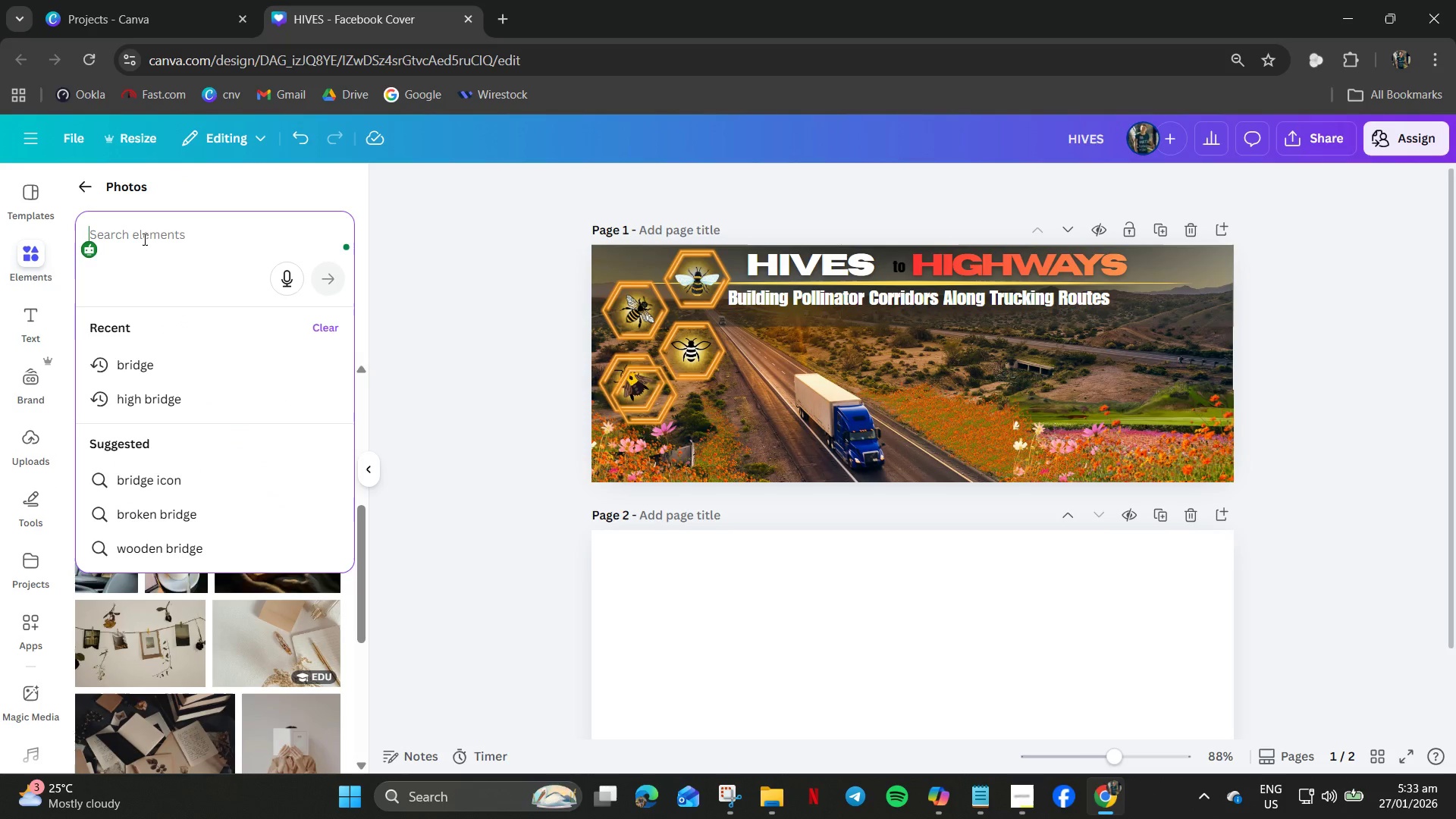 
type(bride)
 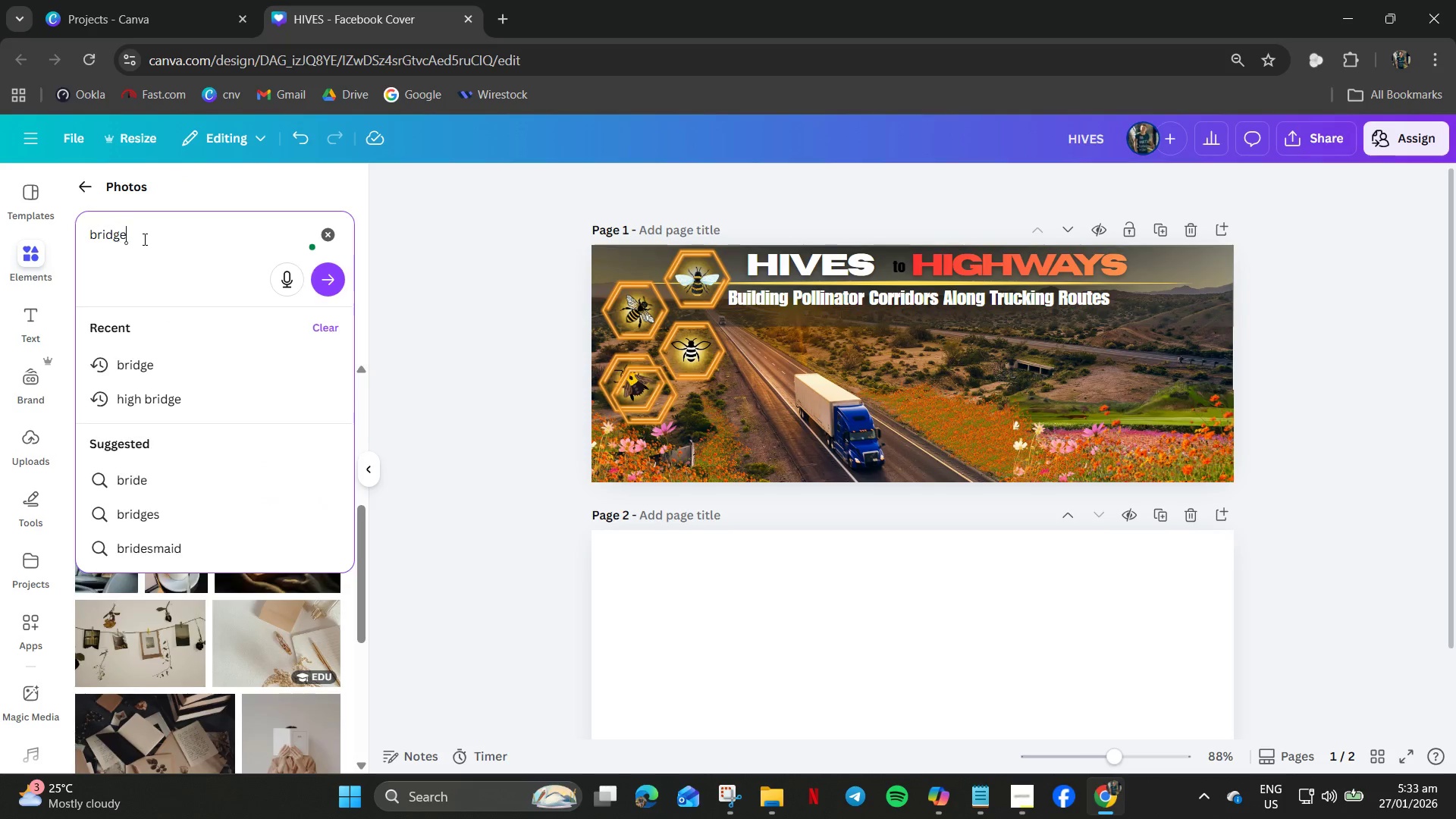 
key(Enter)
 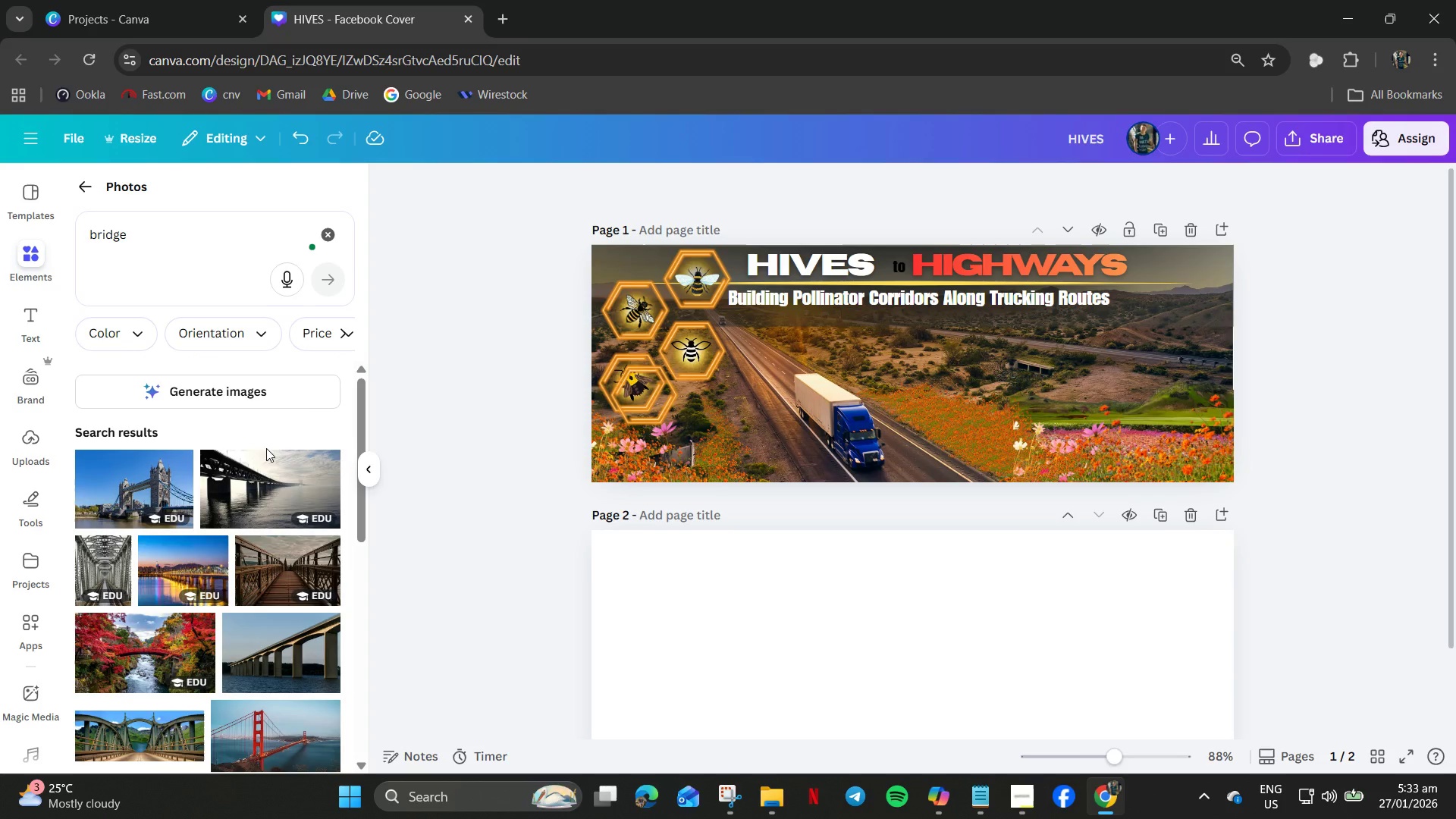 
scroll: coordinate [266, 448], scroll_direction: down, amount: 15.0
 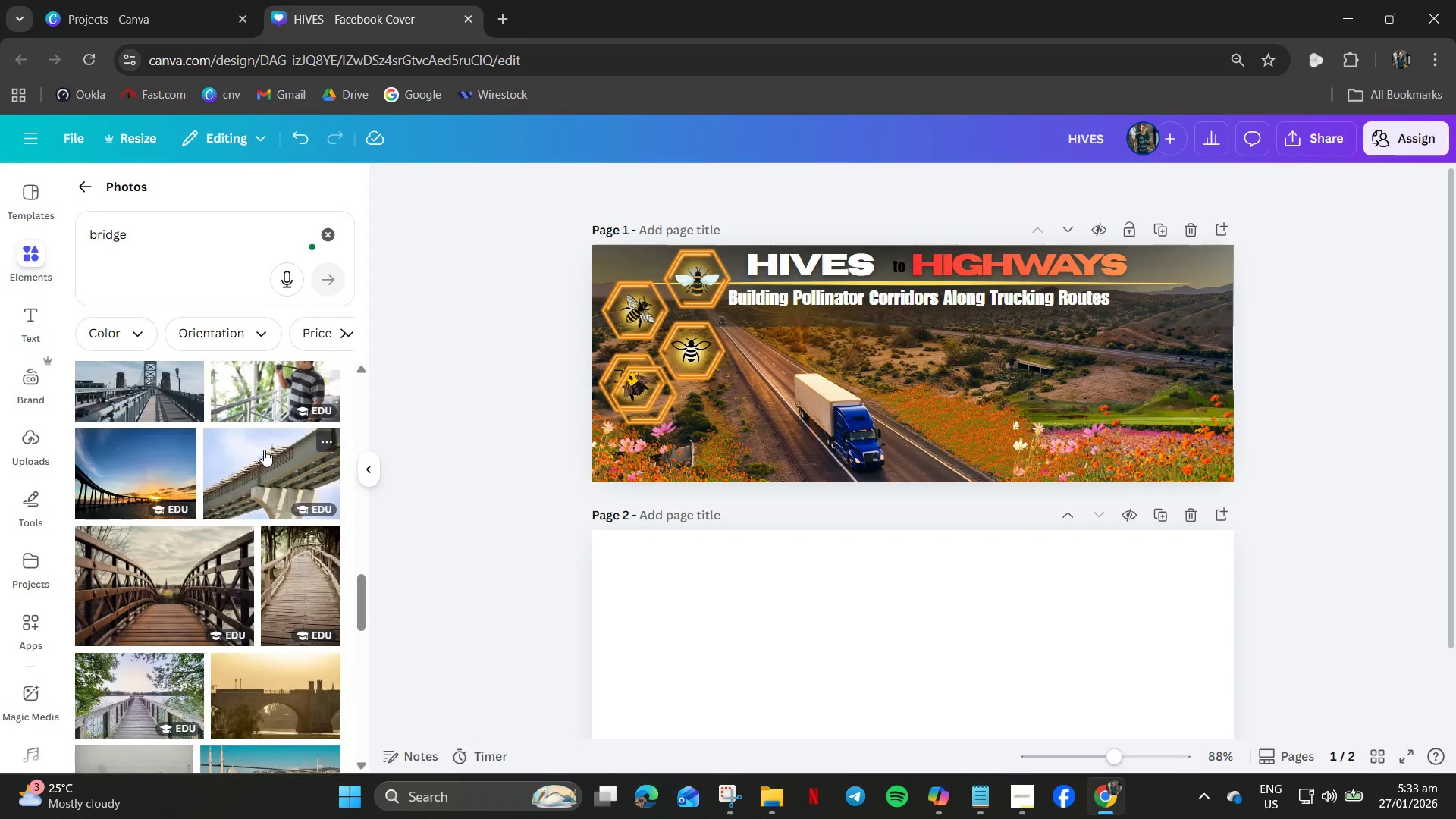 
left_click([155, 476])
 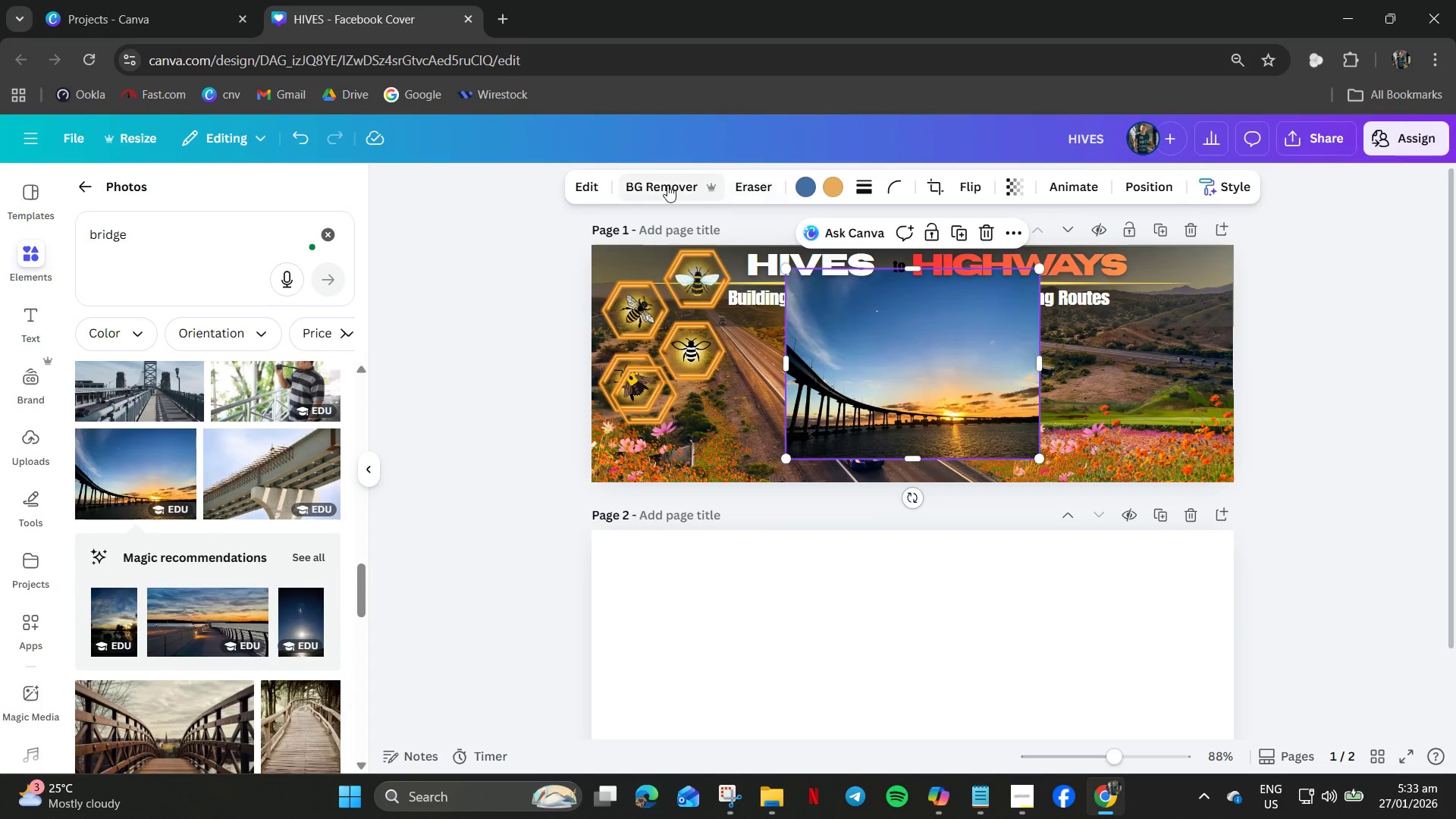 
left_click([642, 185])
 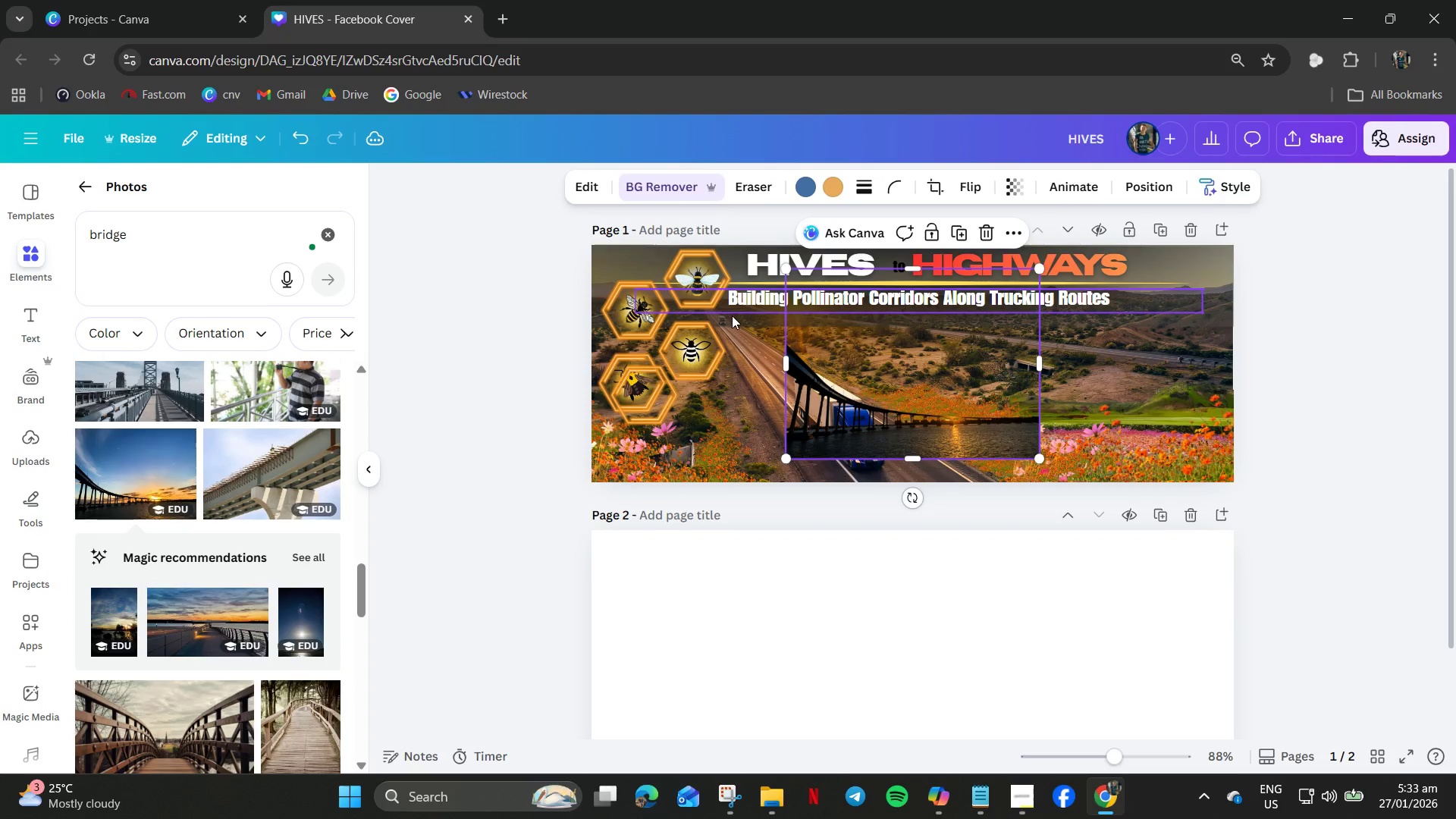 
left_click_drag(start_coordinate=[876, 424], to_coordinate=[872, 396])
 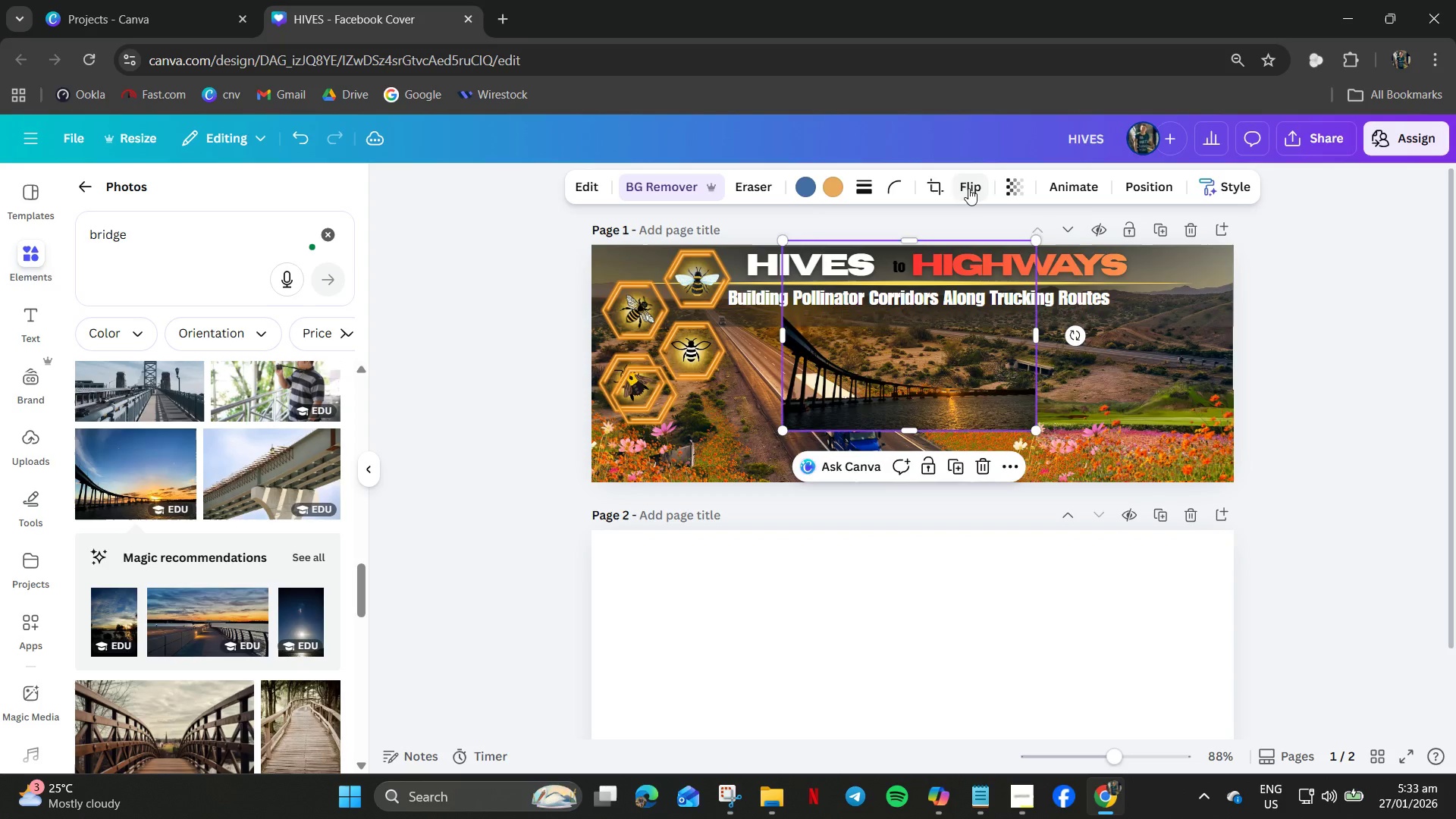 
left_click([968, 188])
 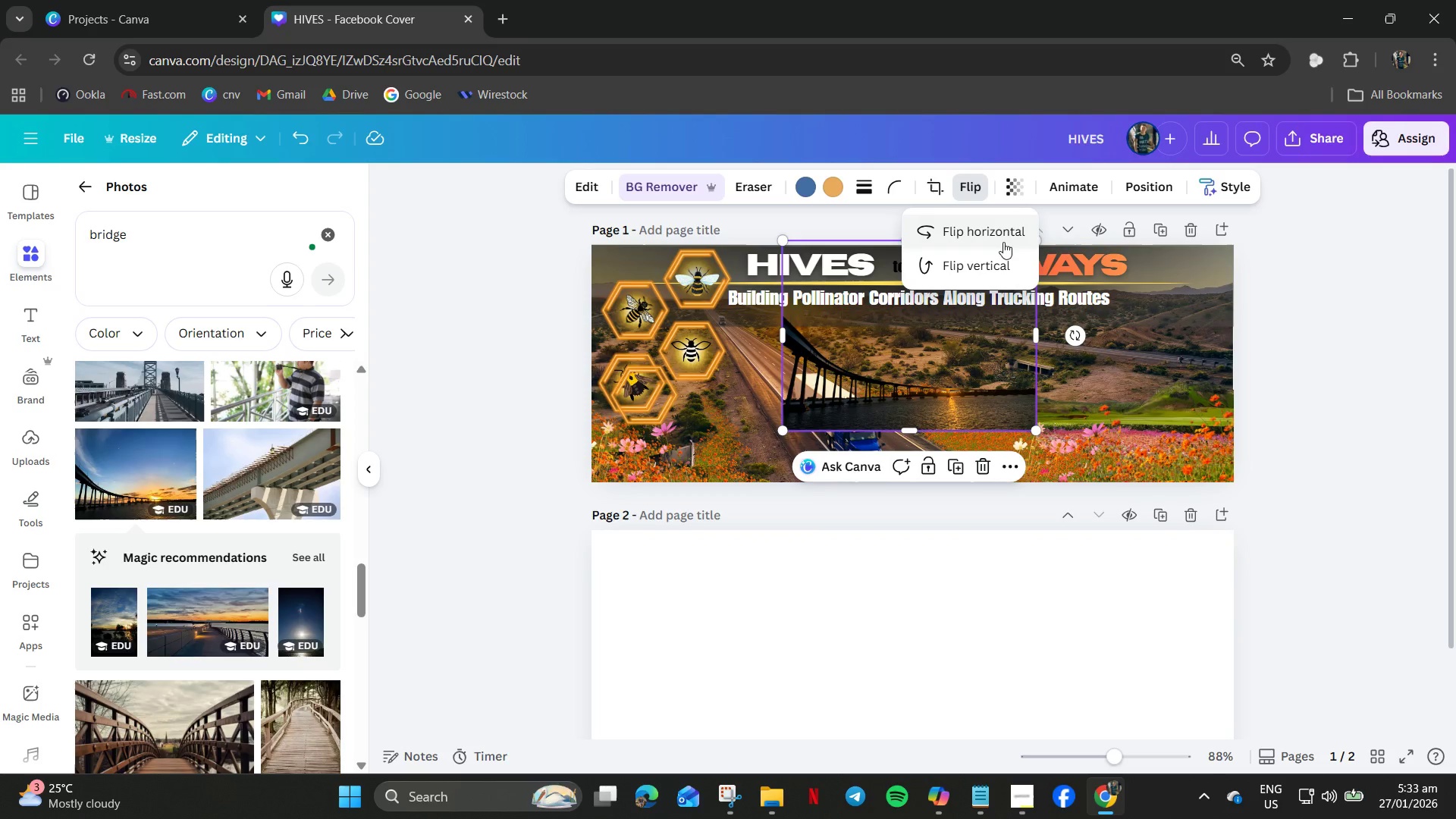 
left_click([1003, 242])
 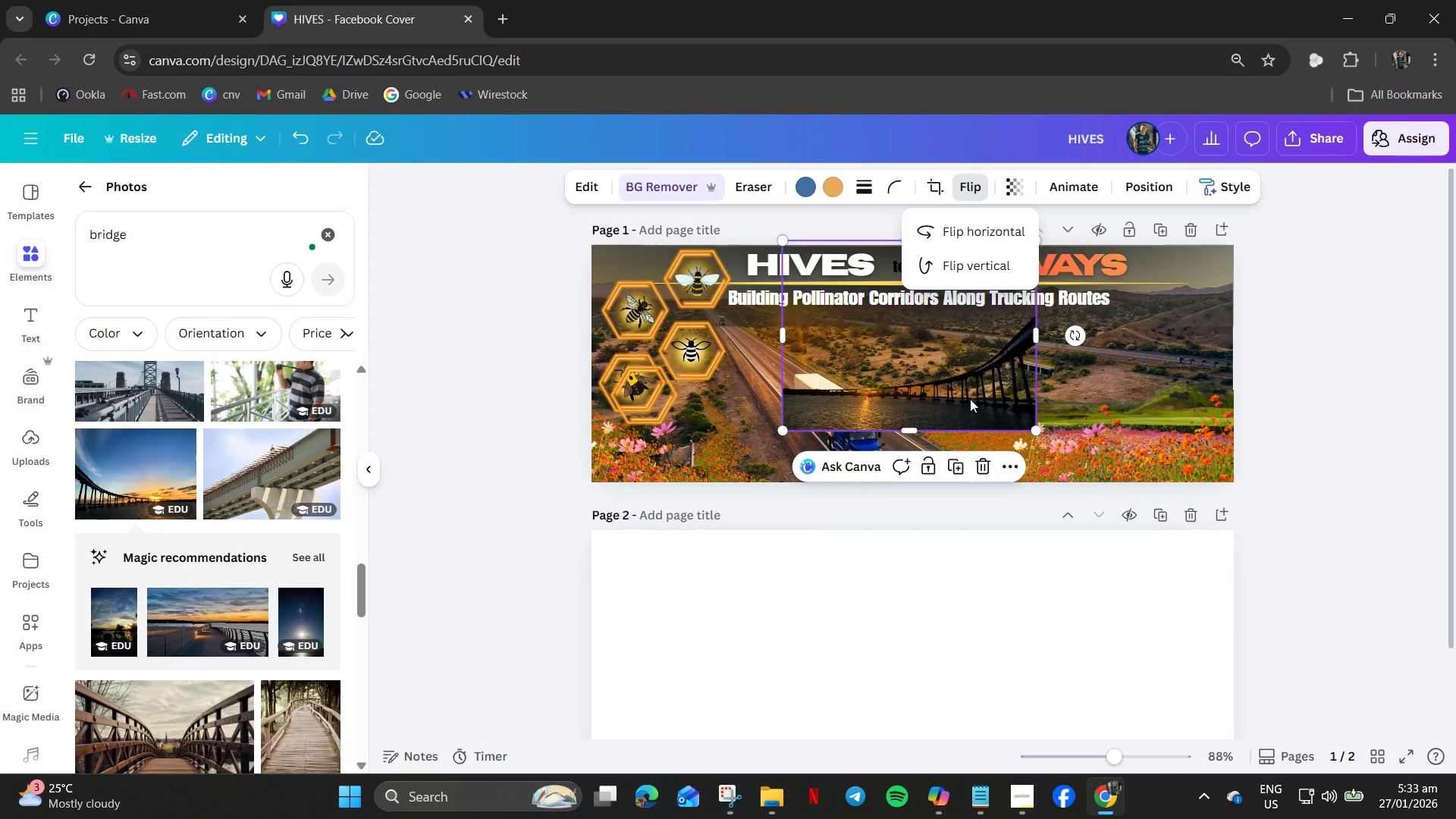 
left_click_drag(start_coordinate=[970, 399], to_coordinate=[1103, 393])
 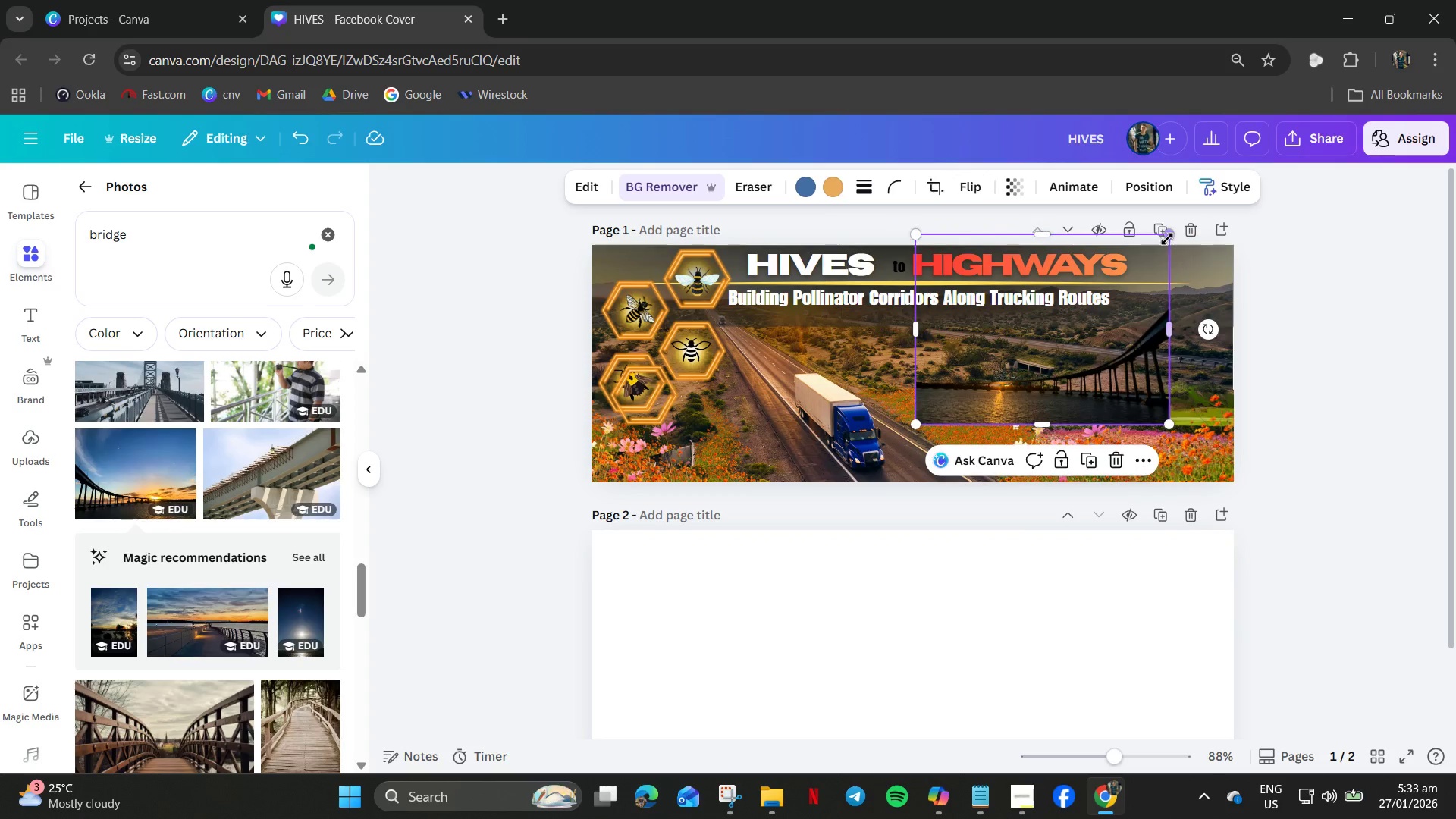 
left_click_drag(start_coordinate=[1170, 237], to_coordinate=[1408, 228])
 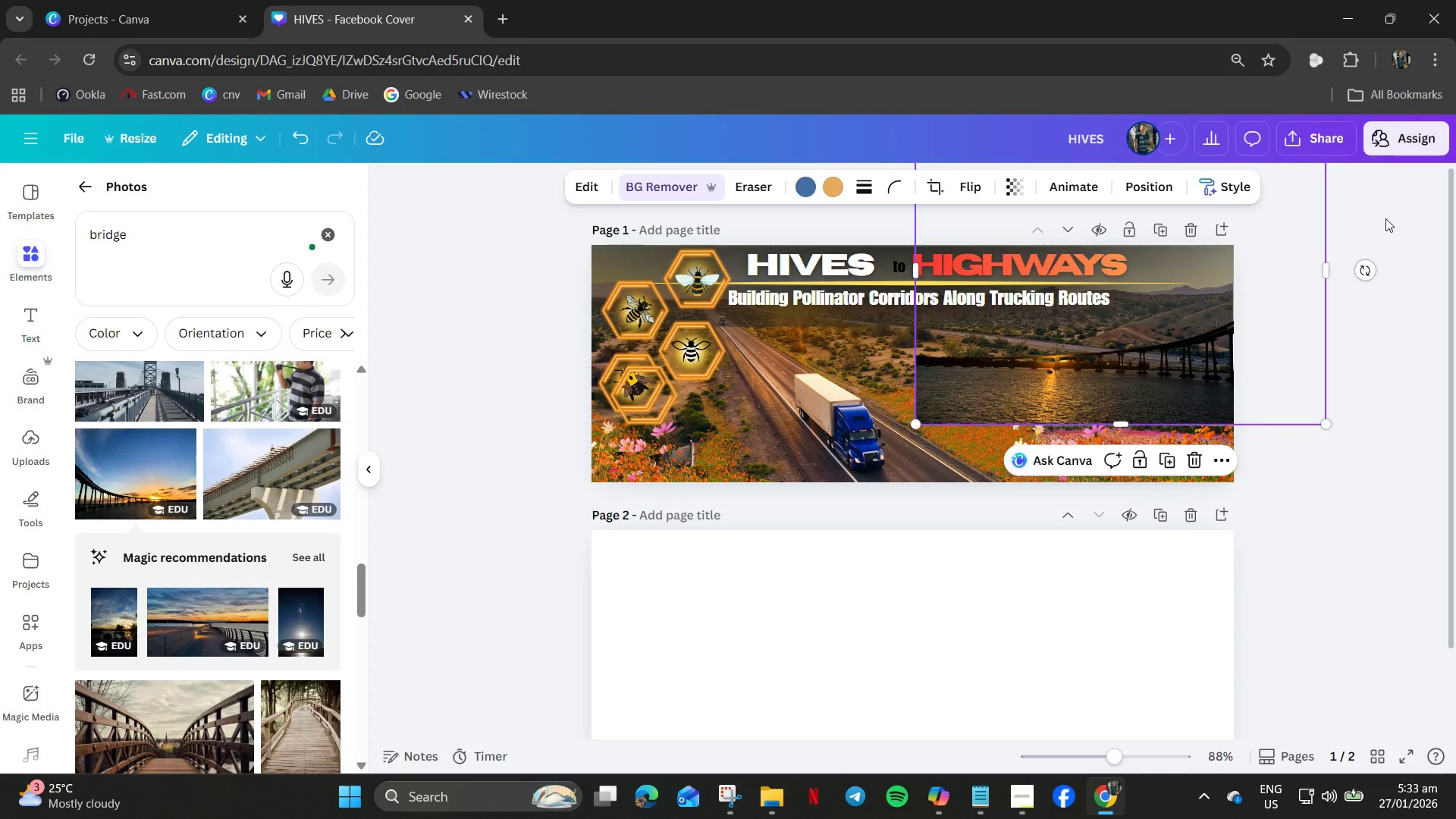 
key(Delete)
 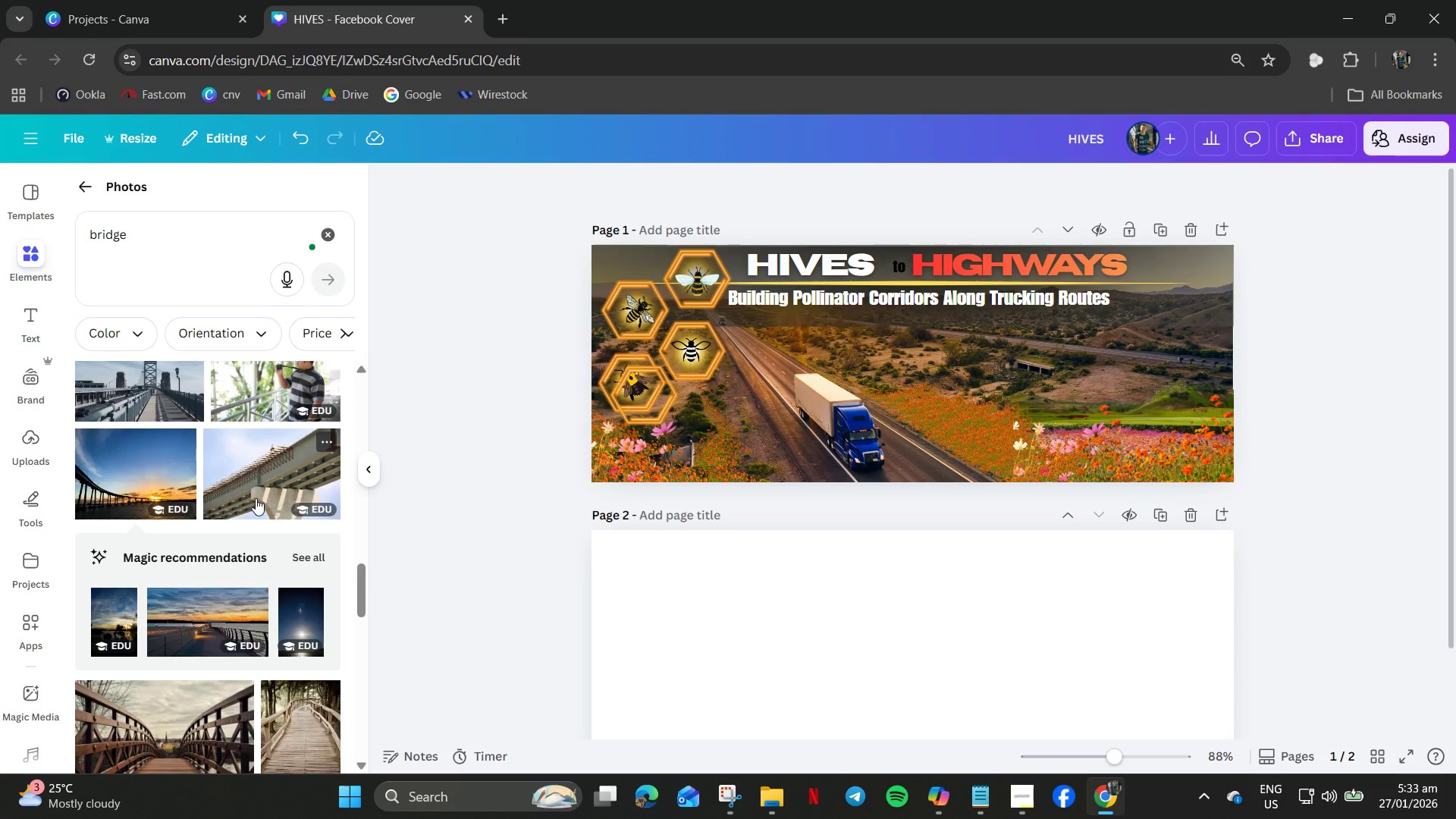 
scroll: coordinate [261, 497], scroll_direction: down, amount: 9.0
 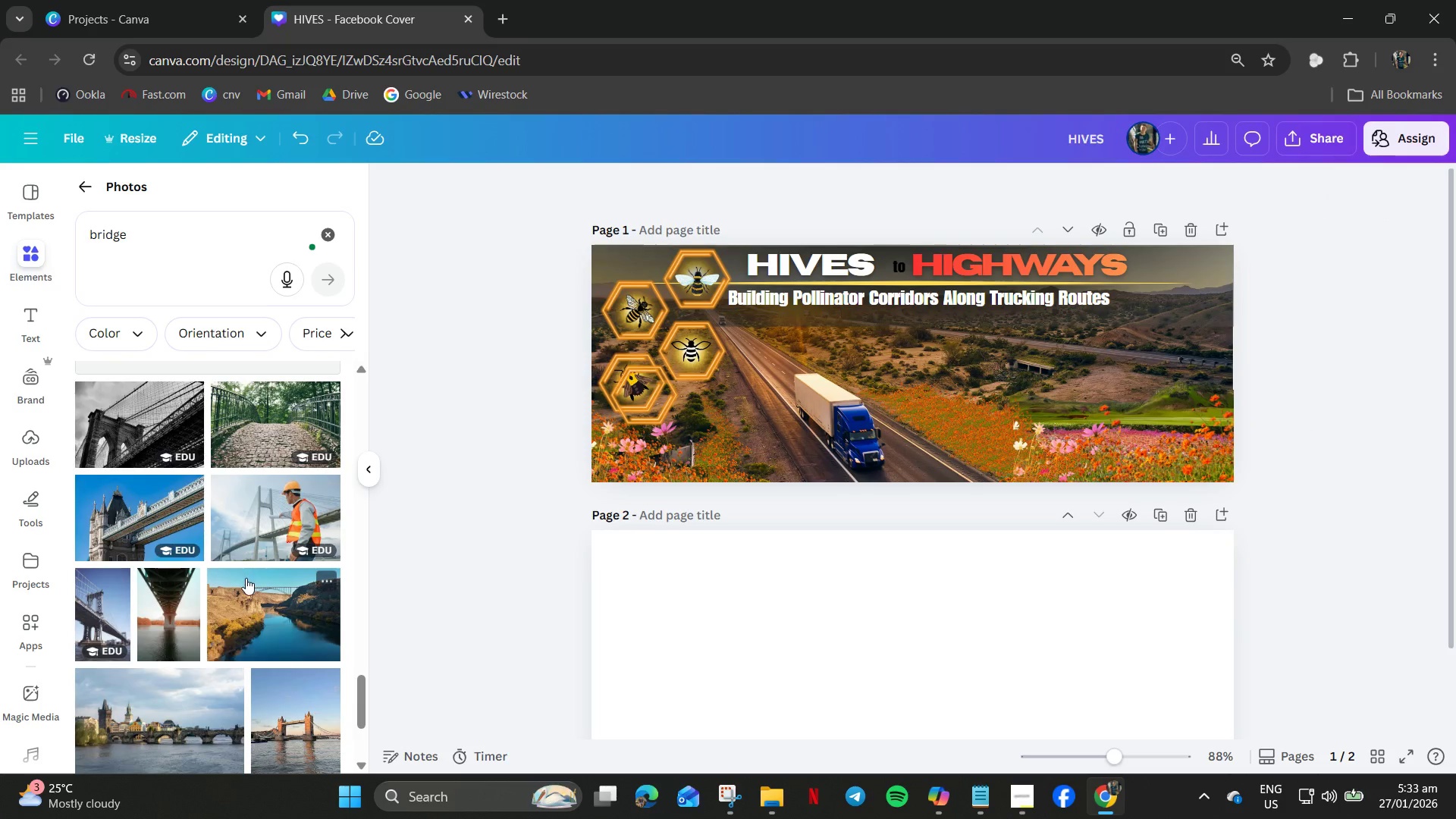 
left_click([265, 506])
 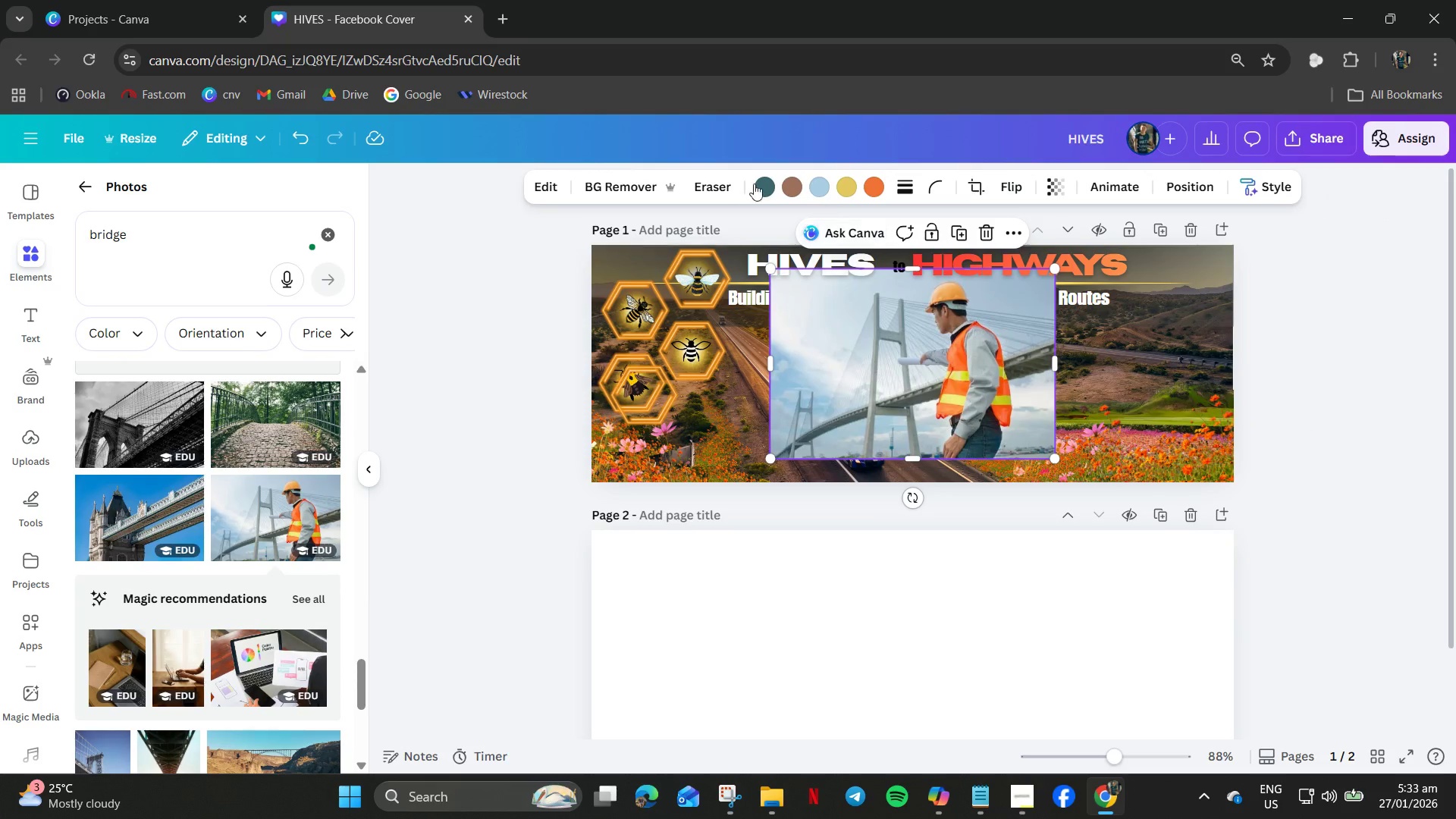 
left_click([628, 188])
 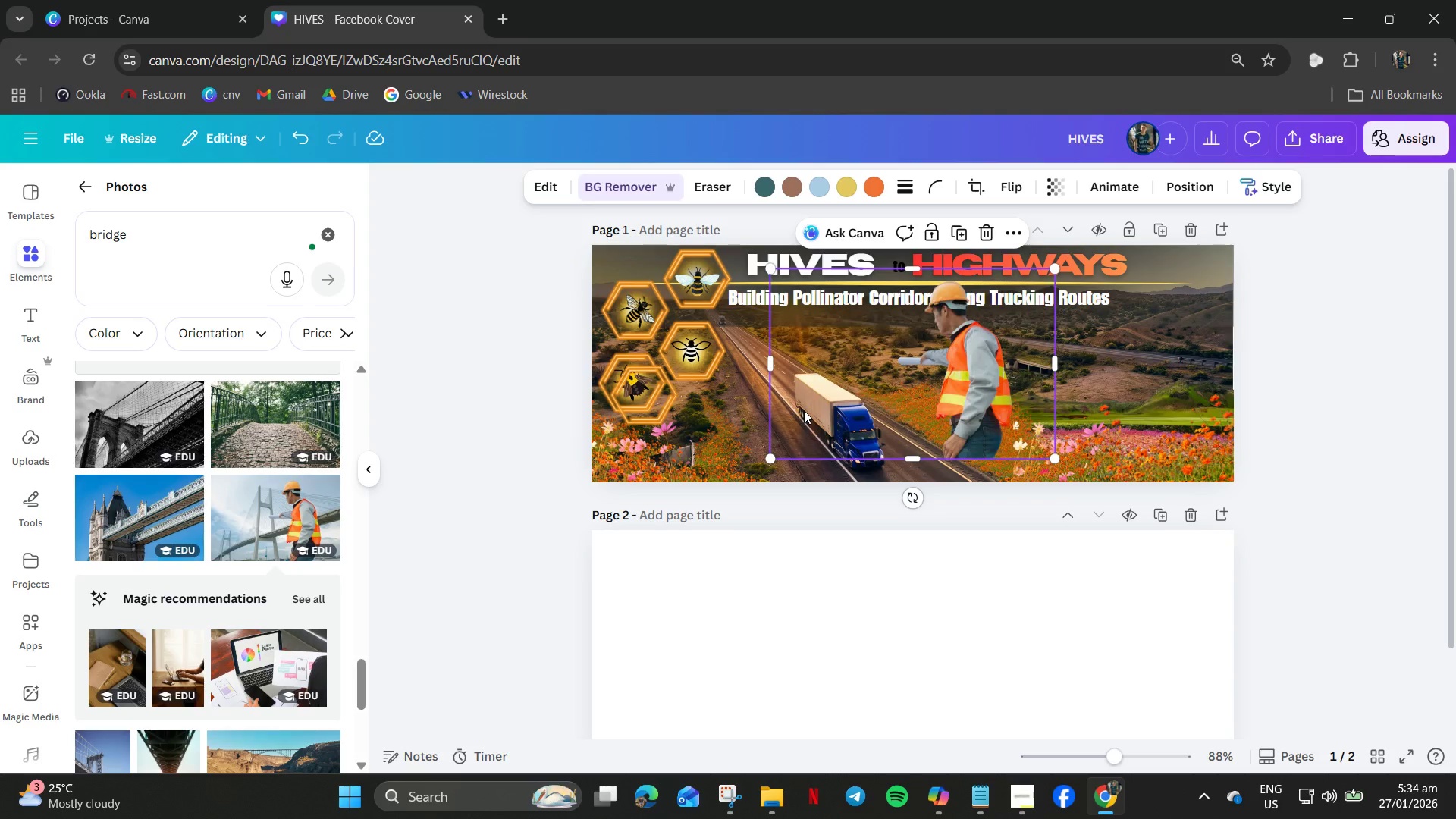 
key(Delete)
 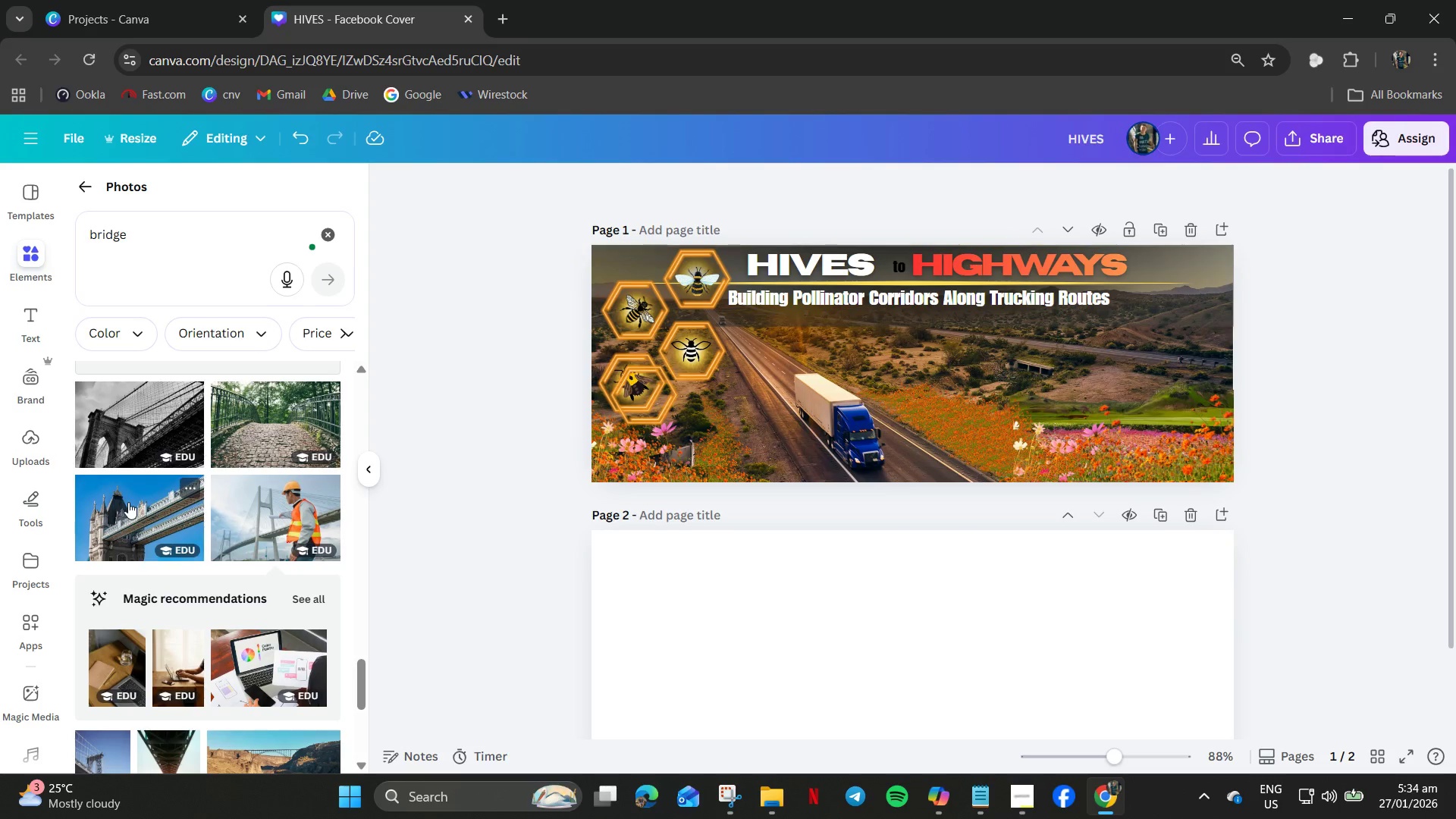 
scroll: coordinate [125, 516], scroll_direction: down, amount: 16.0
 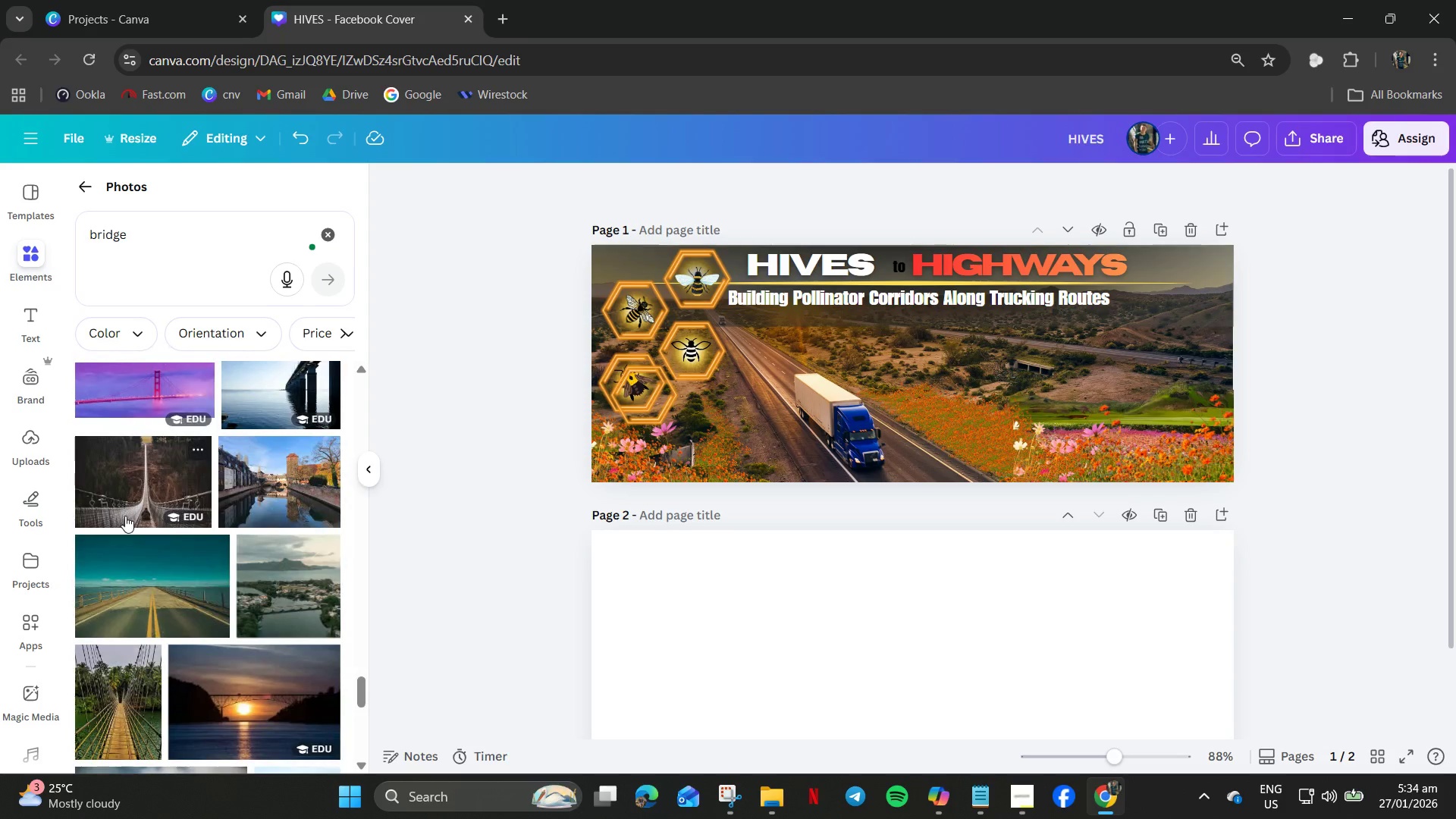 
scroll: coordinate [123, 516], scroll_direction: down, amount: 24.0
 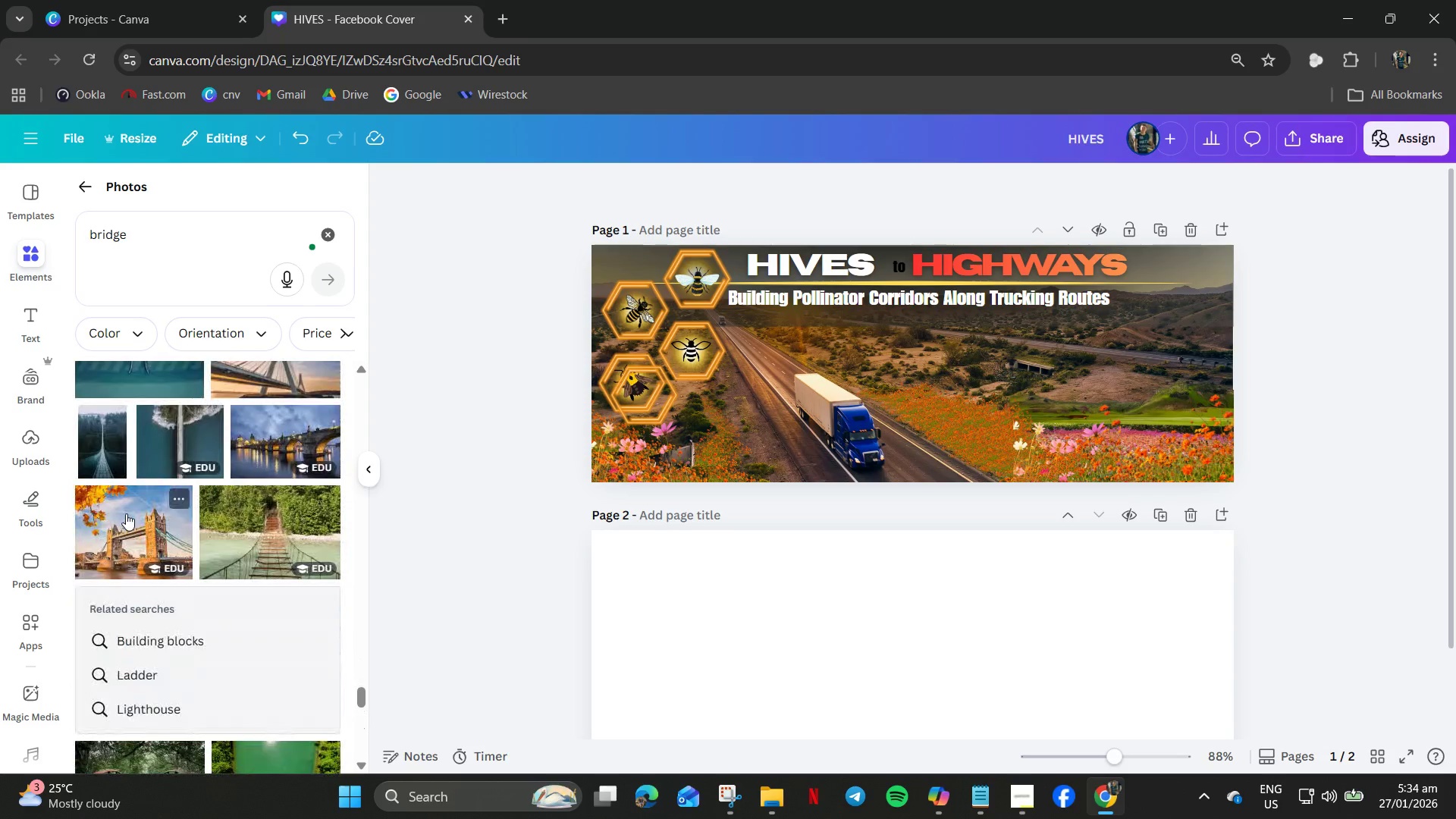 
scroll: coordinate [132, 535], scroll_direction: down, amount: 20.0
 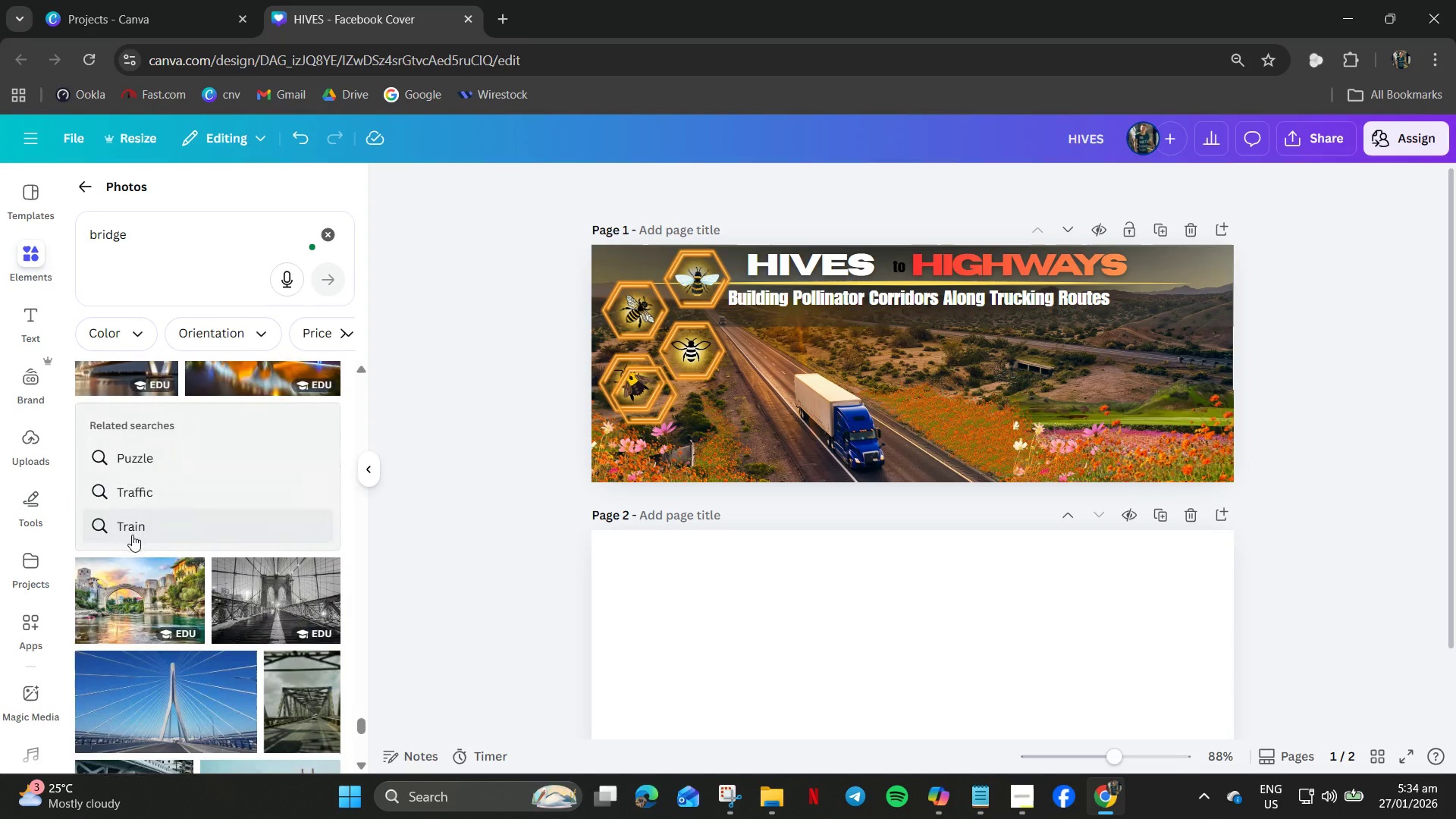 
scroll: coordinate [184, 496], scroll_direction: down, amount: 20.0
 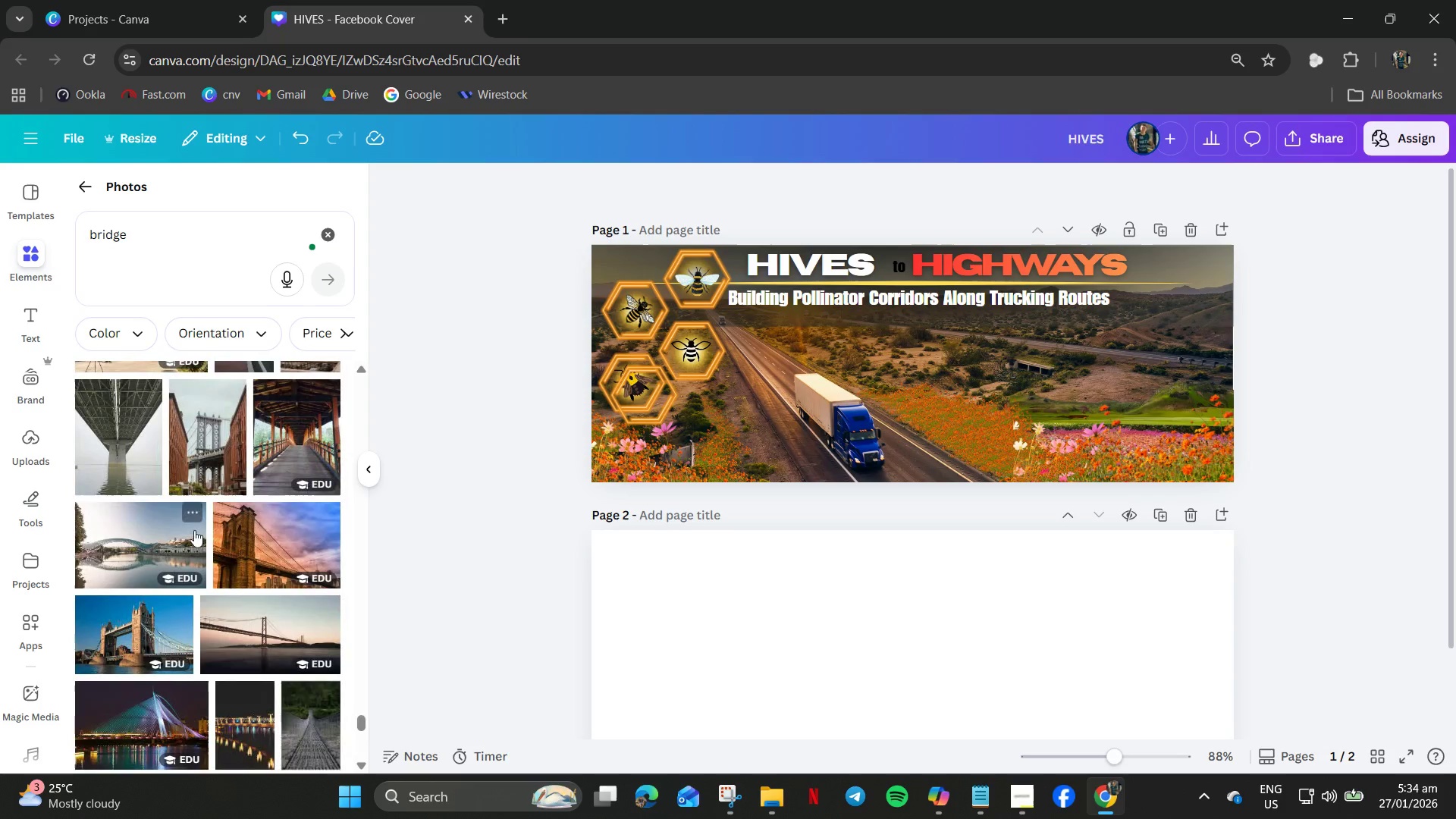 
scroll: coordinate [194, 531], scroll_direction: down, amount: 12.0
 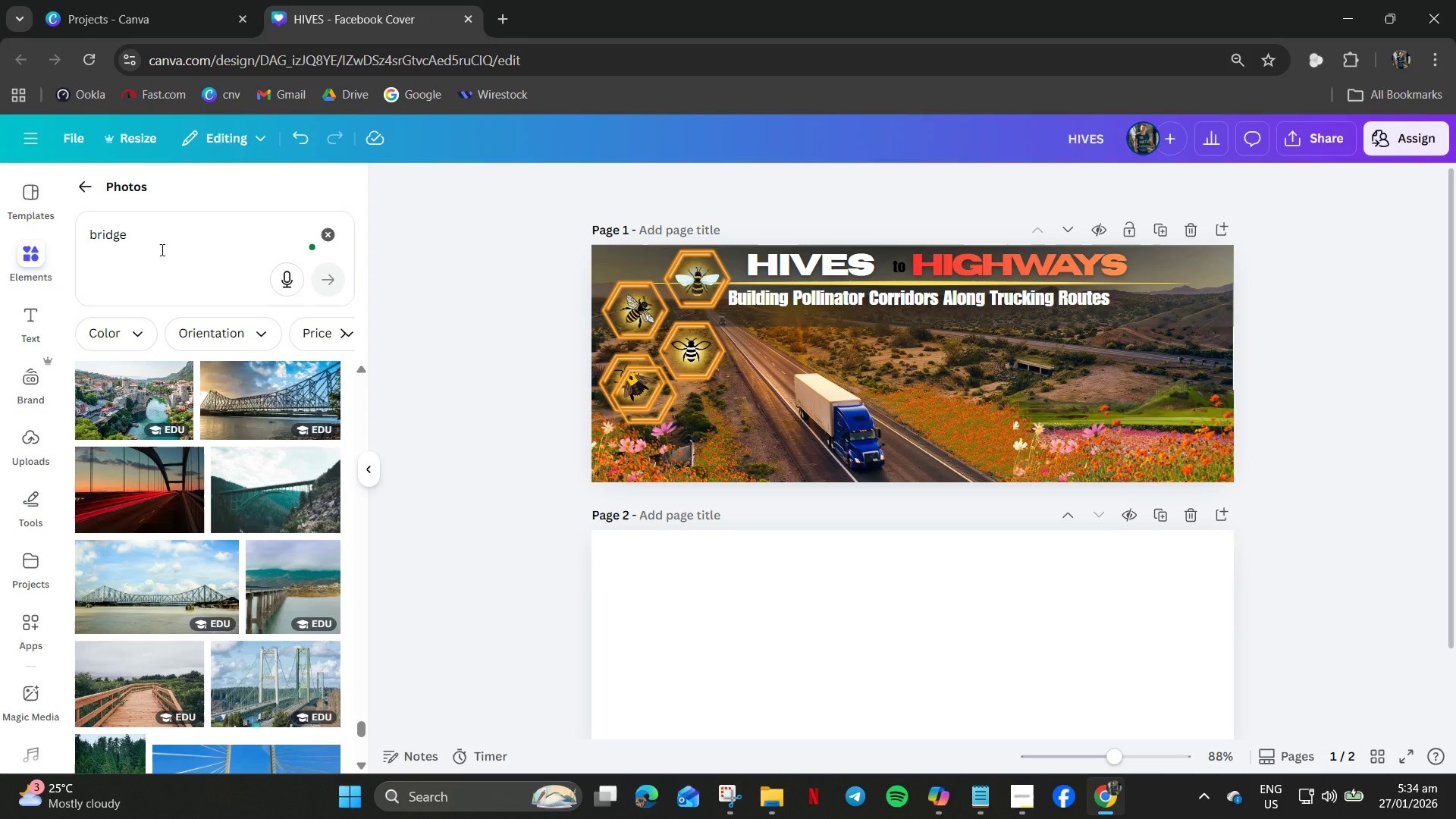 
wait(6.6)
 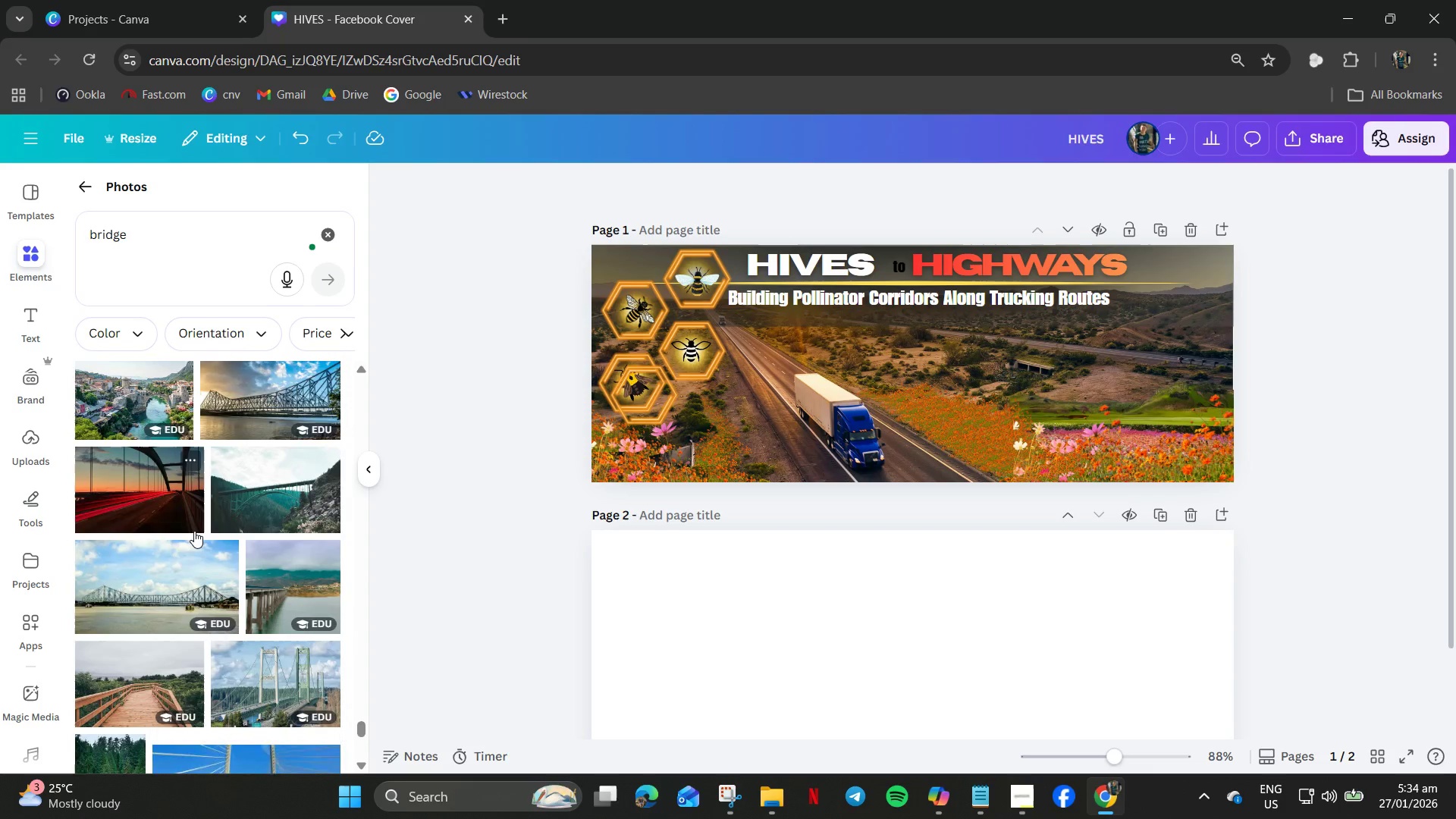 
left_click([185, 598])
 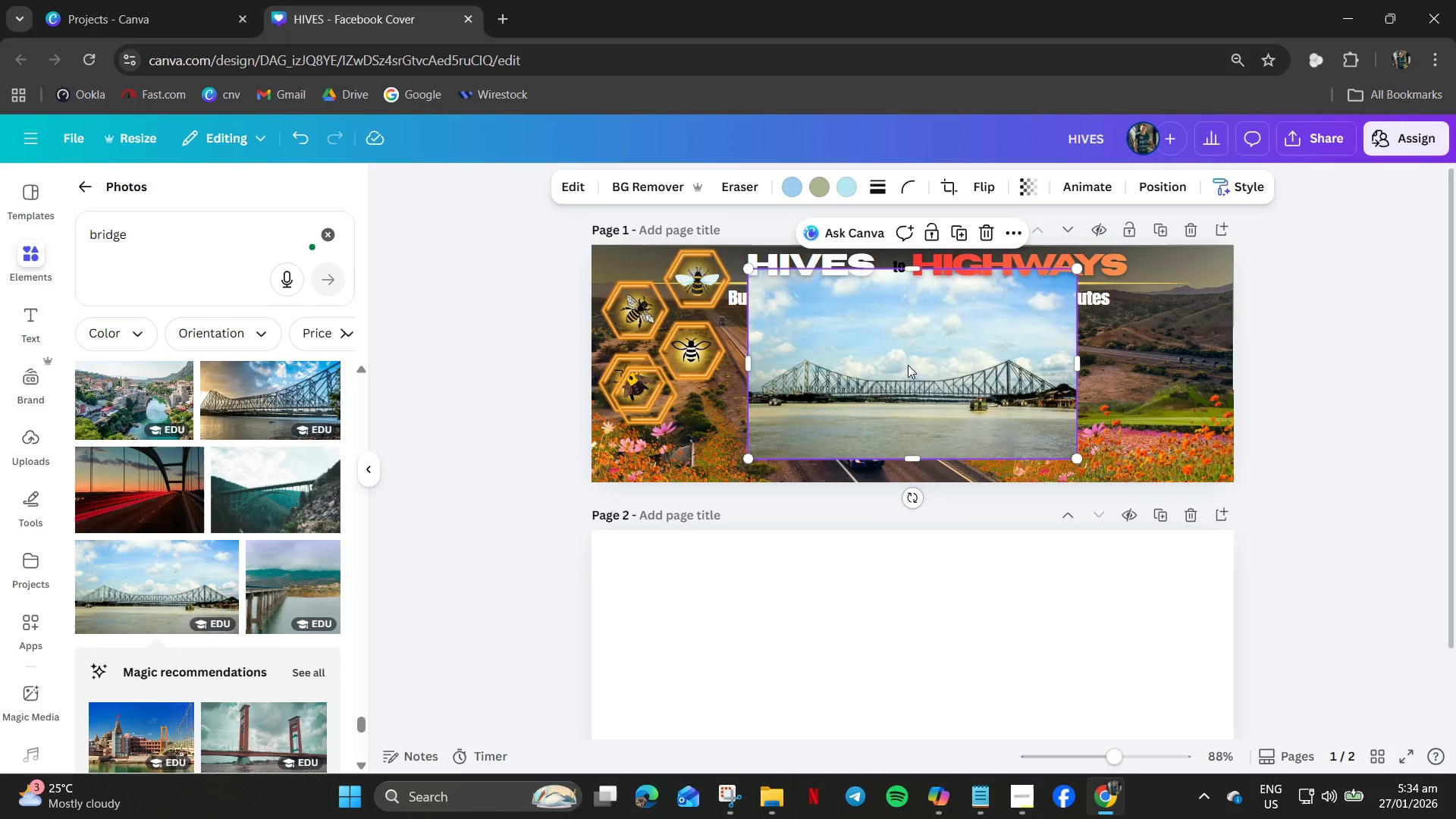 
left_click_drag(start_coordinate=[908, 365], to_coordinate=[1155, 337])
 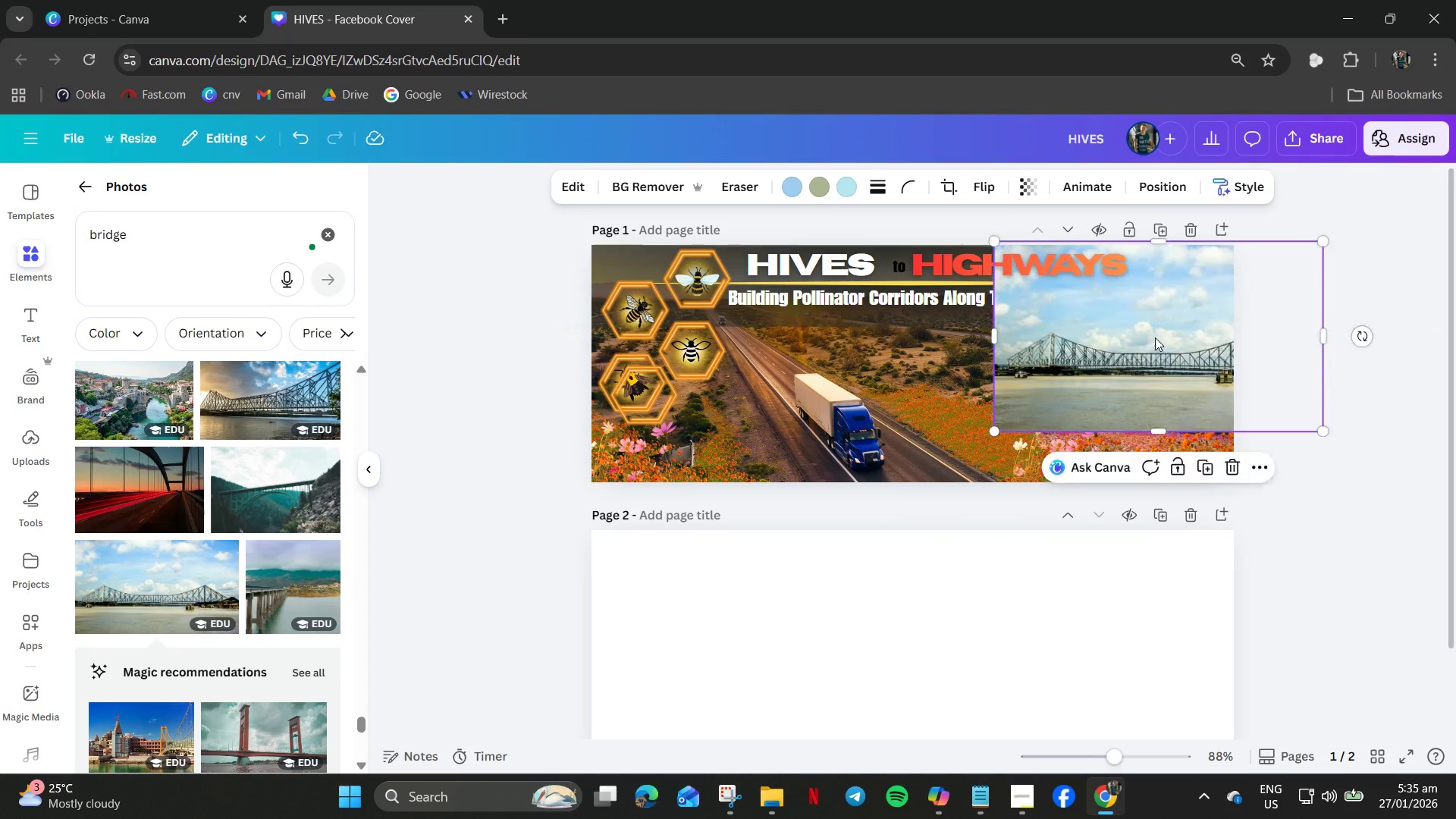 
key(Delete)
 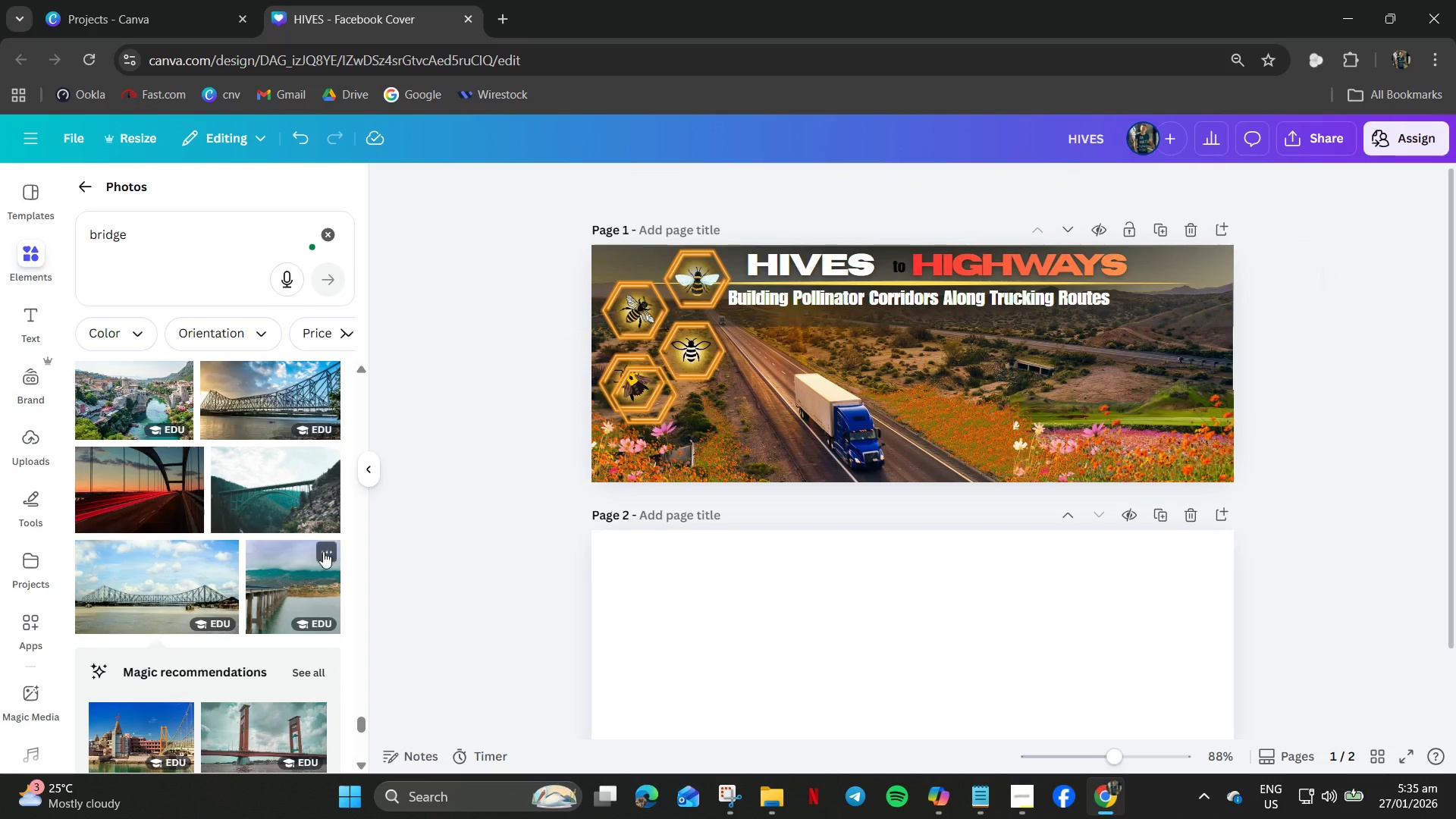 
scroll: coordinate [272, 549], scroll_direction: down, amount: 19.0
 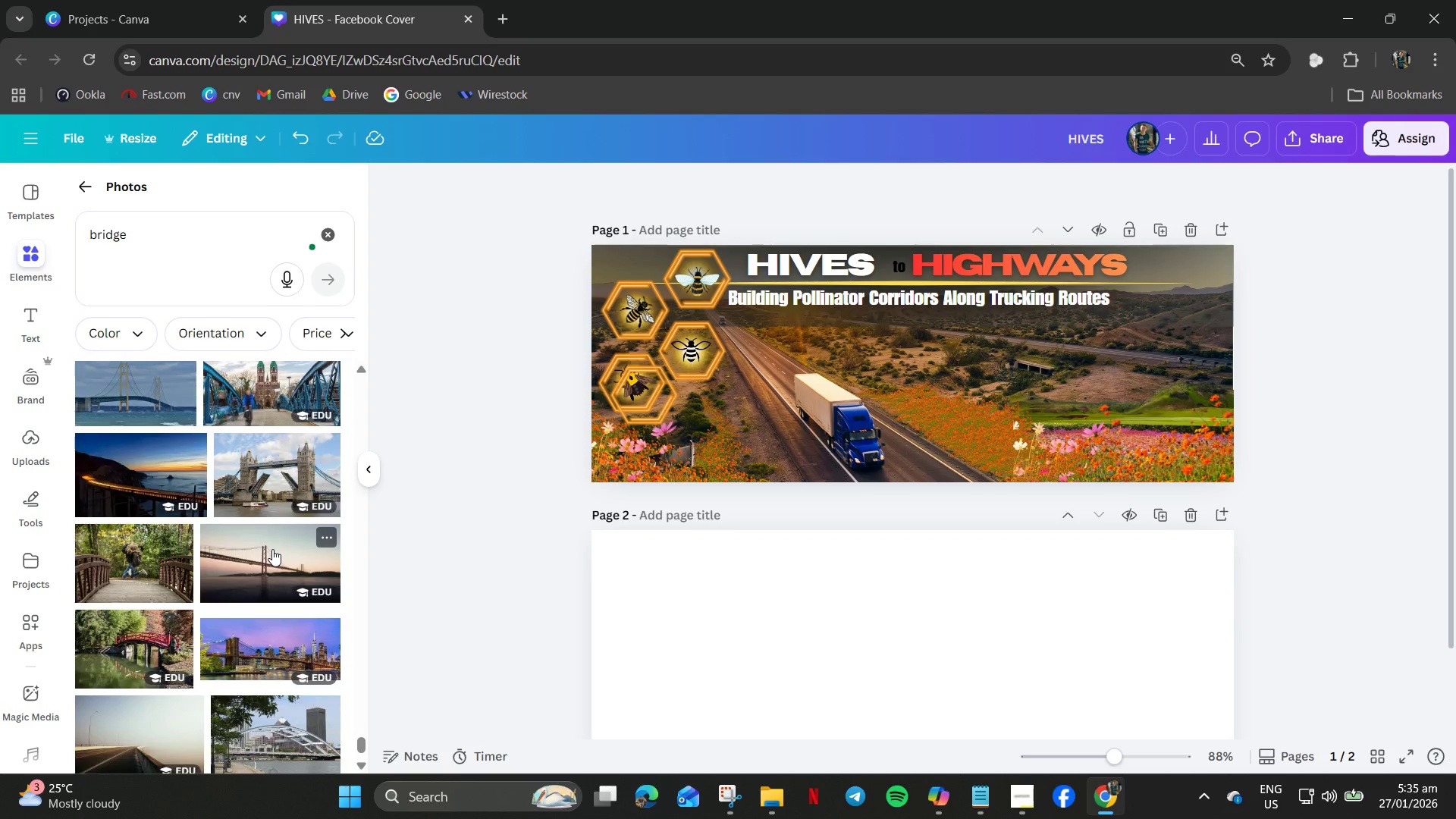 
scroll: coordinate [281, 507], scroll_direction: down, amount: 21.0
 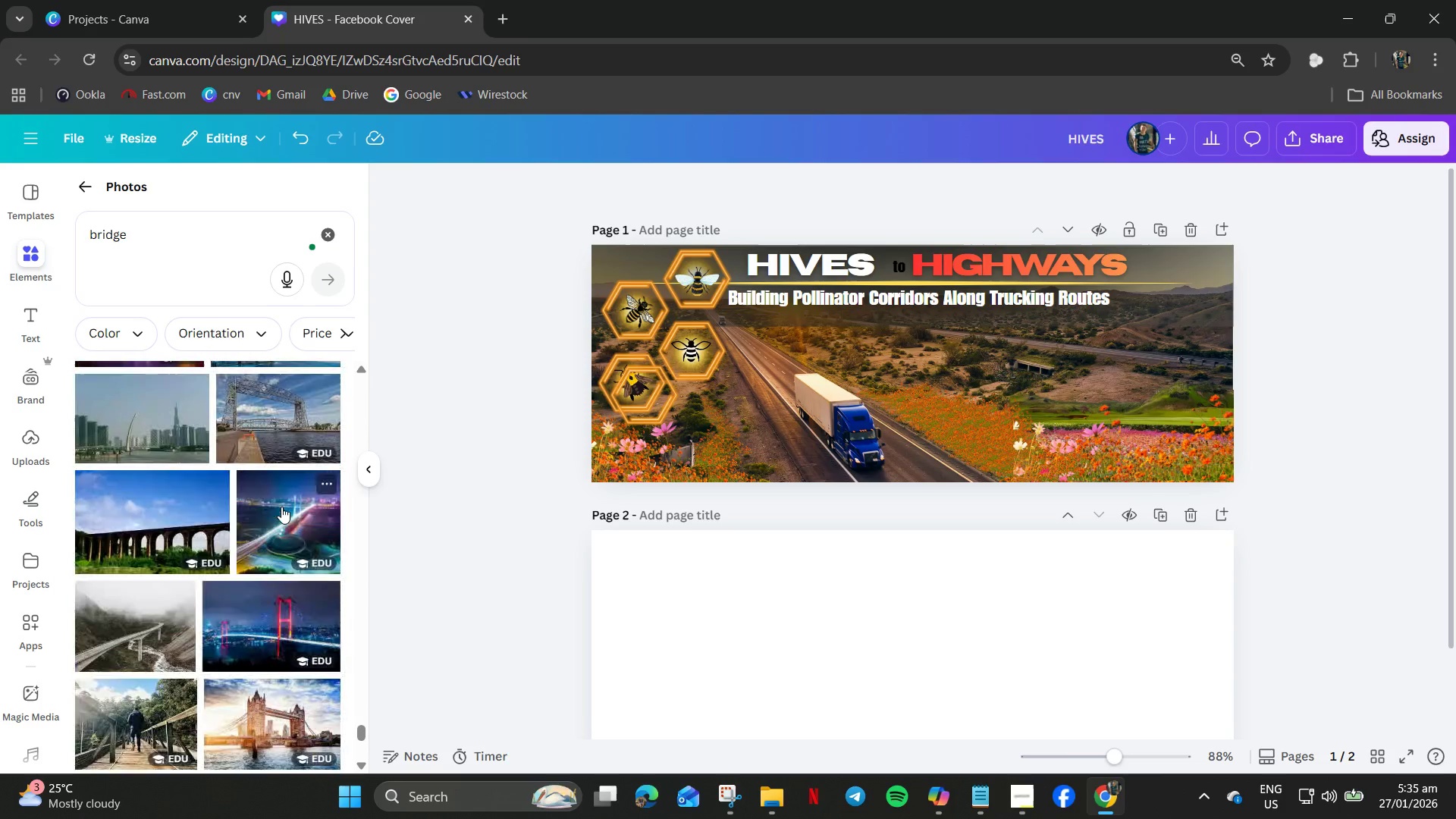 
scroll: coordinate [281, 507], scroll_direction: down, amount: 4.0
 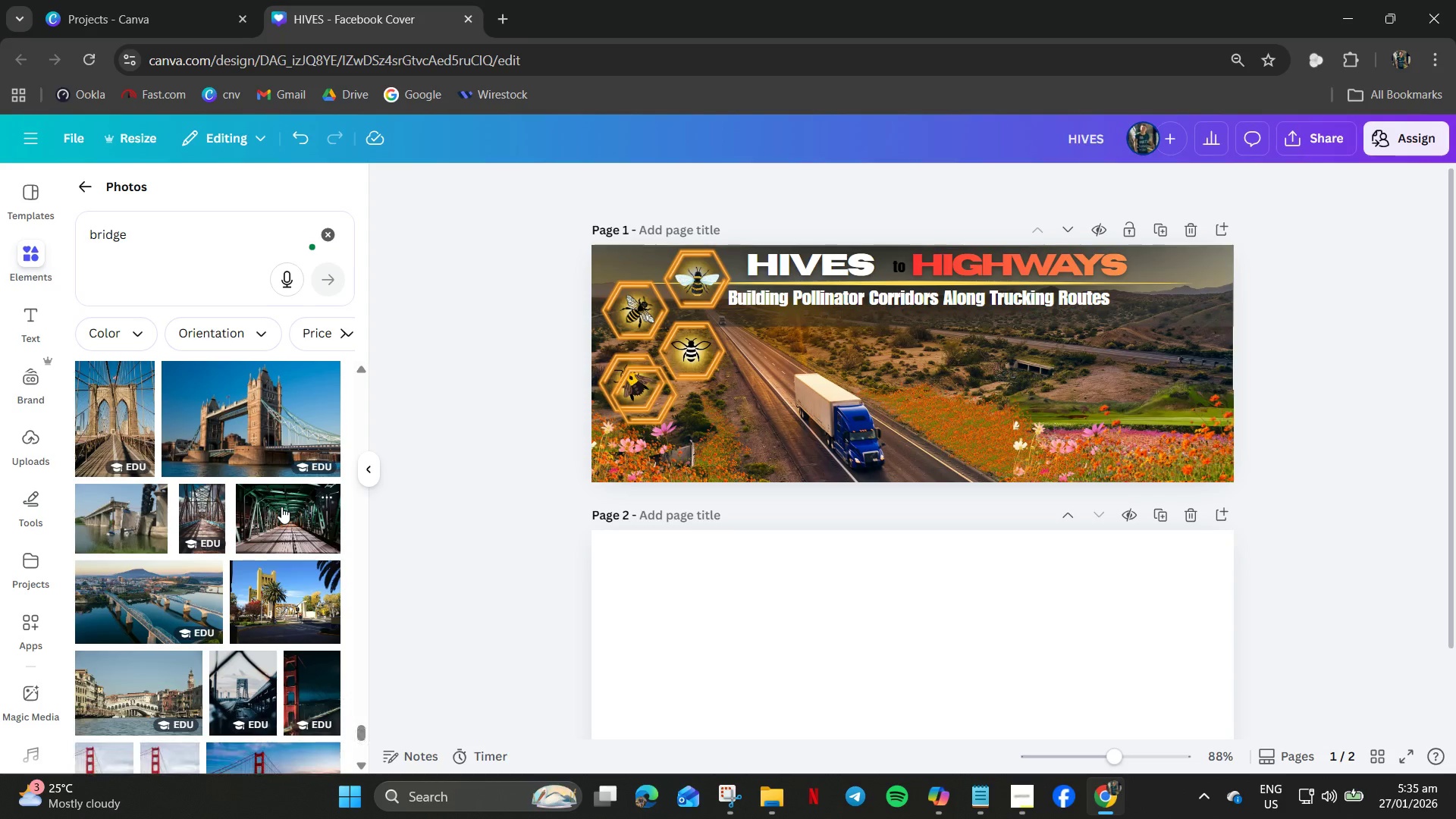 
scroll: coordinate [281, 507], scroll_direction: up, amount: 3.0
 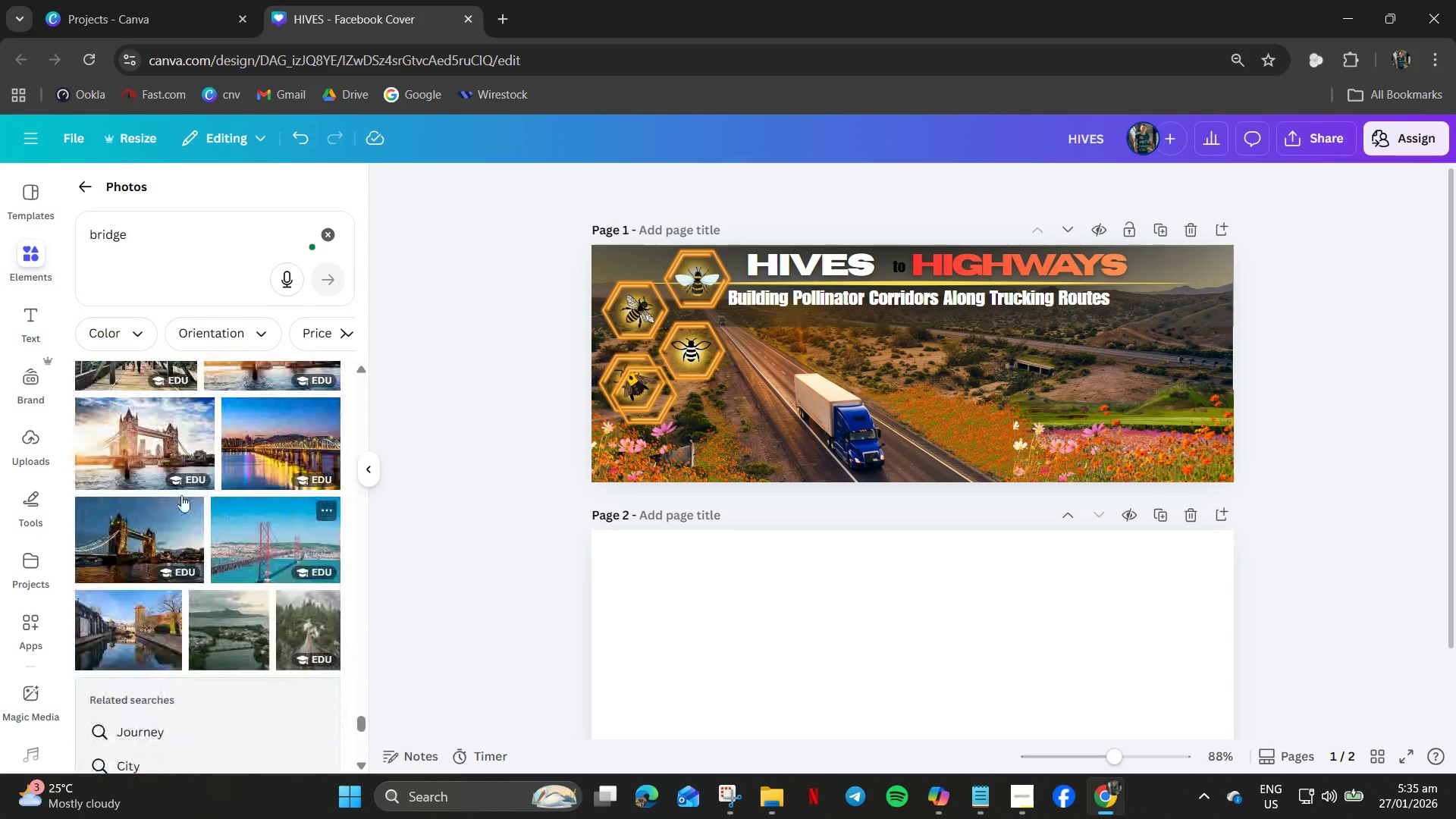 
left_click([140, 445])
 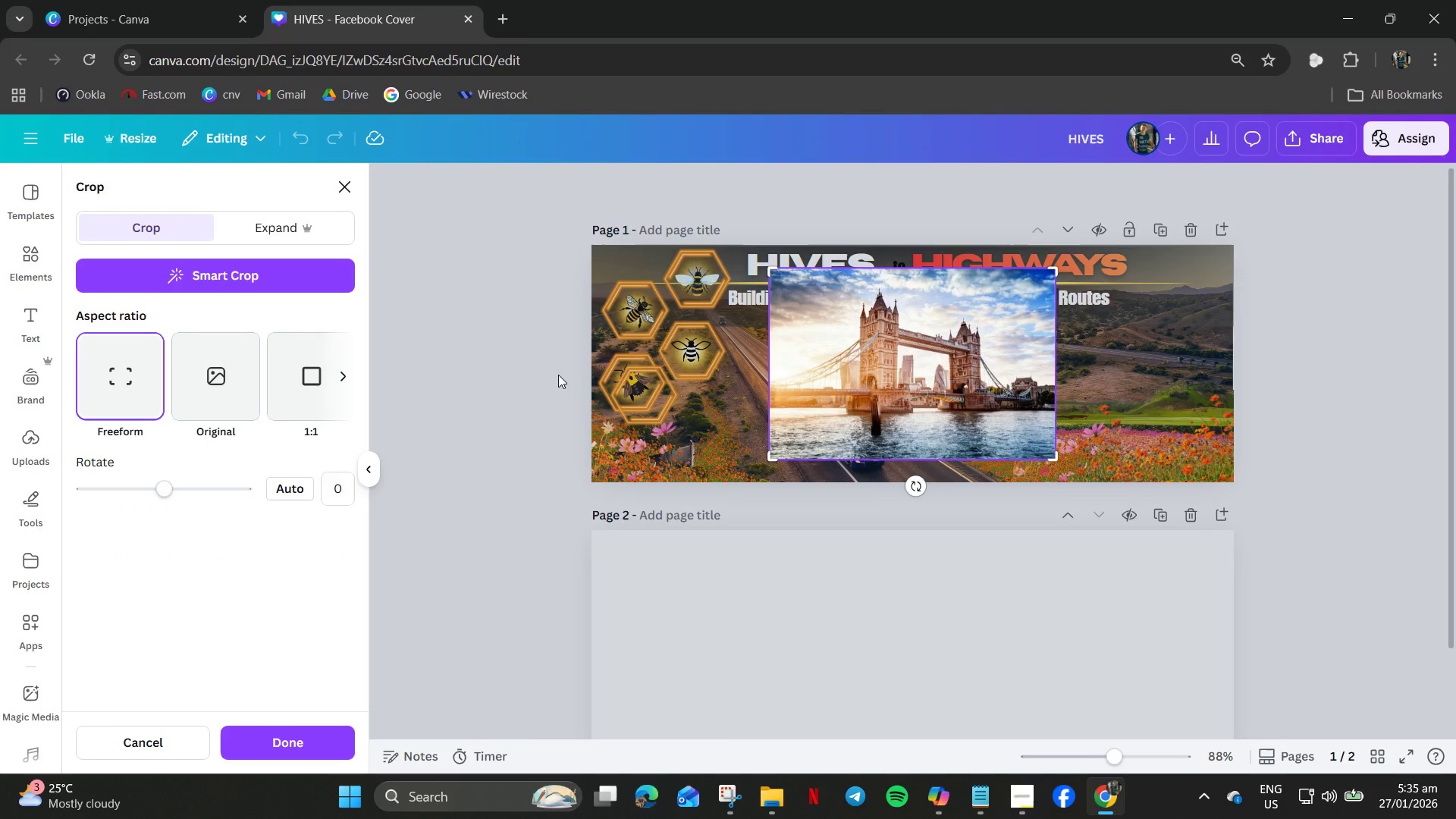 
wait(7.31)
 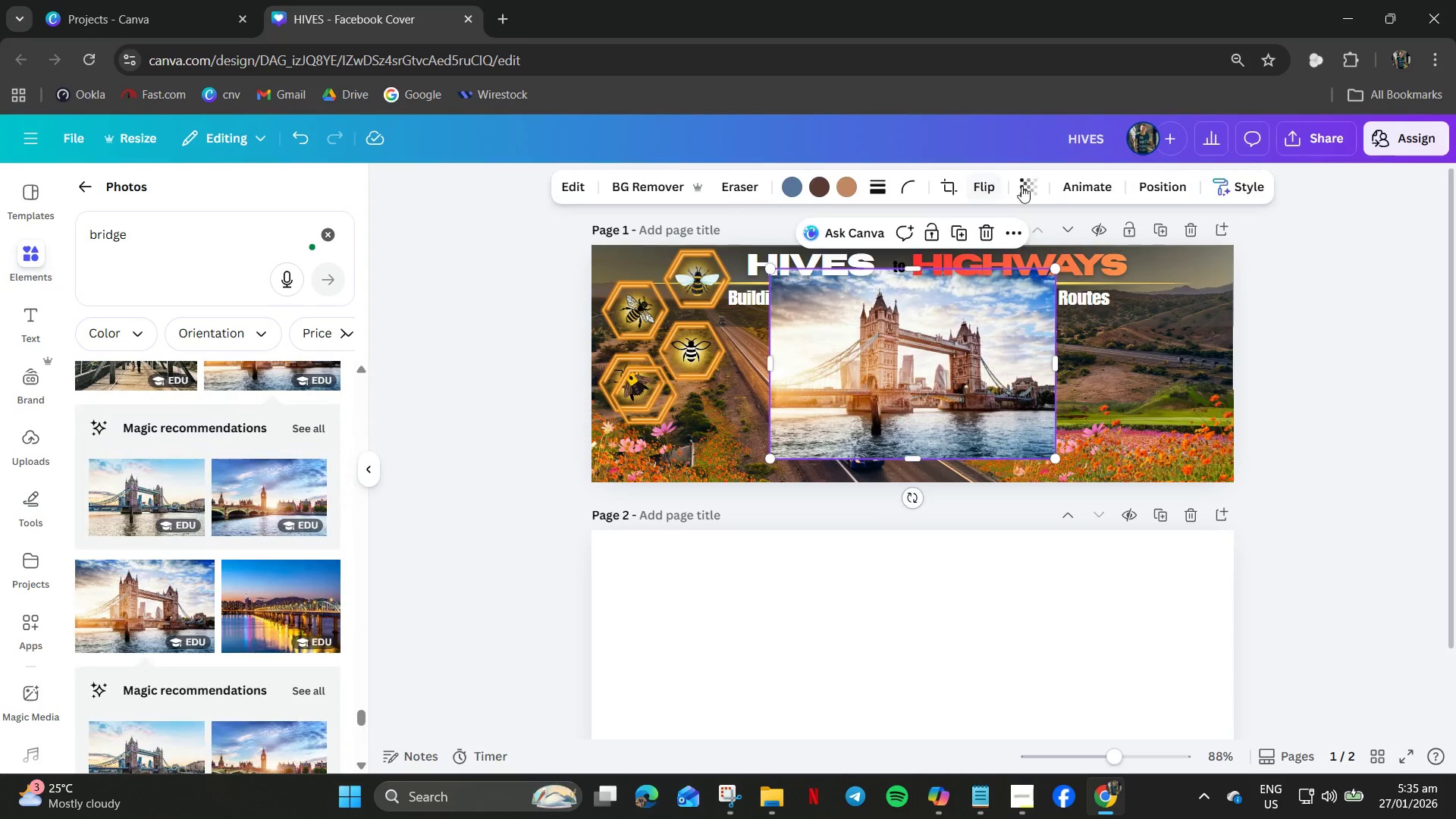 
left_click_drag(start_coordinate=[1050, 460], to_coordinate=[1058, 402])
 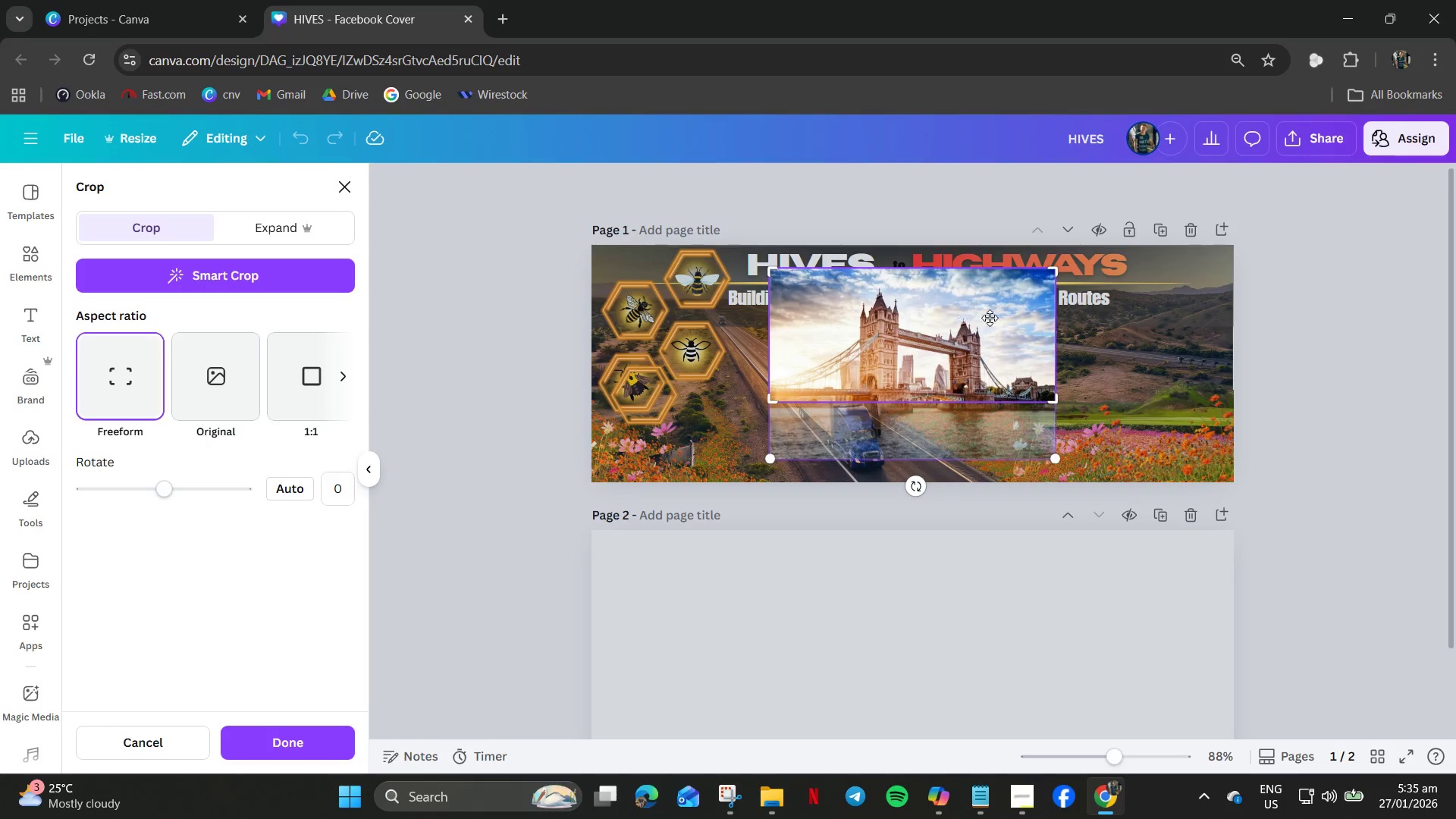 
key(Delete)
 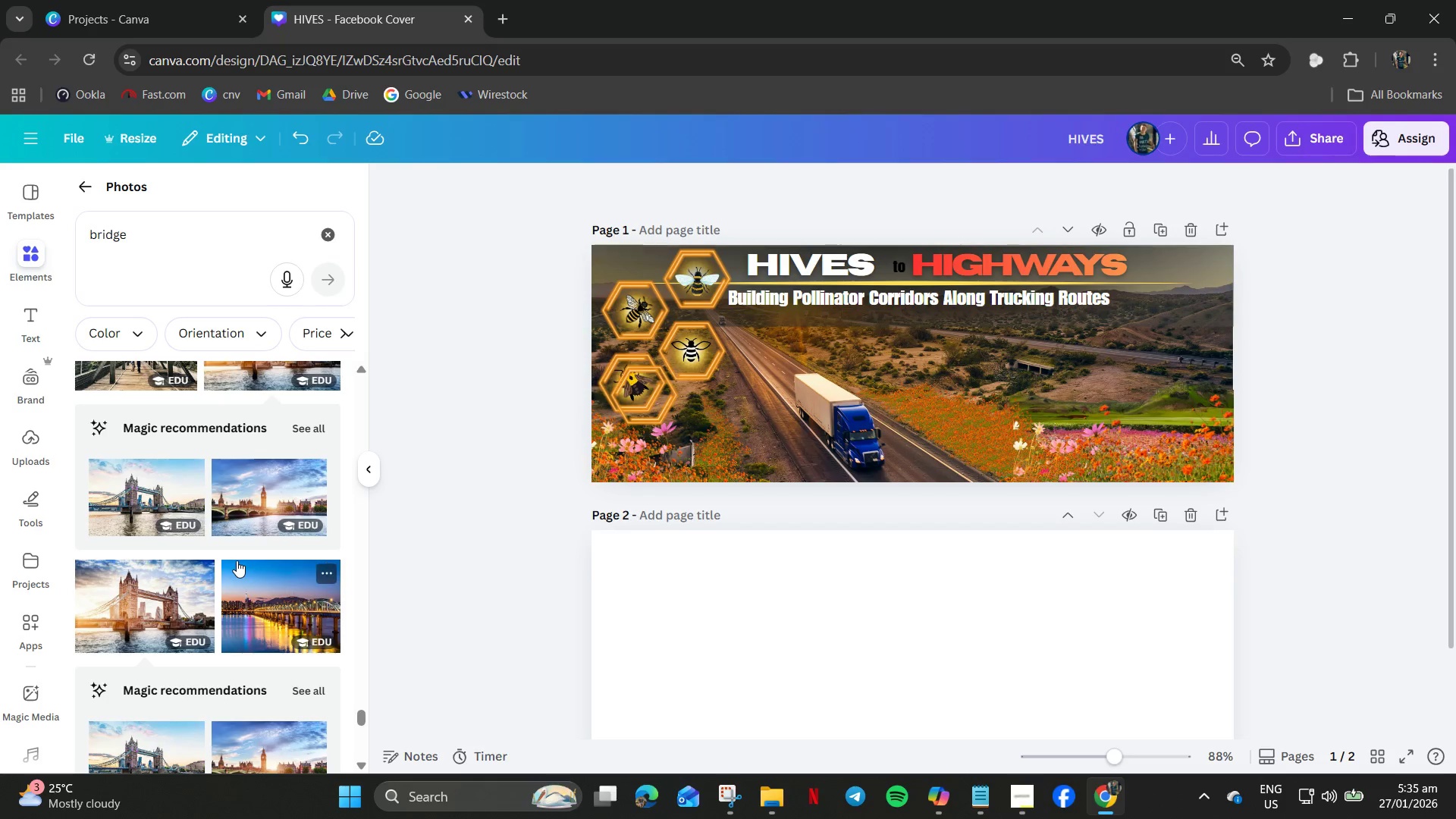 
scroll: coordinate [221, 570], scroll_direction: down, amount: 17.0
 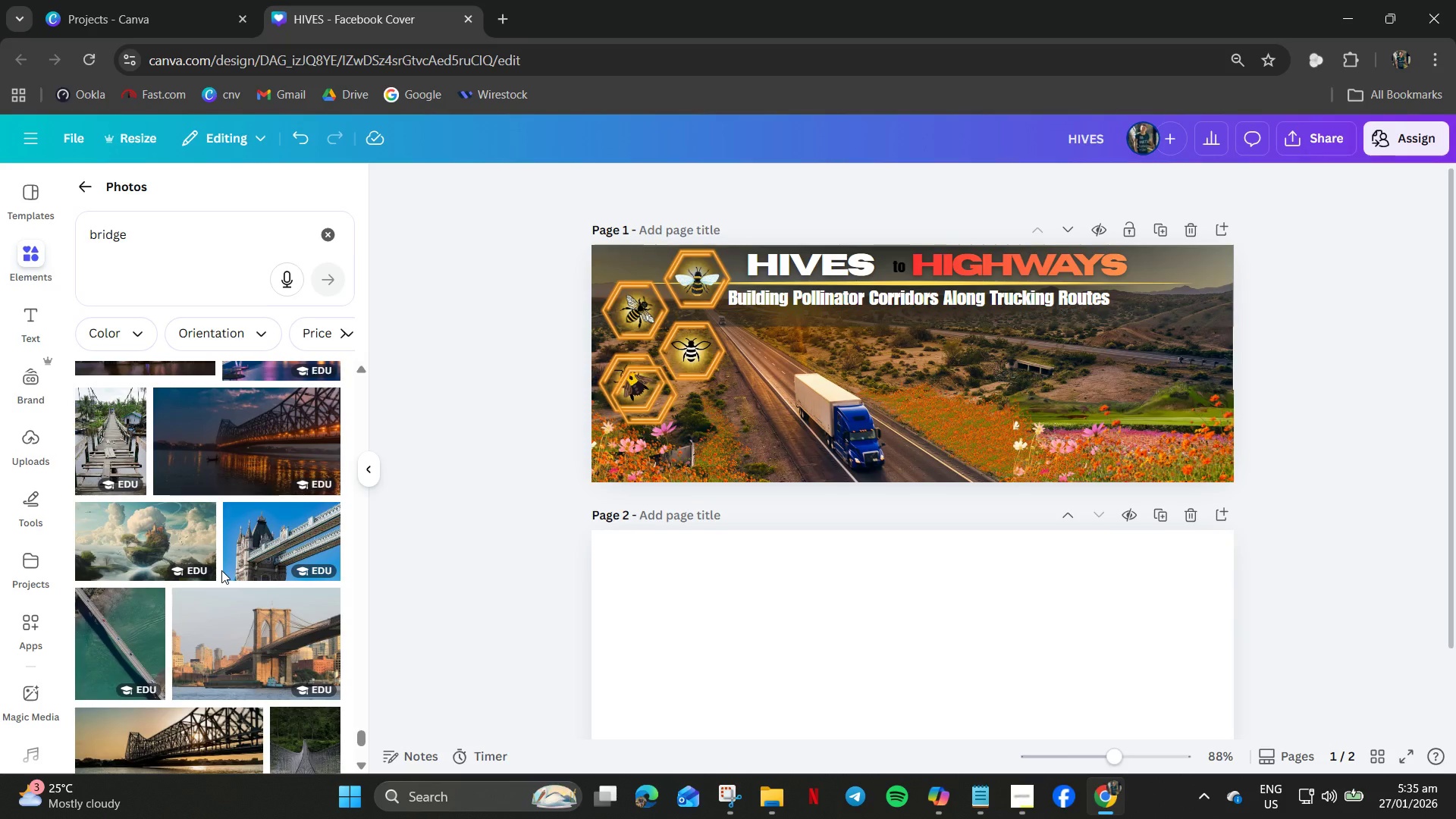 
scroll: coordinate [221, 570], scroll_direction: down, amount: 17.0
 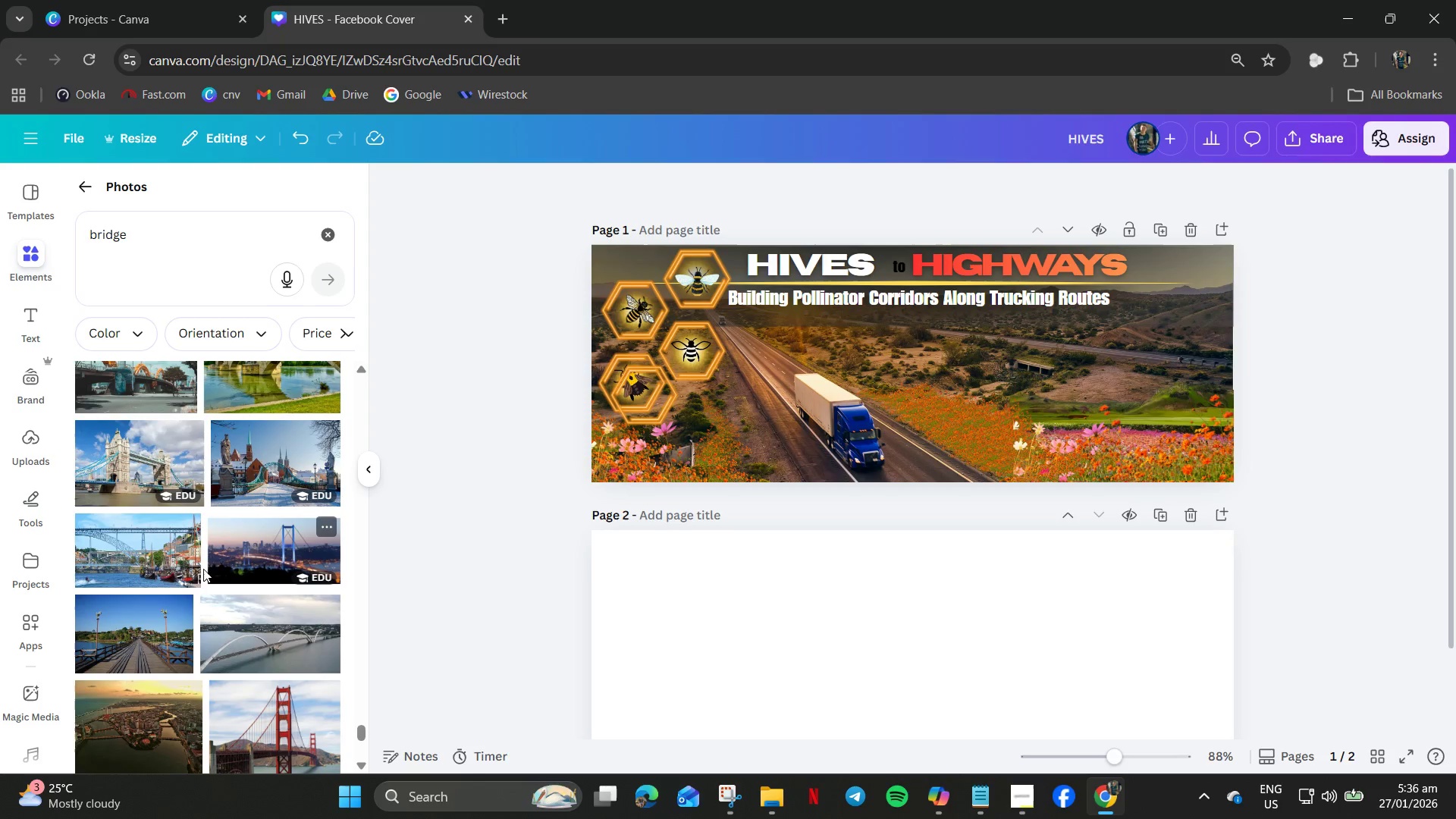 
left_click_drag(start_coordinate=[158, 226], to_coordinate=[0, 228])
 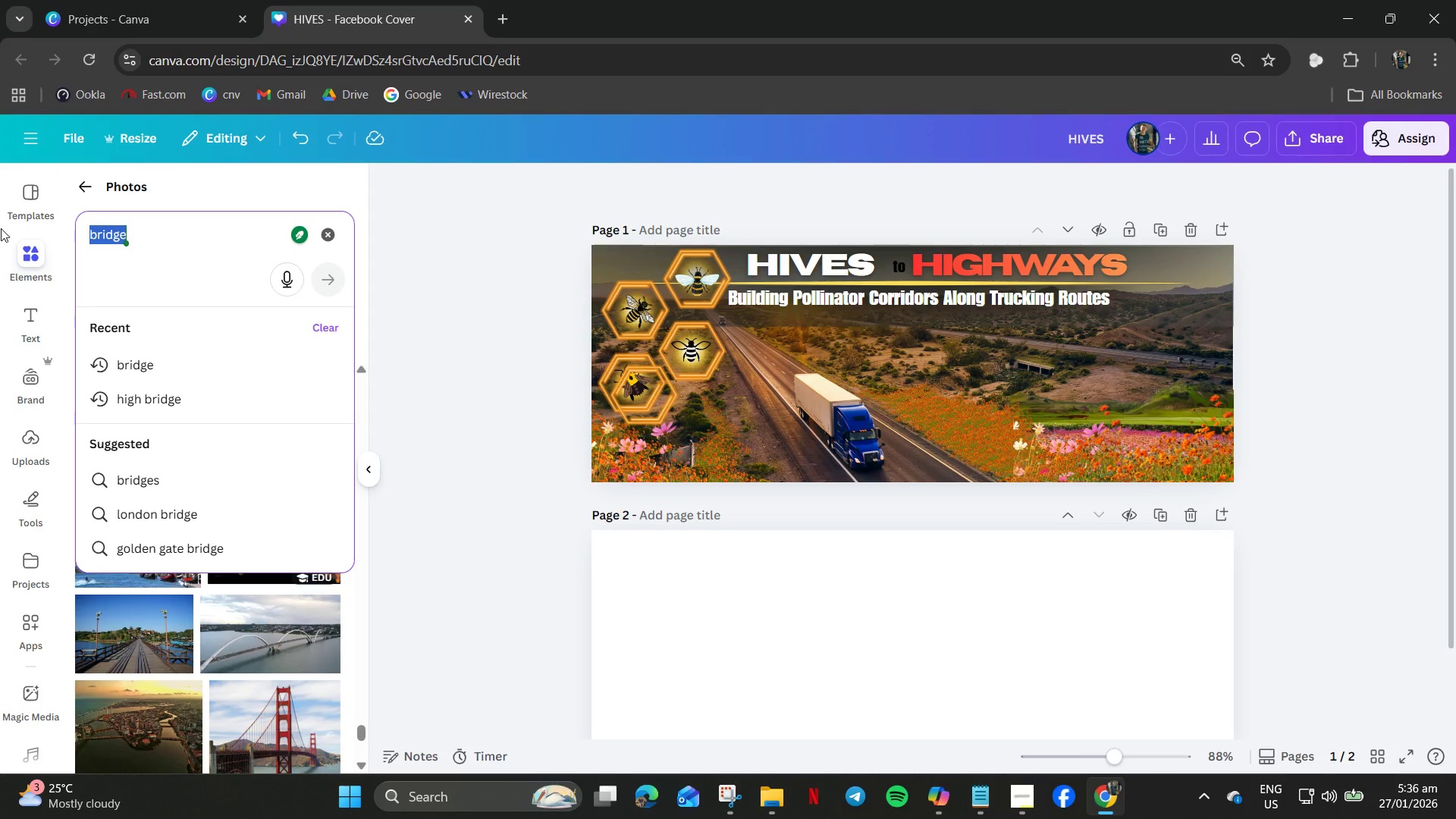 
type(warehouse truci)
key(Backspace)
type(king)
 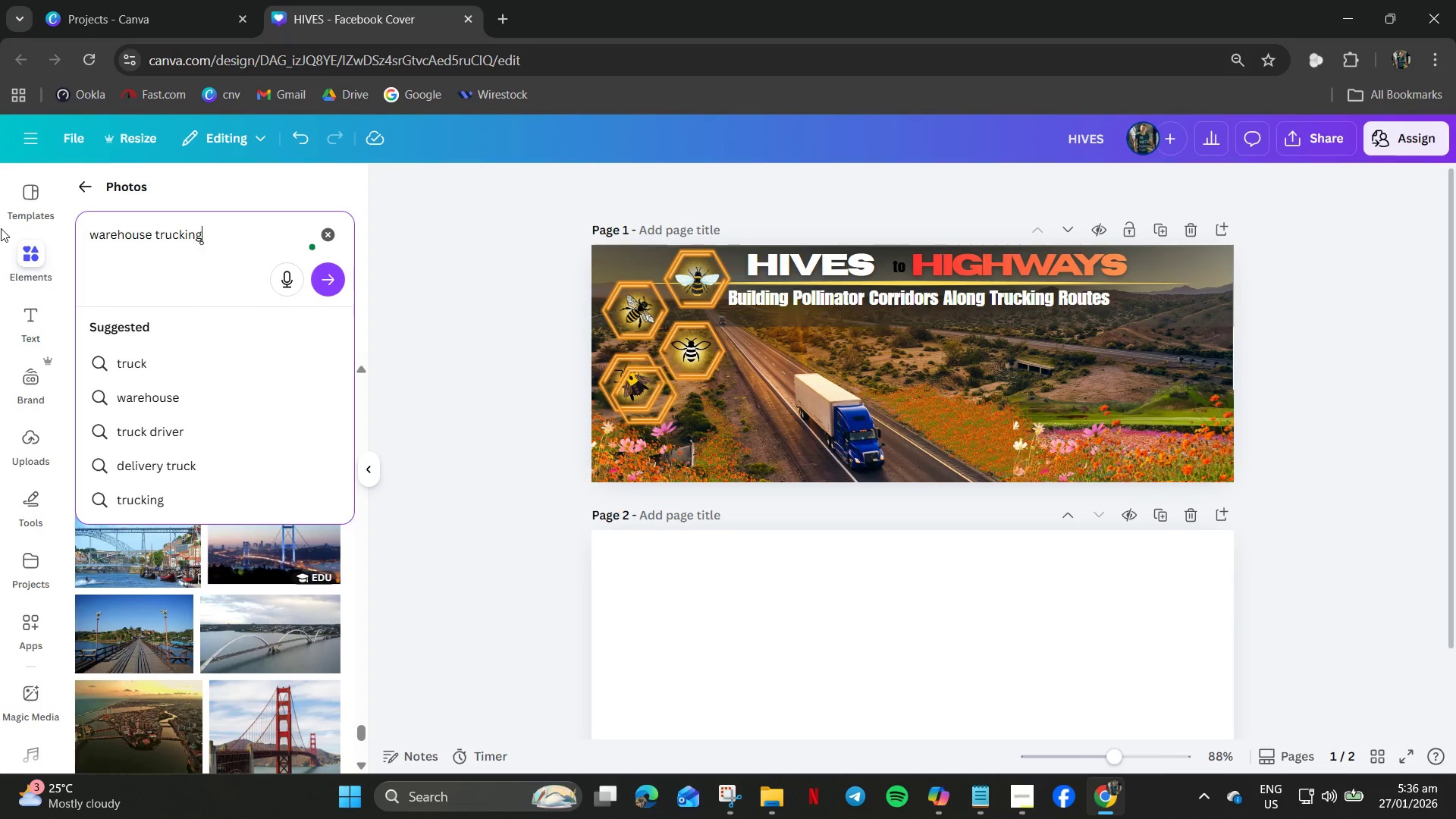 
key(Enter)
 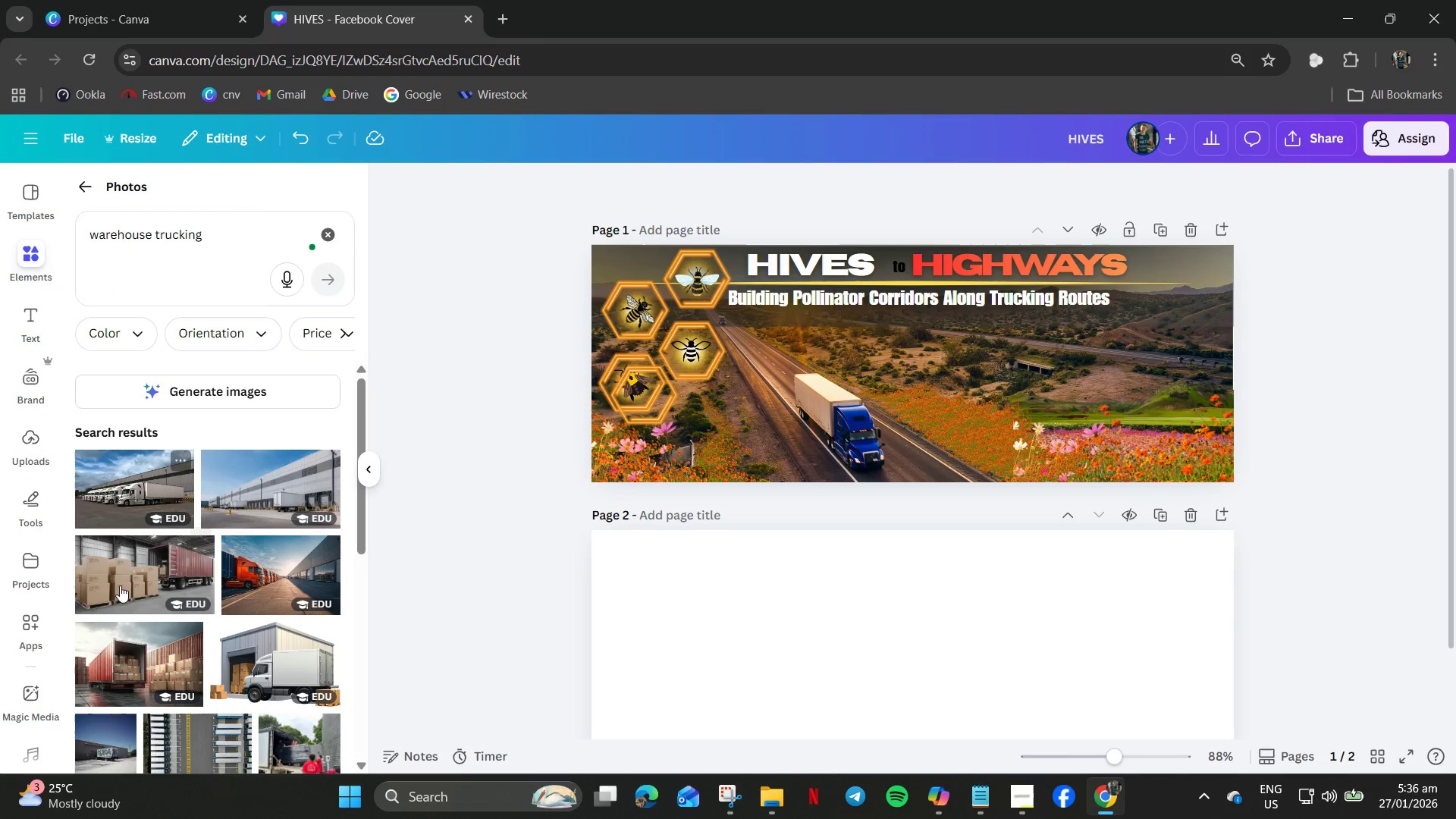 
wait(5.7)
 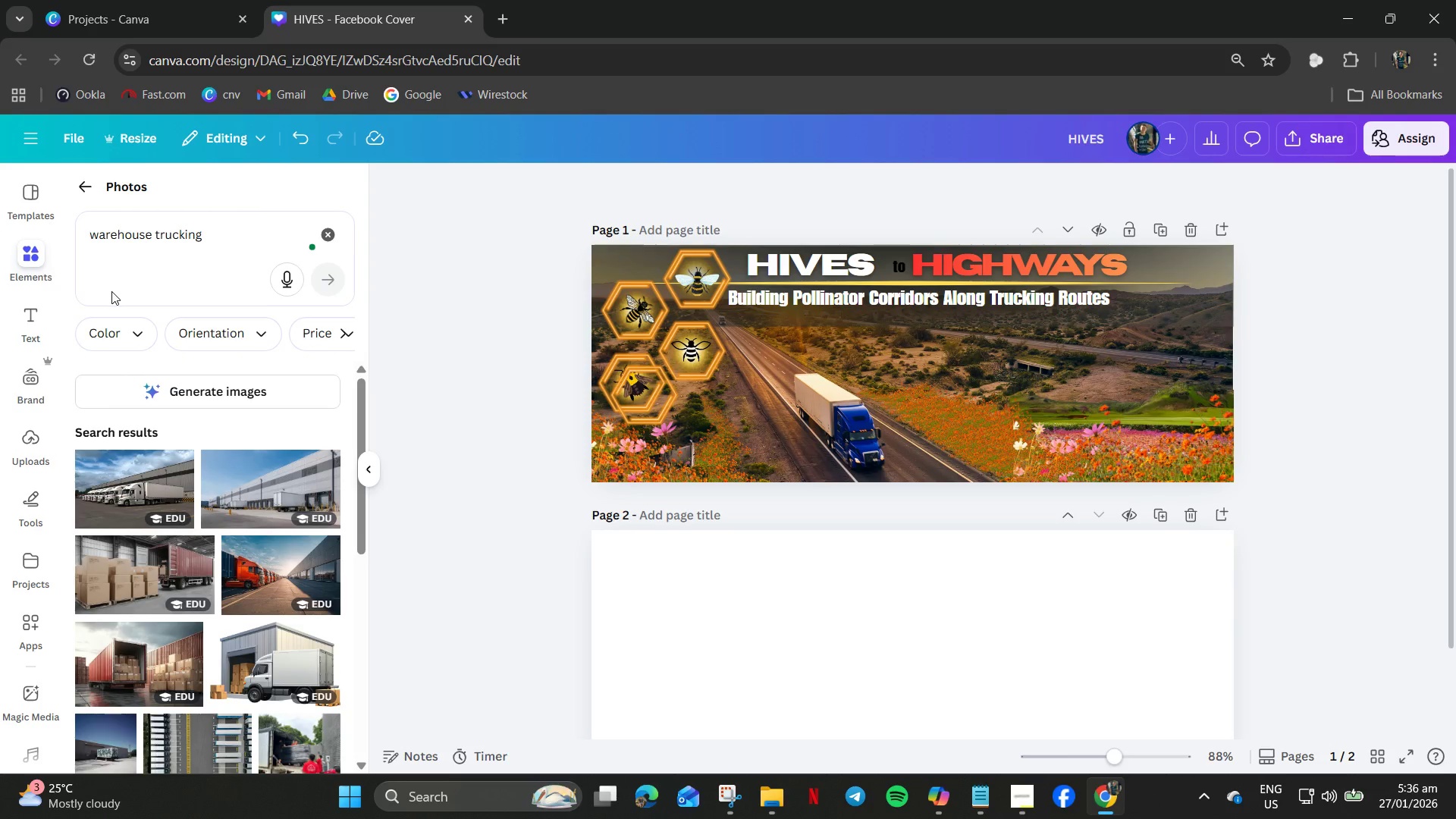 
scroll: coordinate [219, 639], scroll_direction: down, amount: 1.0
 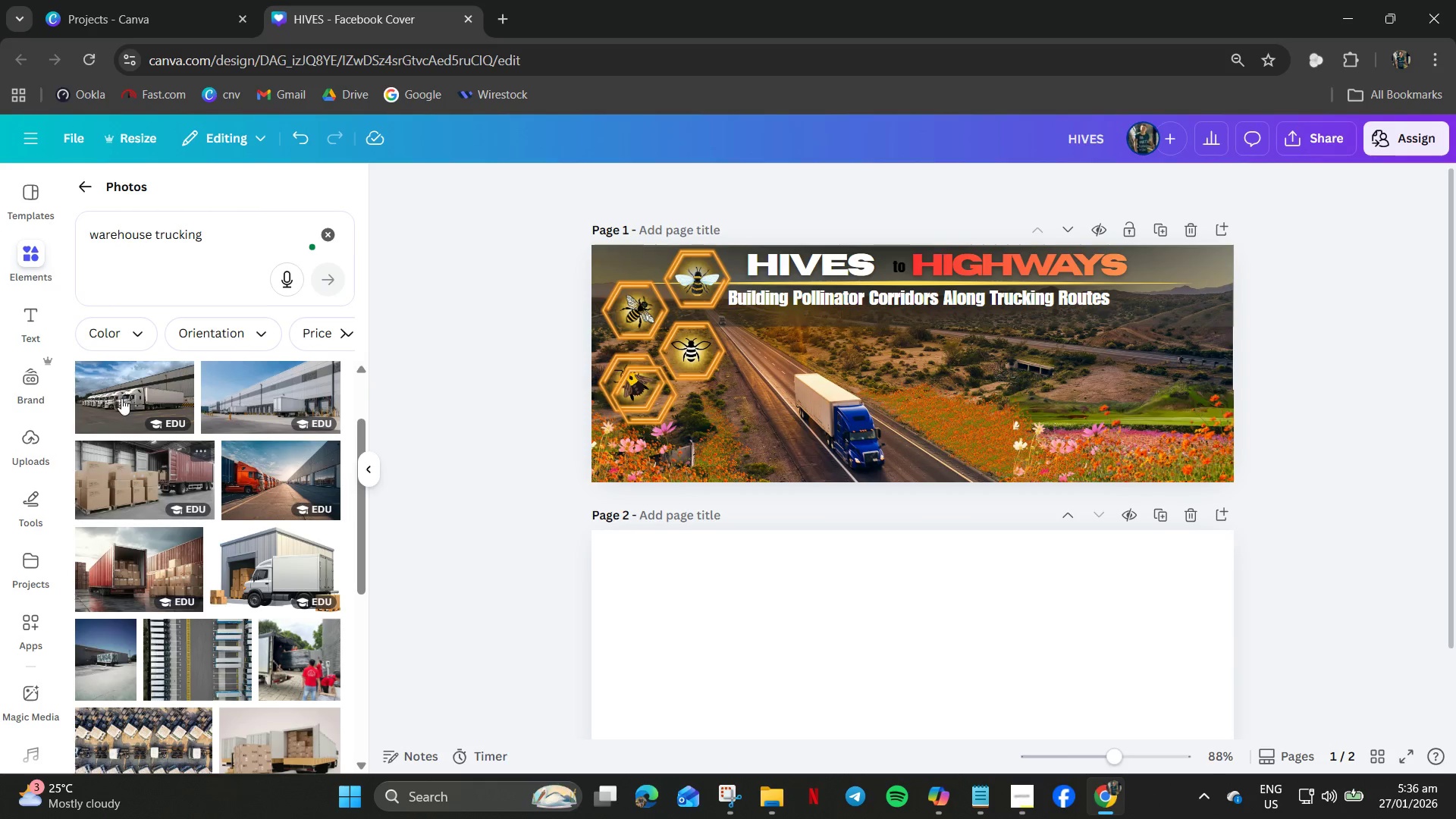 
left_click_drag(start_coordinate=[121, 395], to_coordinate=[998, 306])
 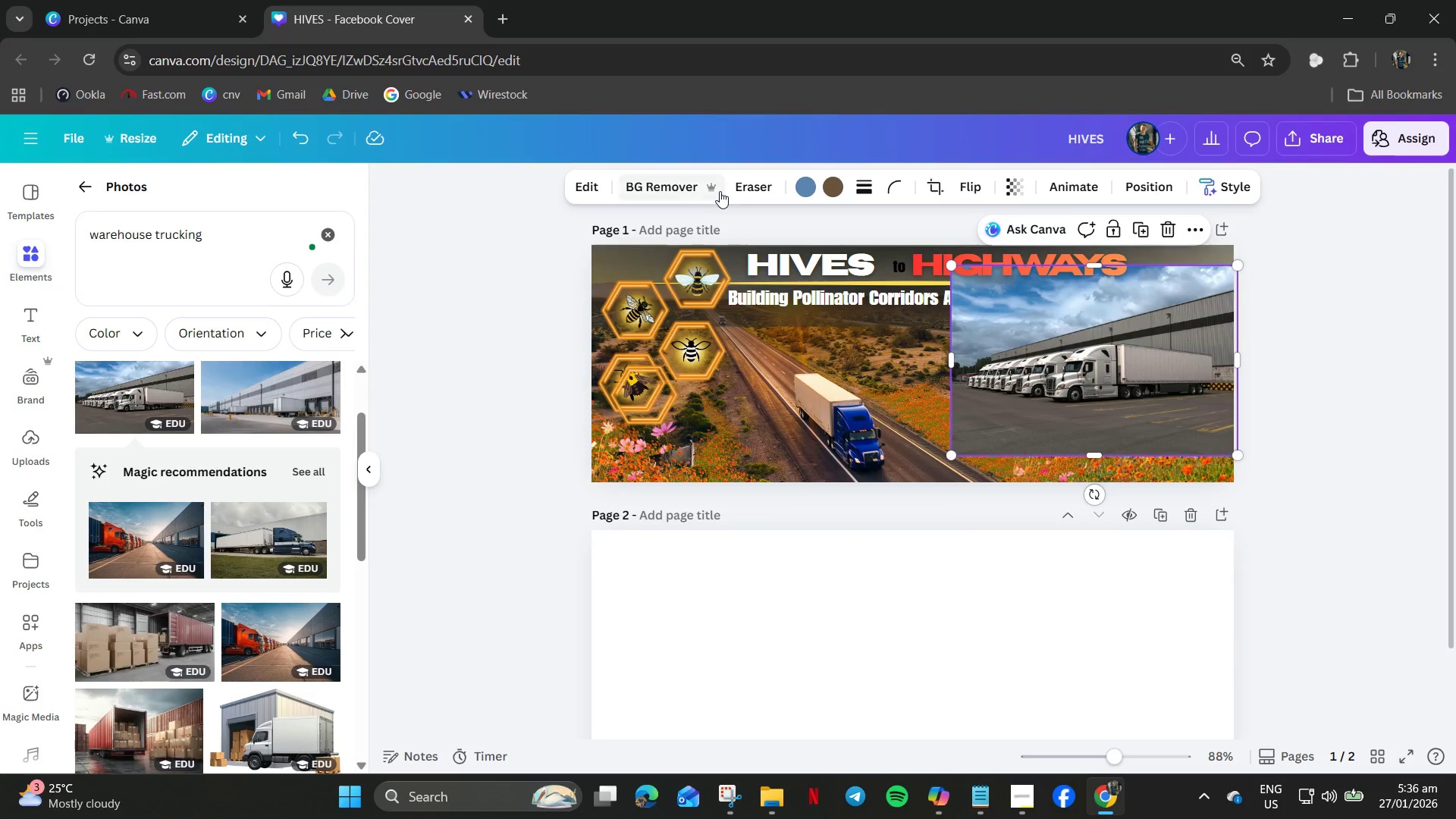 
left_click([664, 190])
 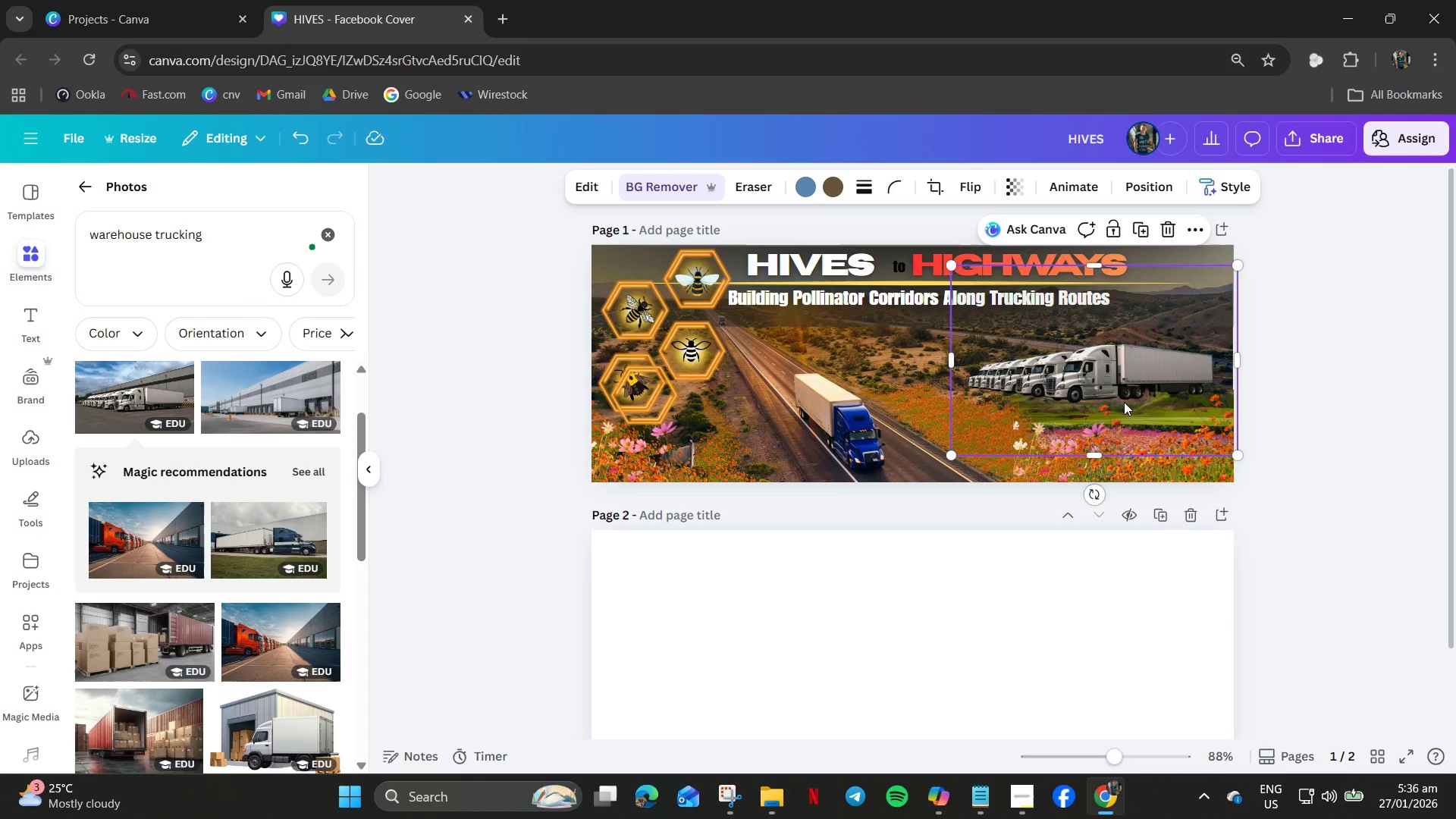 
left_click_drag(start_coordinate=[1106, 375], to_coordinate=[1189, 336])
 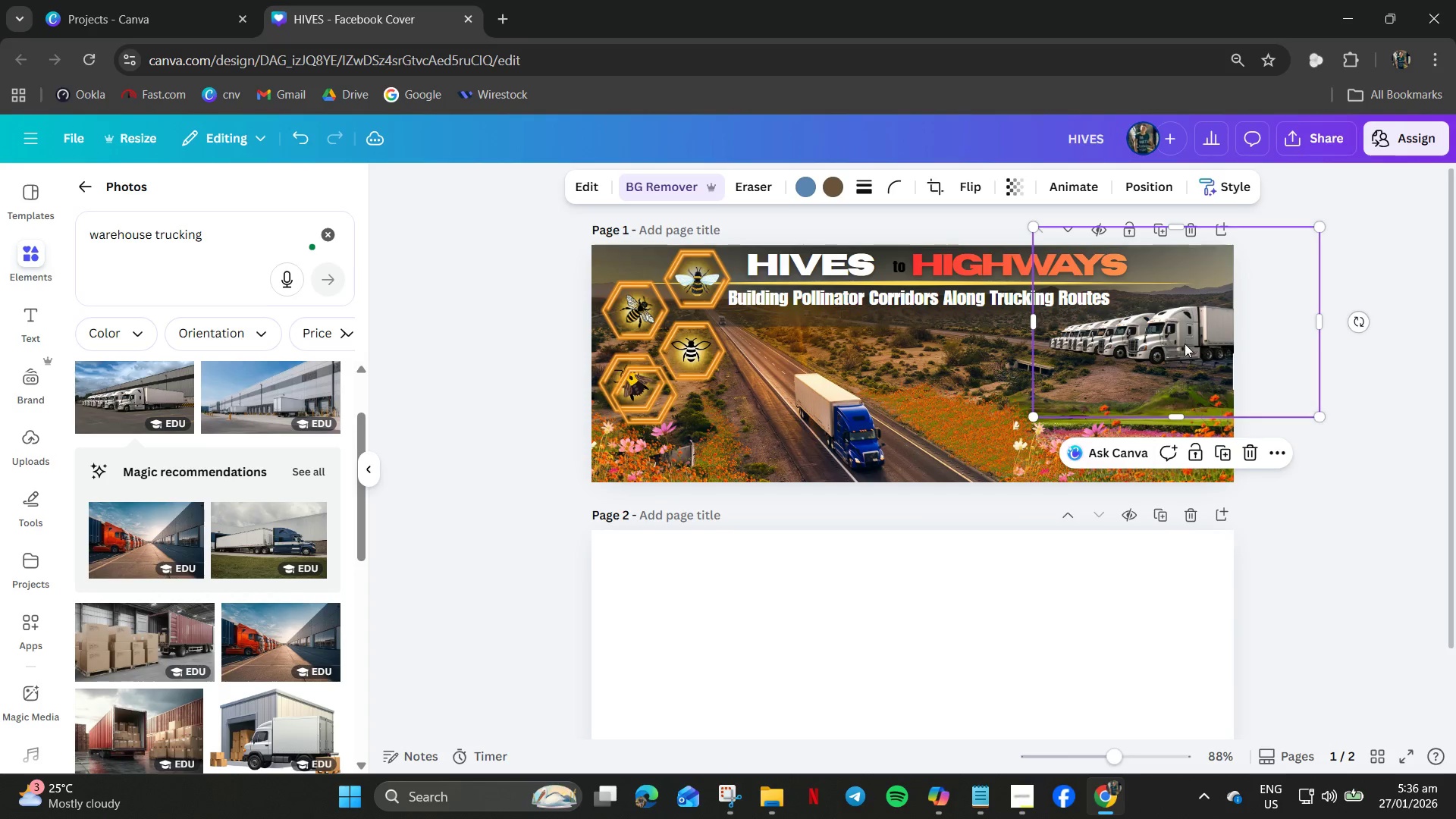 
key(Delete)
 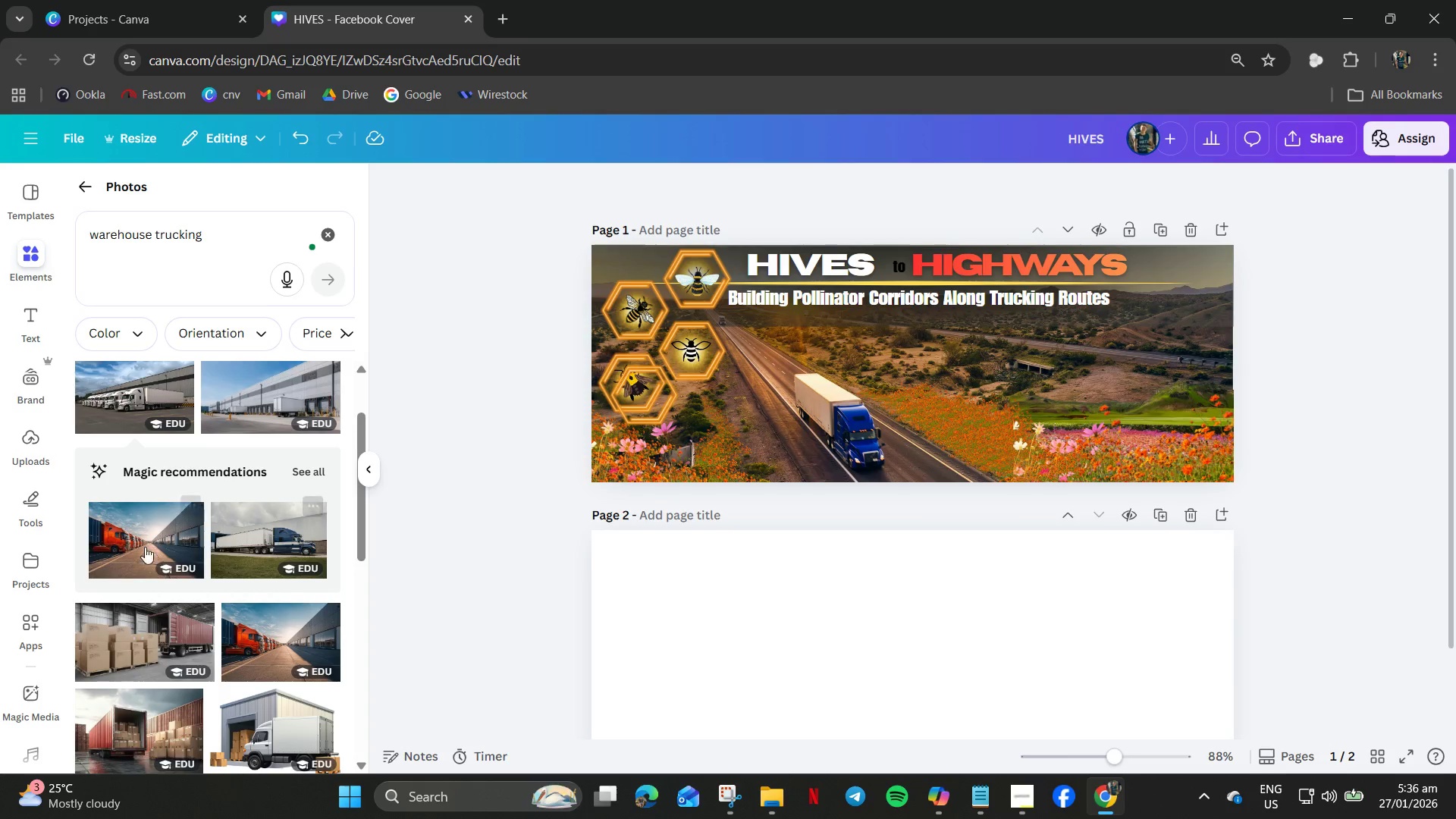 
left_click([118, 551])
 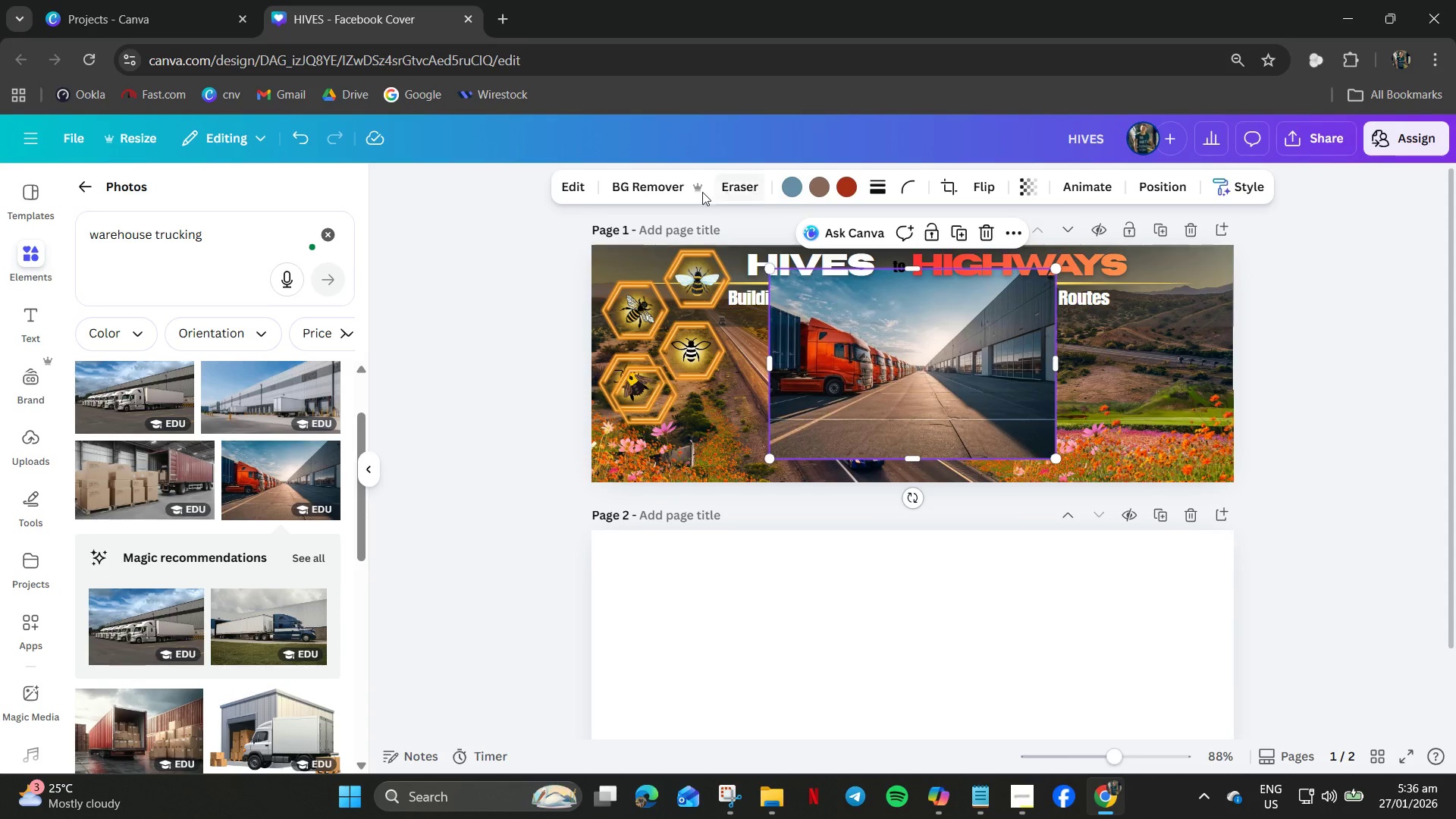 
left_click([975, 185])
 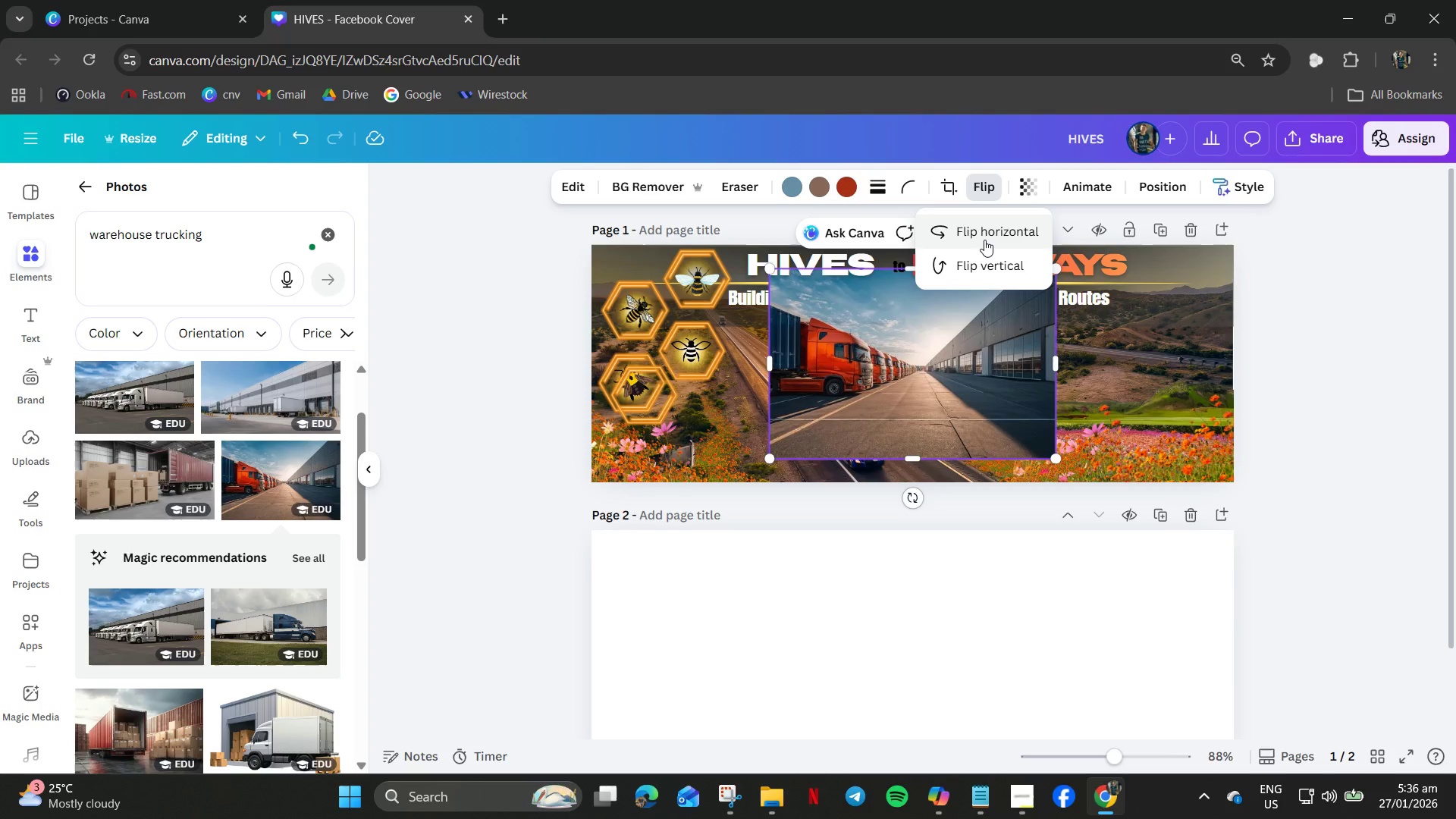 
left_click([979, 235])
 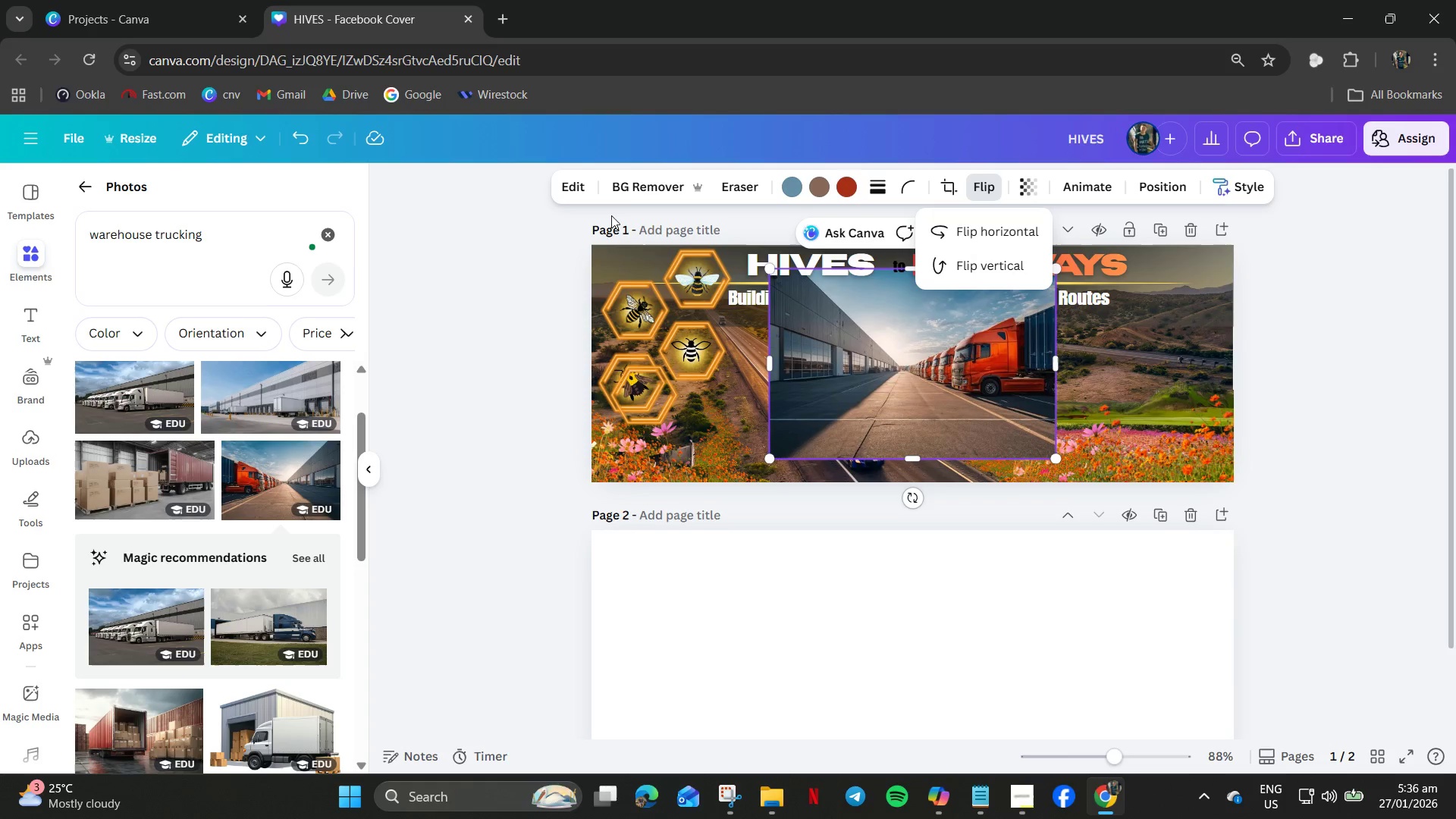 
left_click([654, 190])
 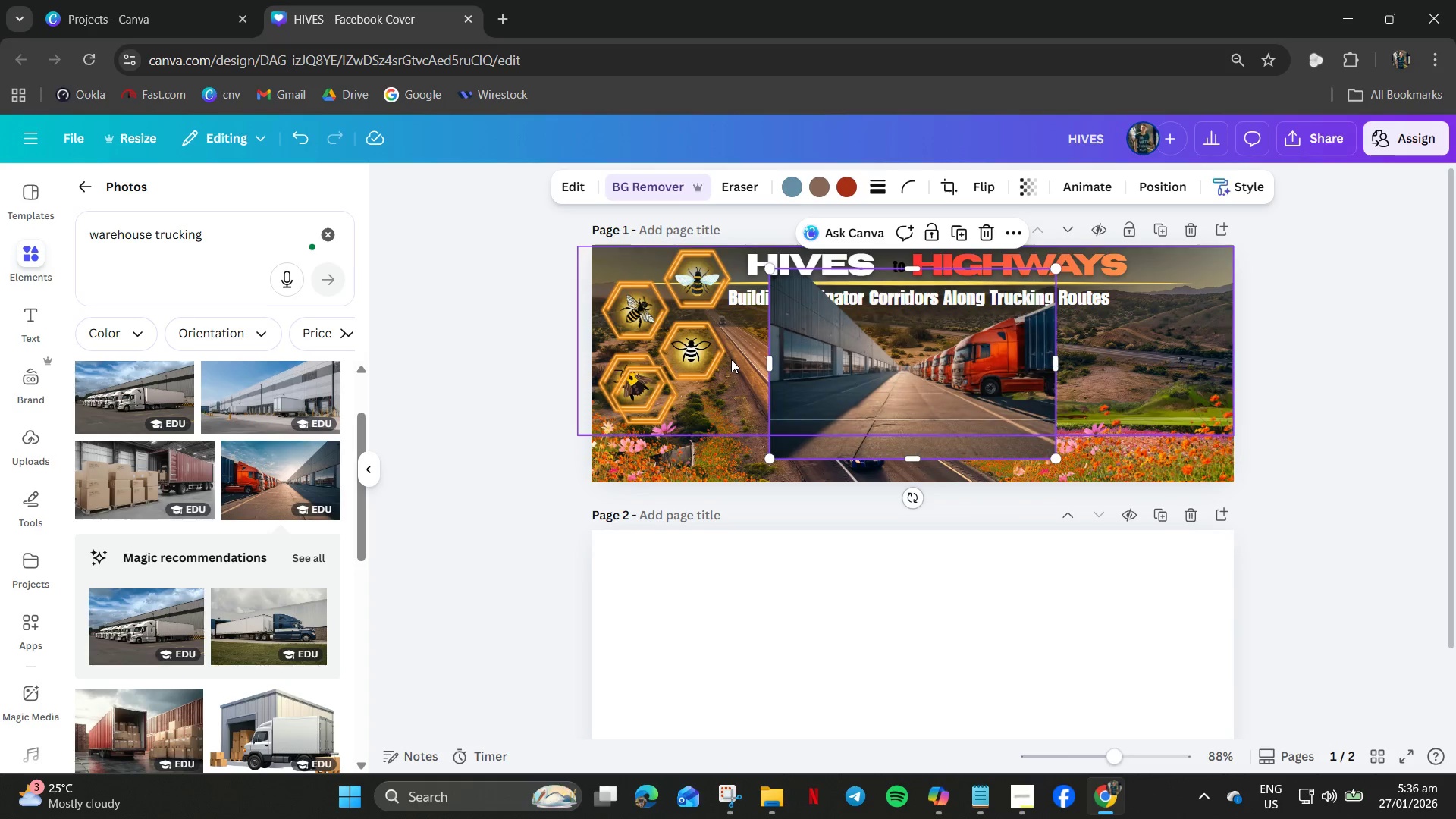 
left_click_drag(start_coordinate=[961, 360], to_coordinate=[1159, 337])
 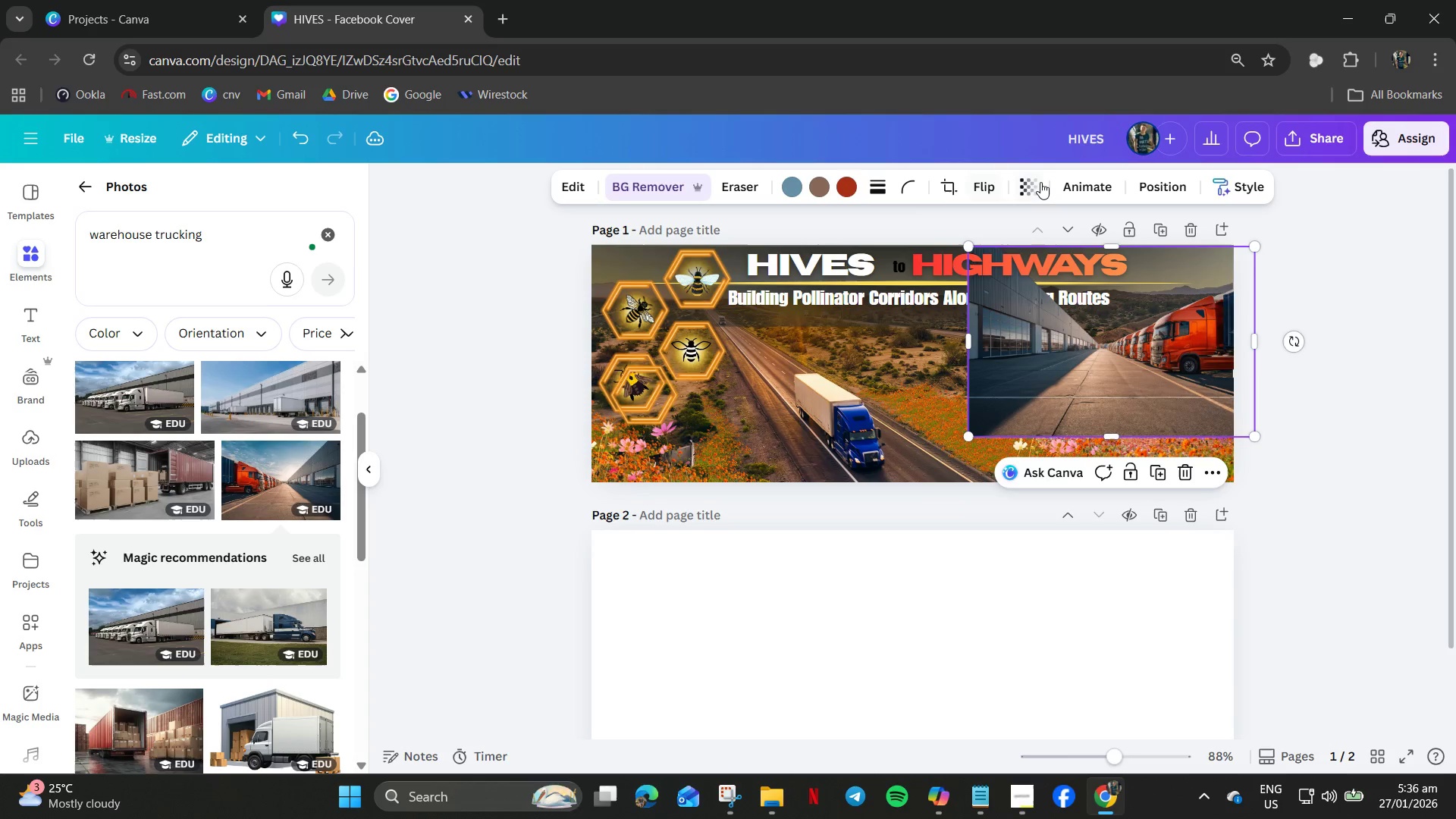 
left_click([950, 190])
 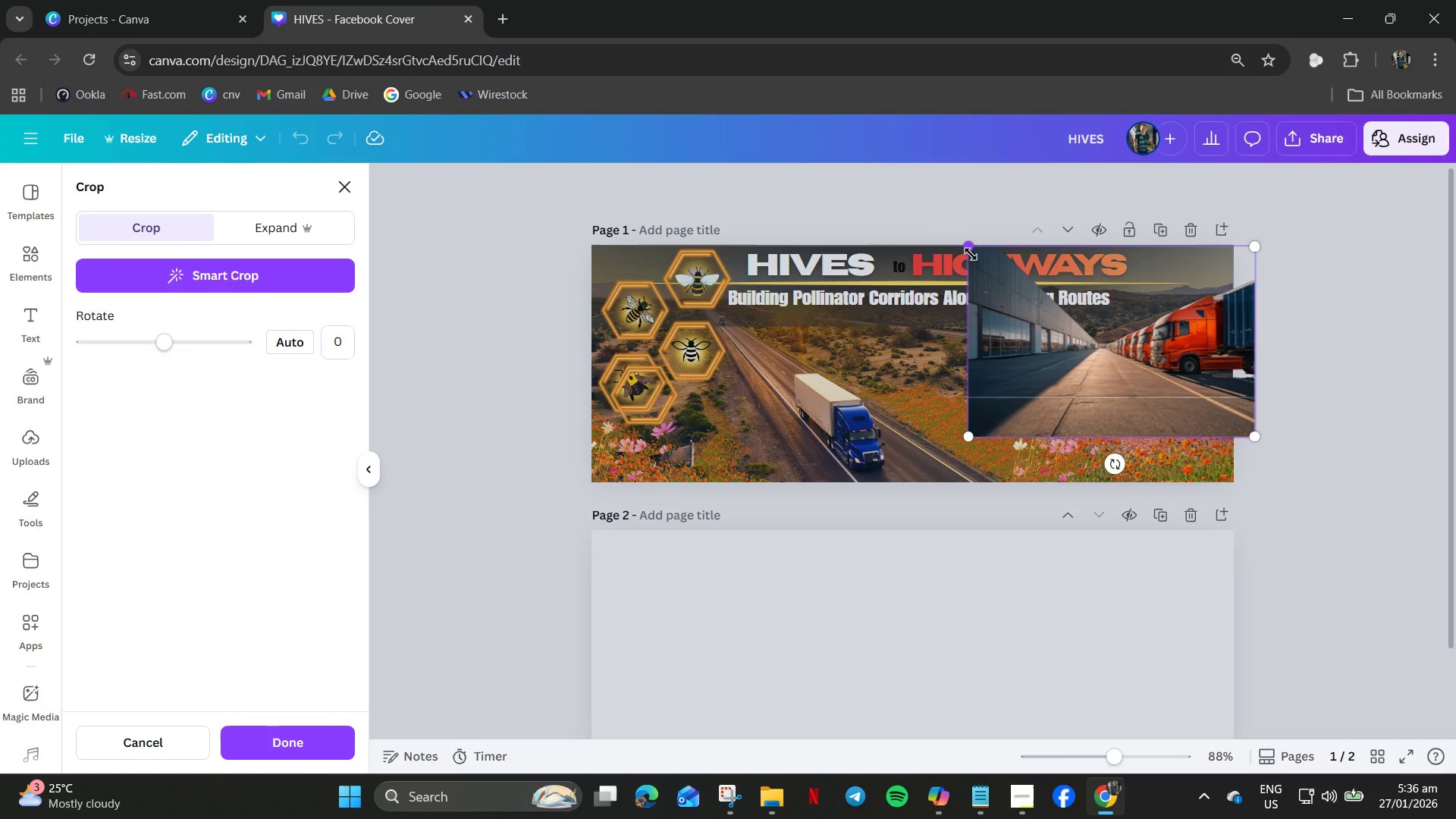 
left_click_drag(start_coordinate=[970, 253], to_coordinate=[1072, 262])
 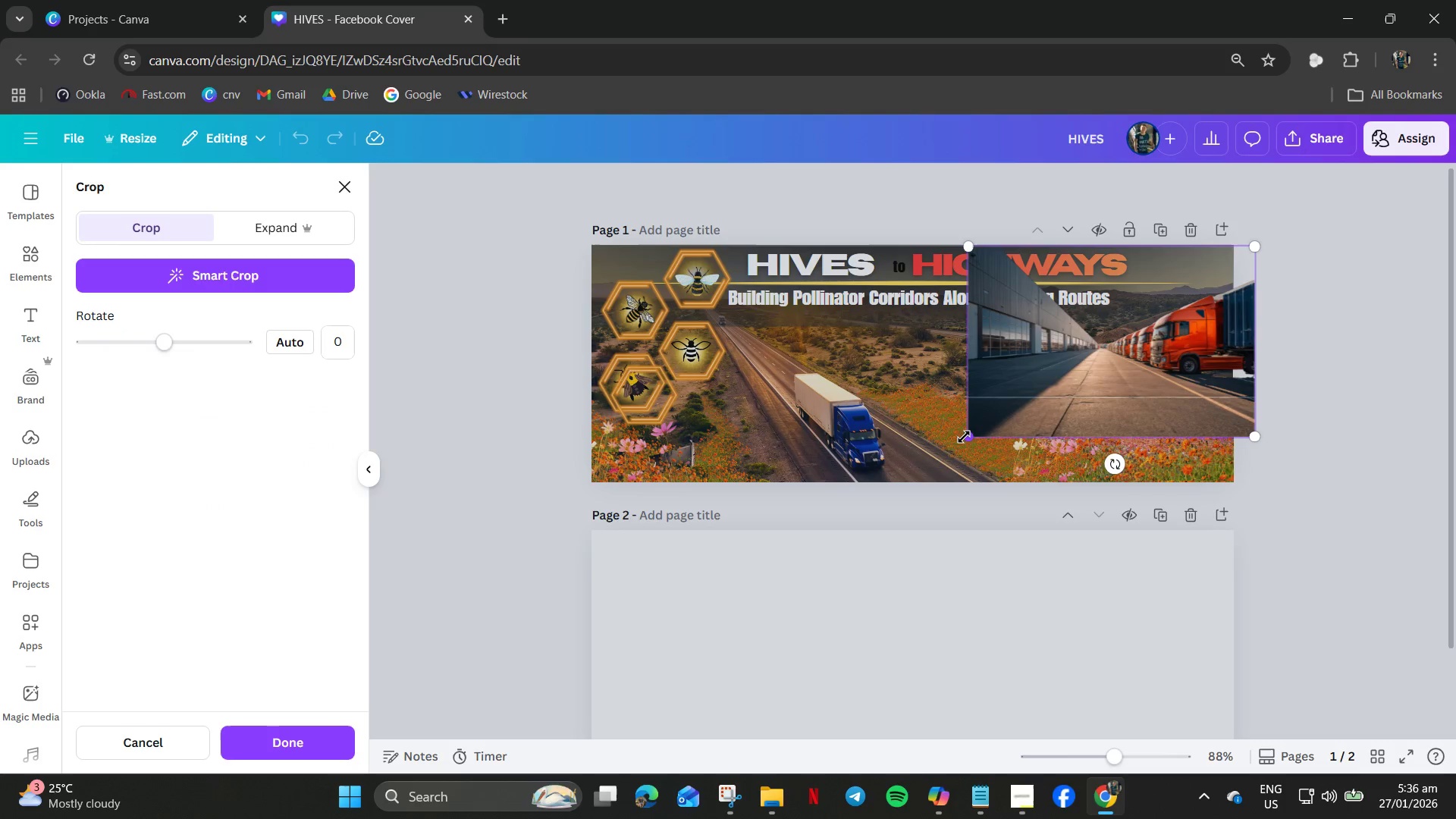 
left_click_drag(start_coordinate=[964, 438], to_coordinate=[1032, 433])
 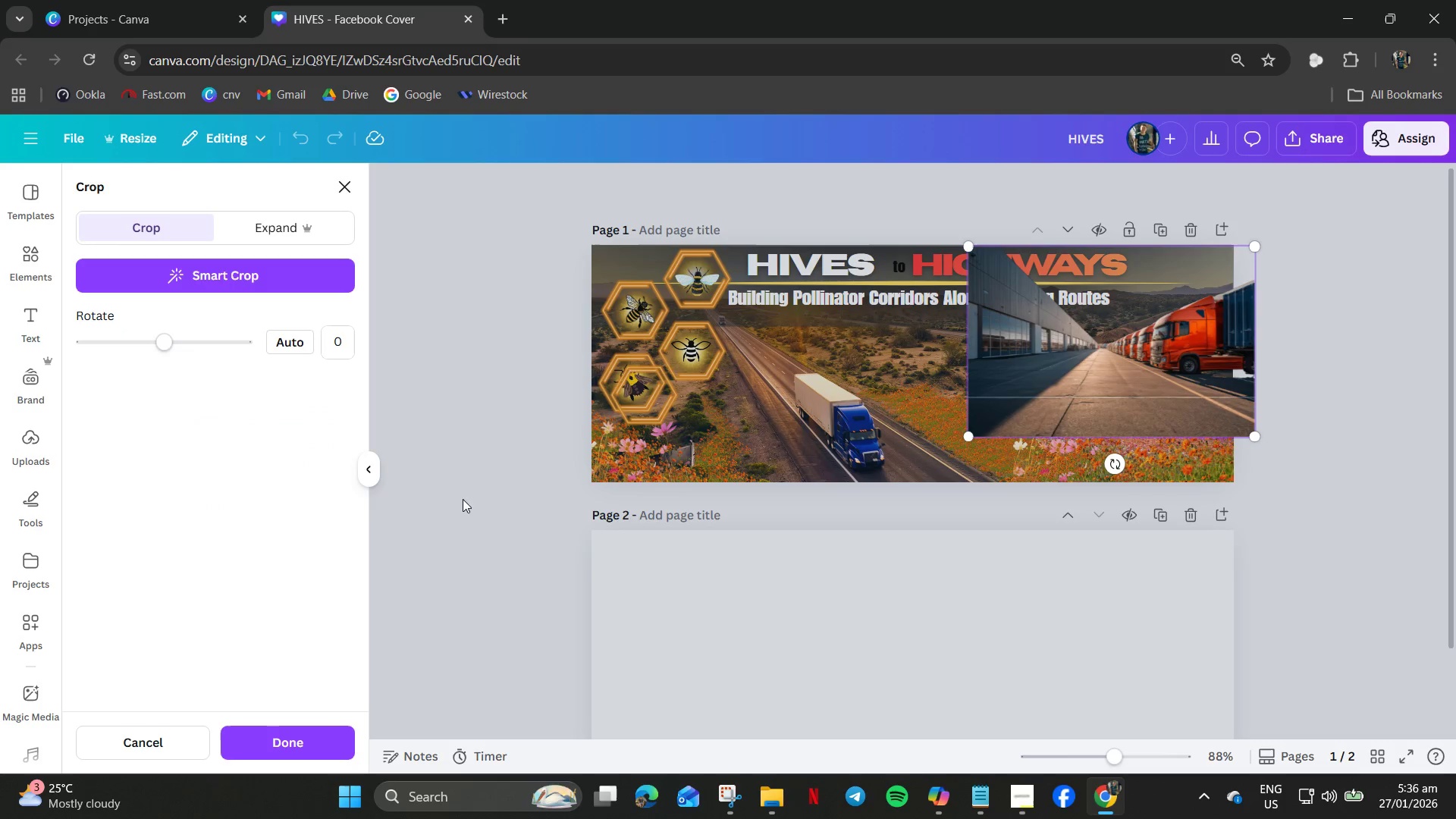 
wait(7.09)
 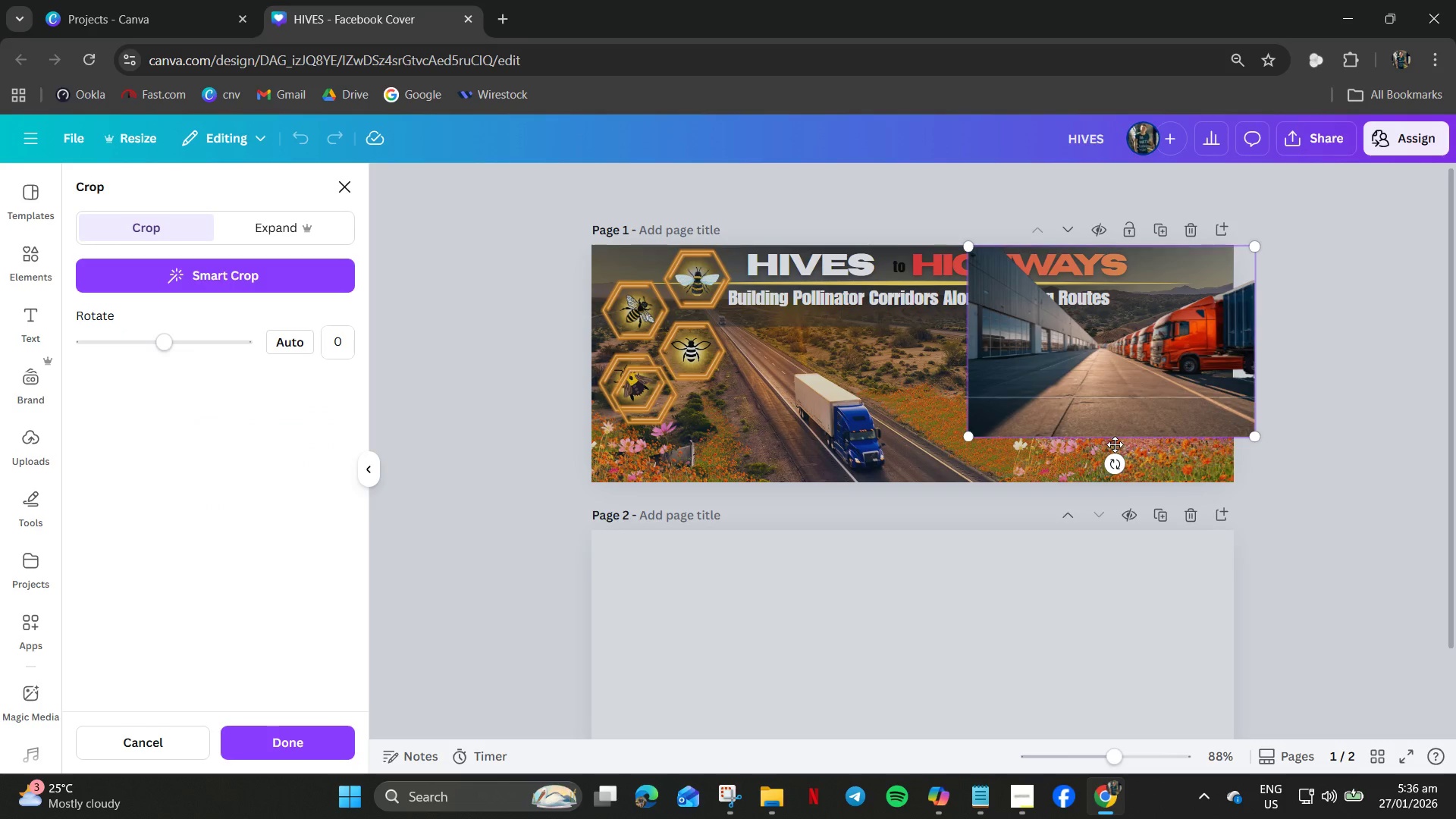 
scroll: coordinate [31, 584], scroll_direction: down, amount: 2.0
 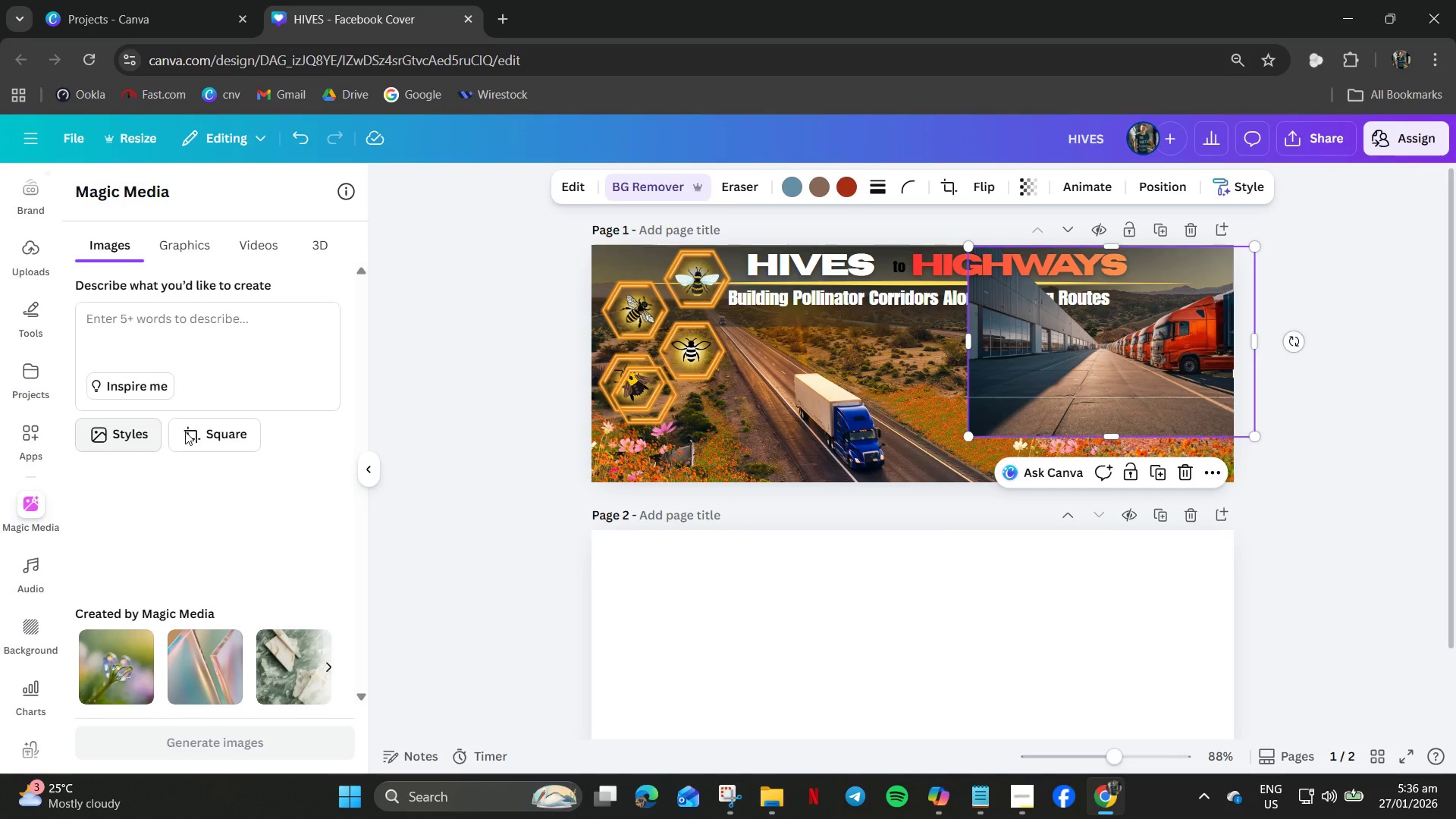 
wait(6.77)
 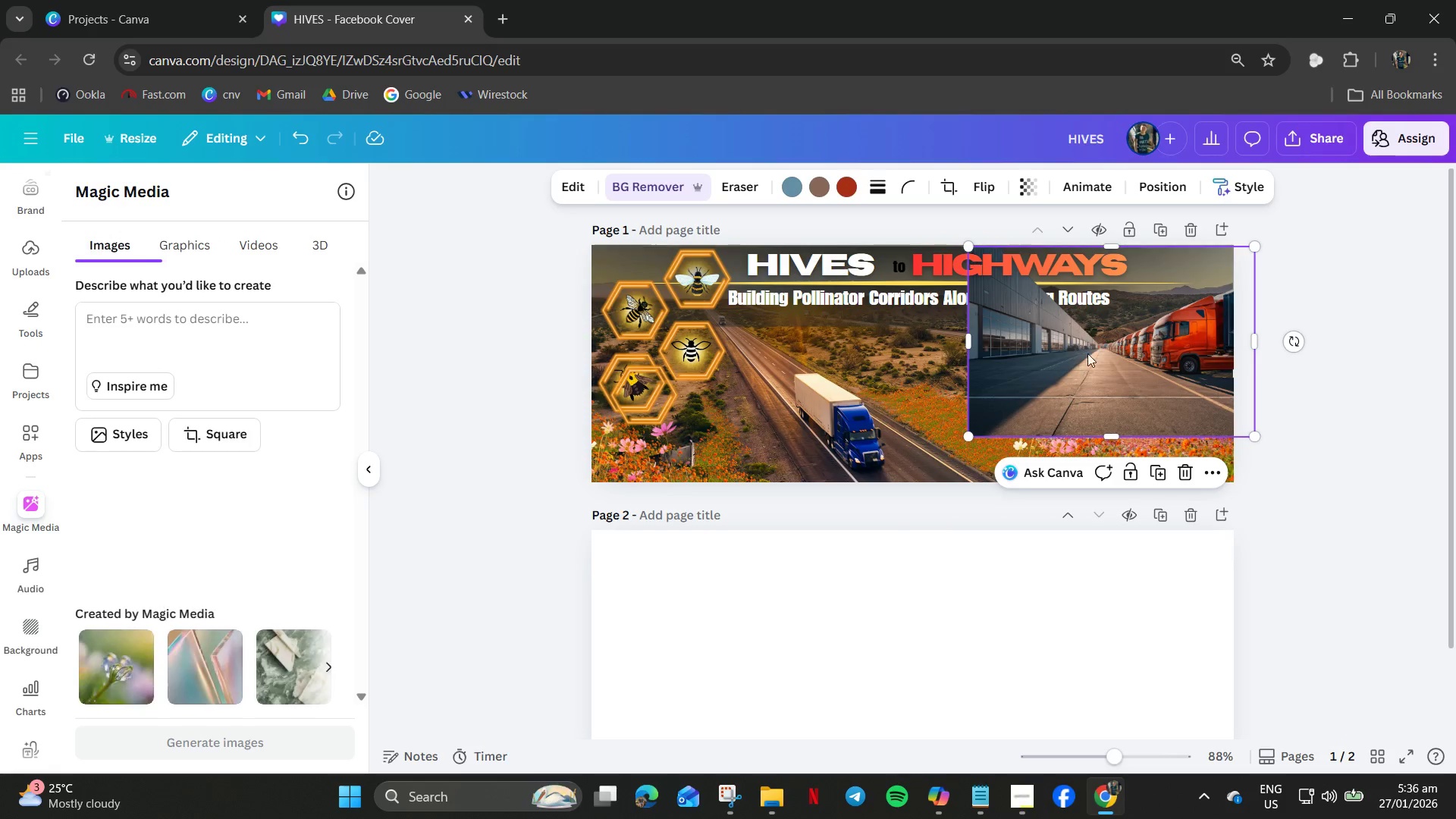 
left_click([207, 249])
 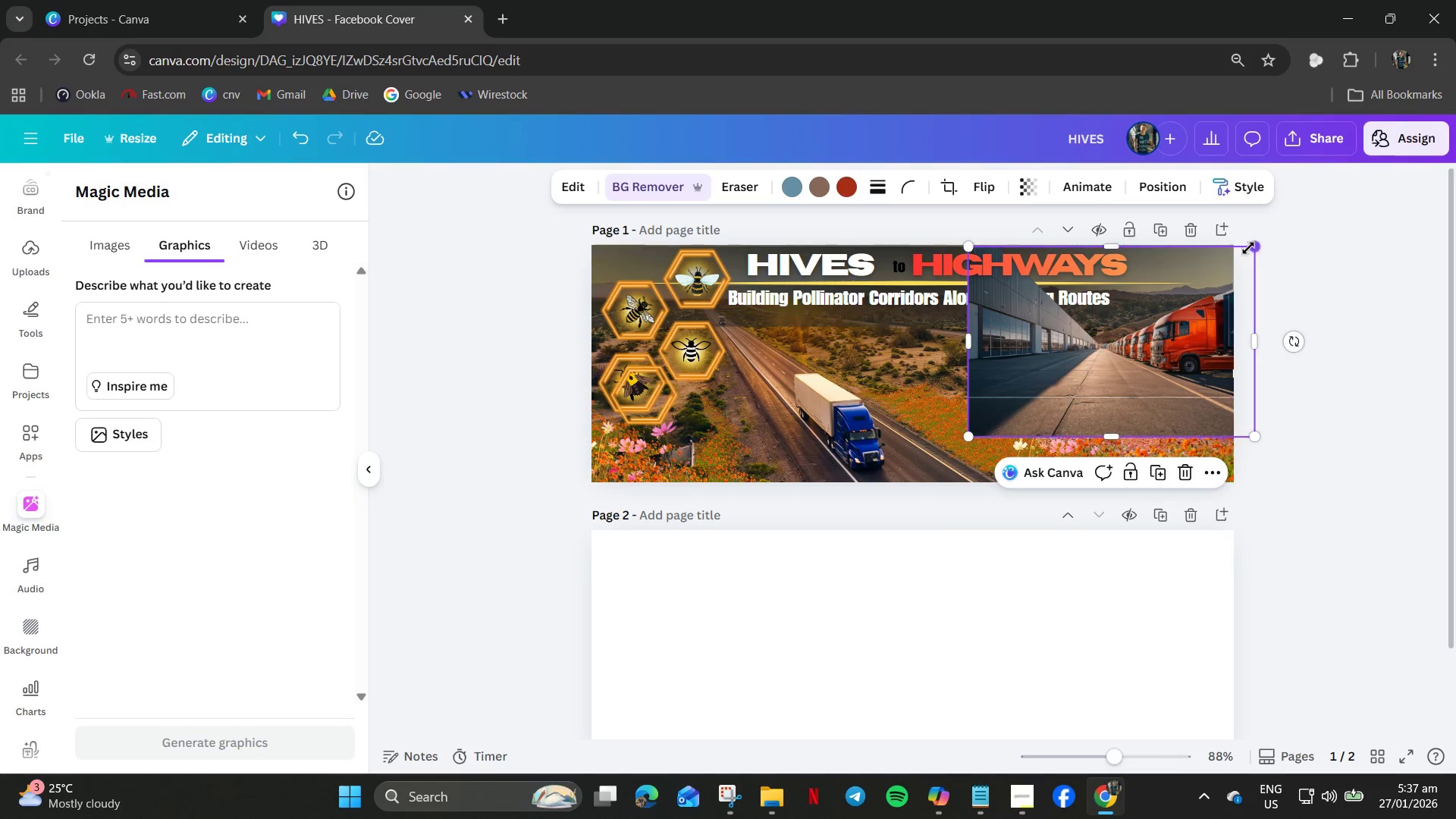 
left_click_drag(start_coordinate=[965, 432], to_coordinate=[476, 594])
 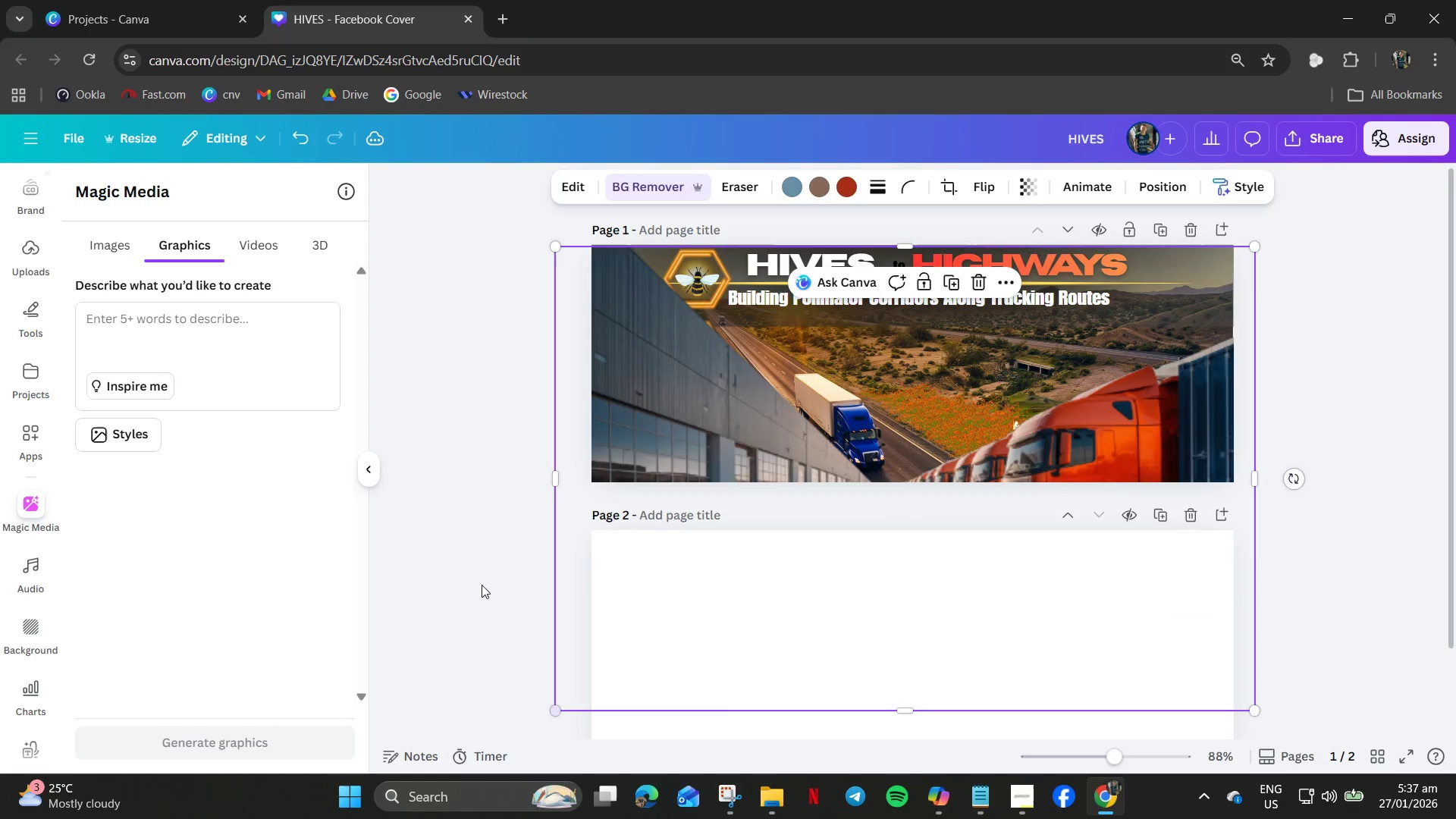 
key(Delete)
 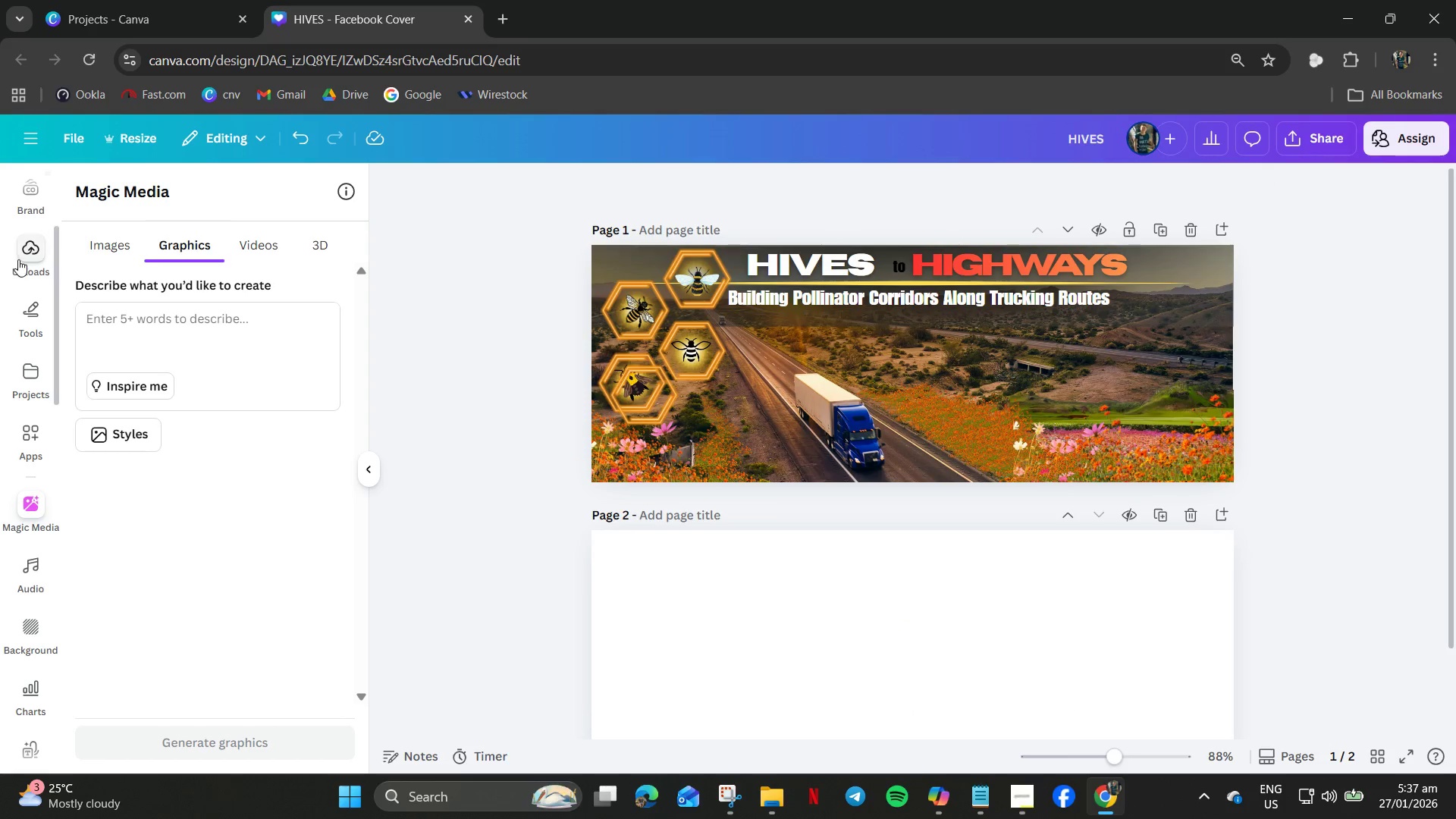 
double_click([18, 322])
 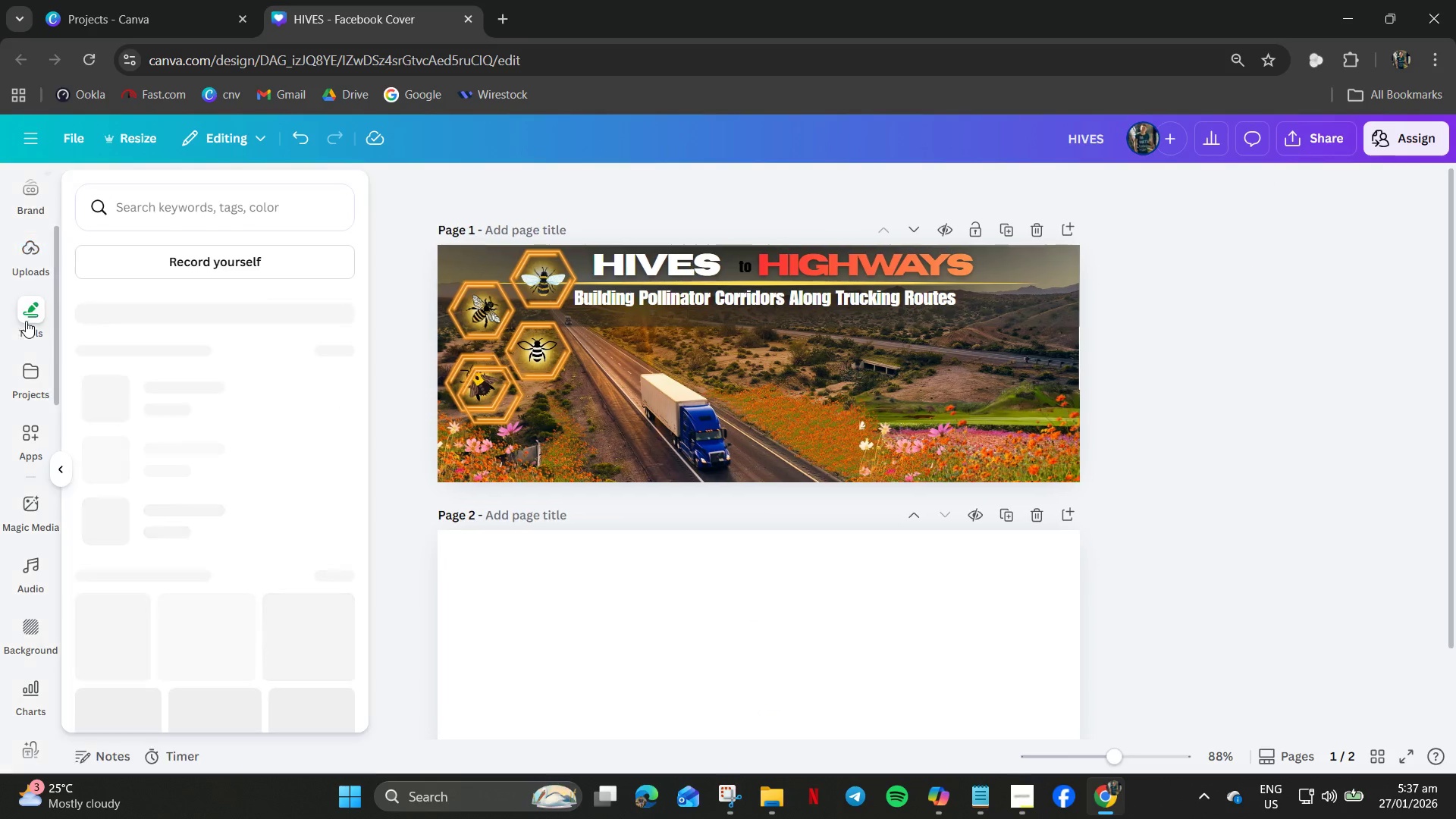 
left_click([36, 263])
 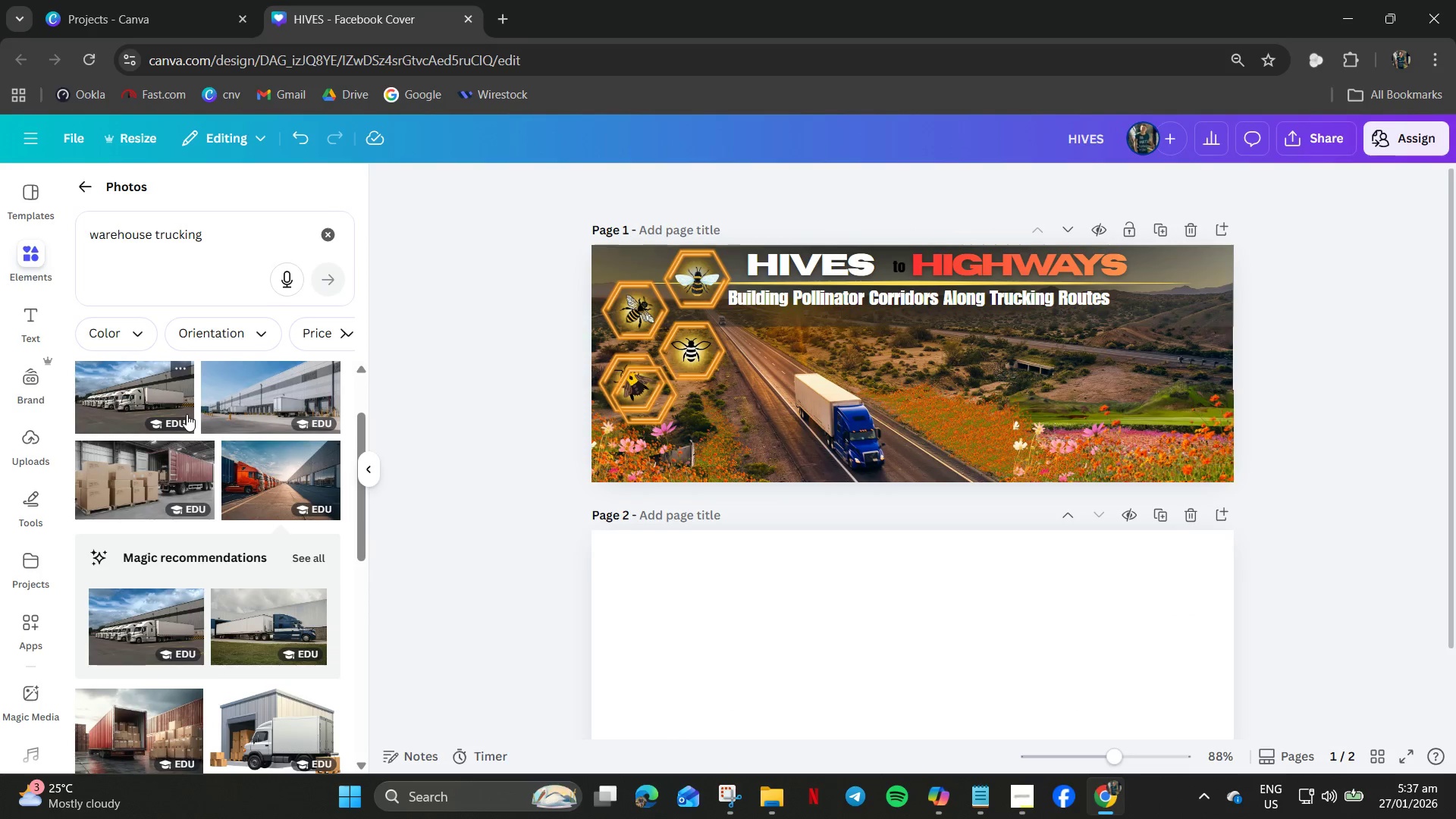 
scroll: coordinate [33, 309], scroll_direction: up, amount: 7.0
 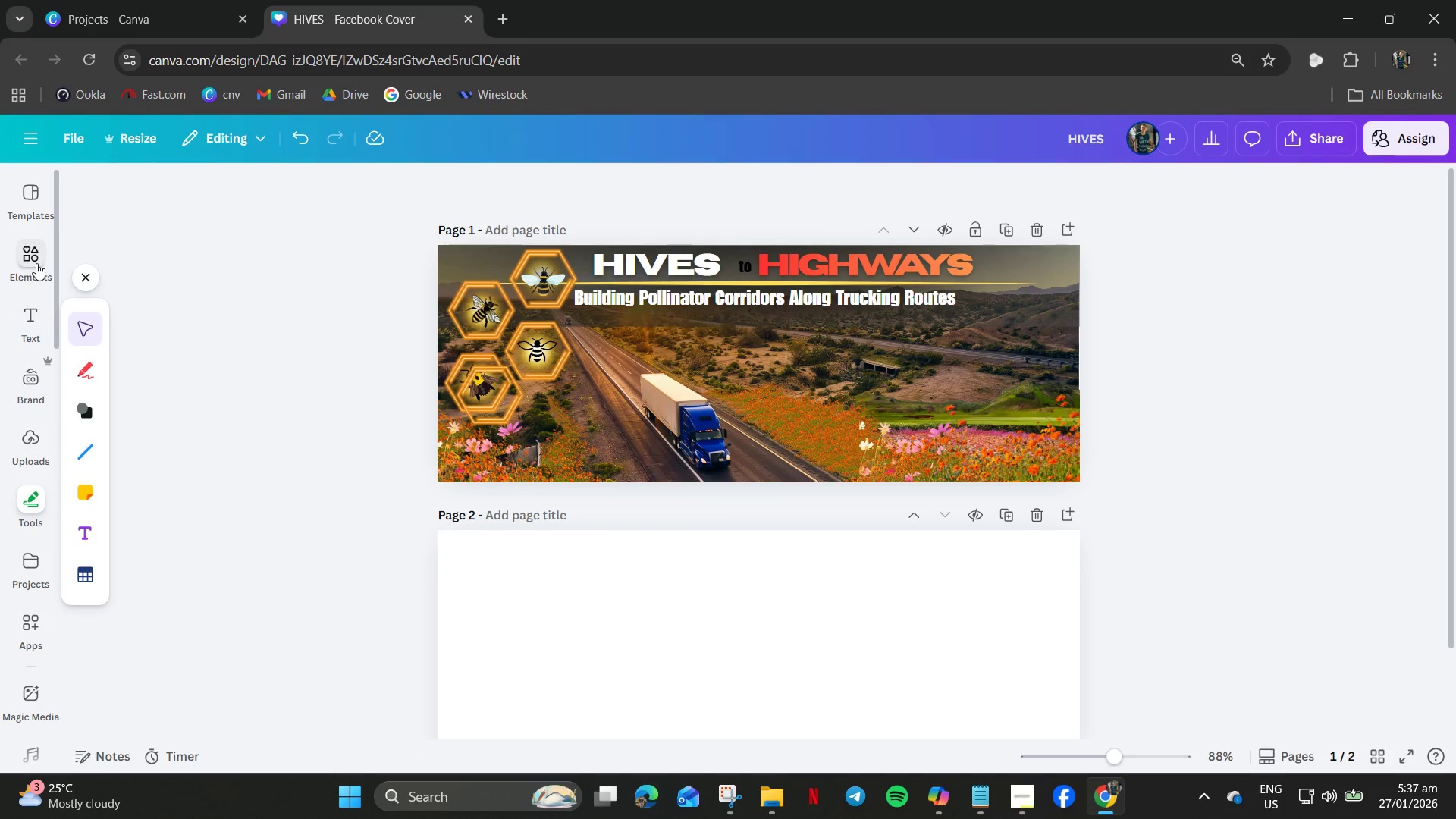 
scroll: coordinate [187, 416], scroll_direction: down, amount: 13.0
 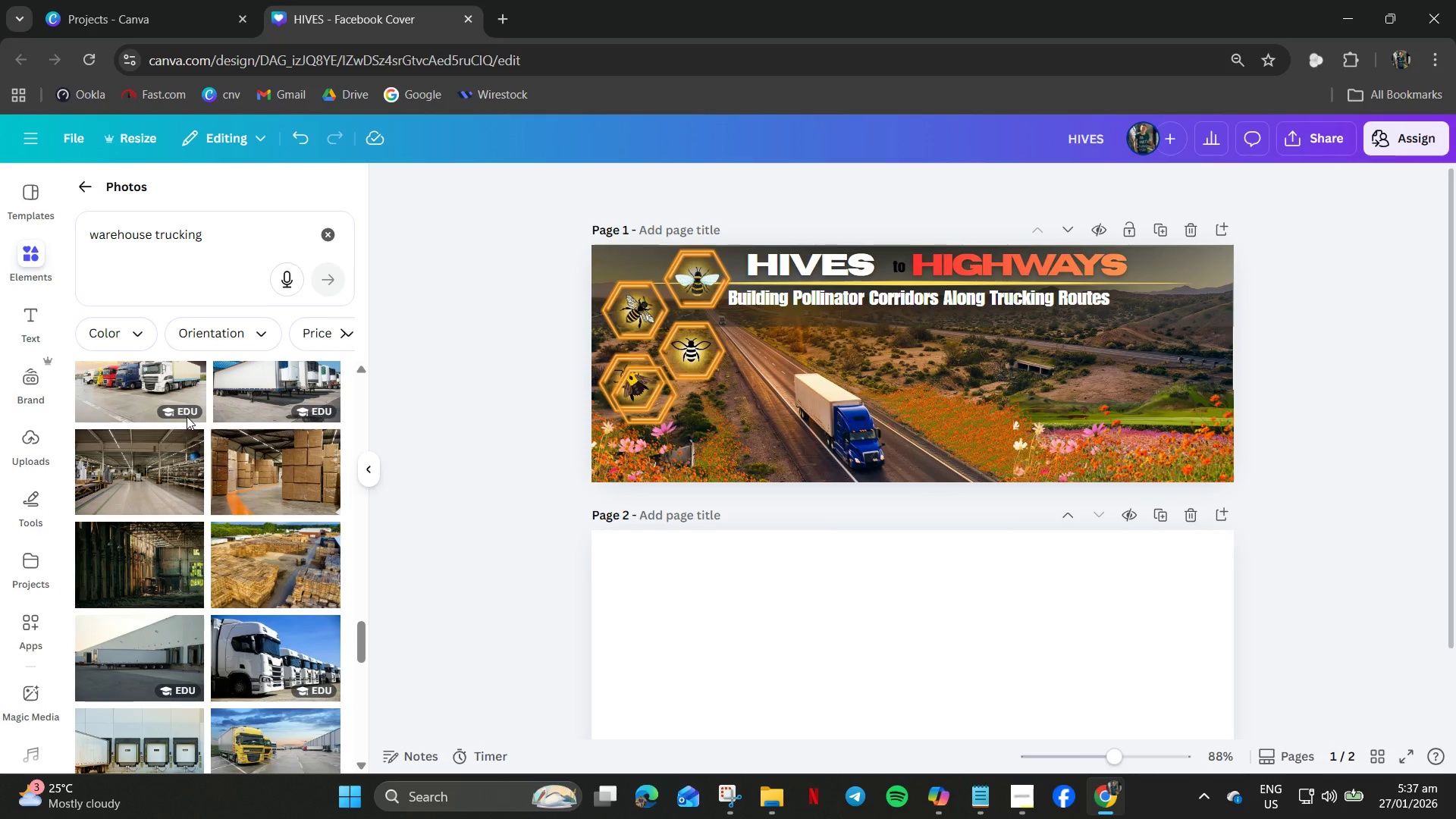 
scroll: coordinate [187, 416], scroll_direction: down, amount: 7.0
 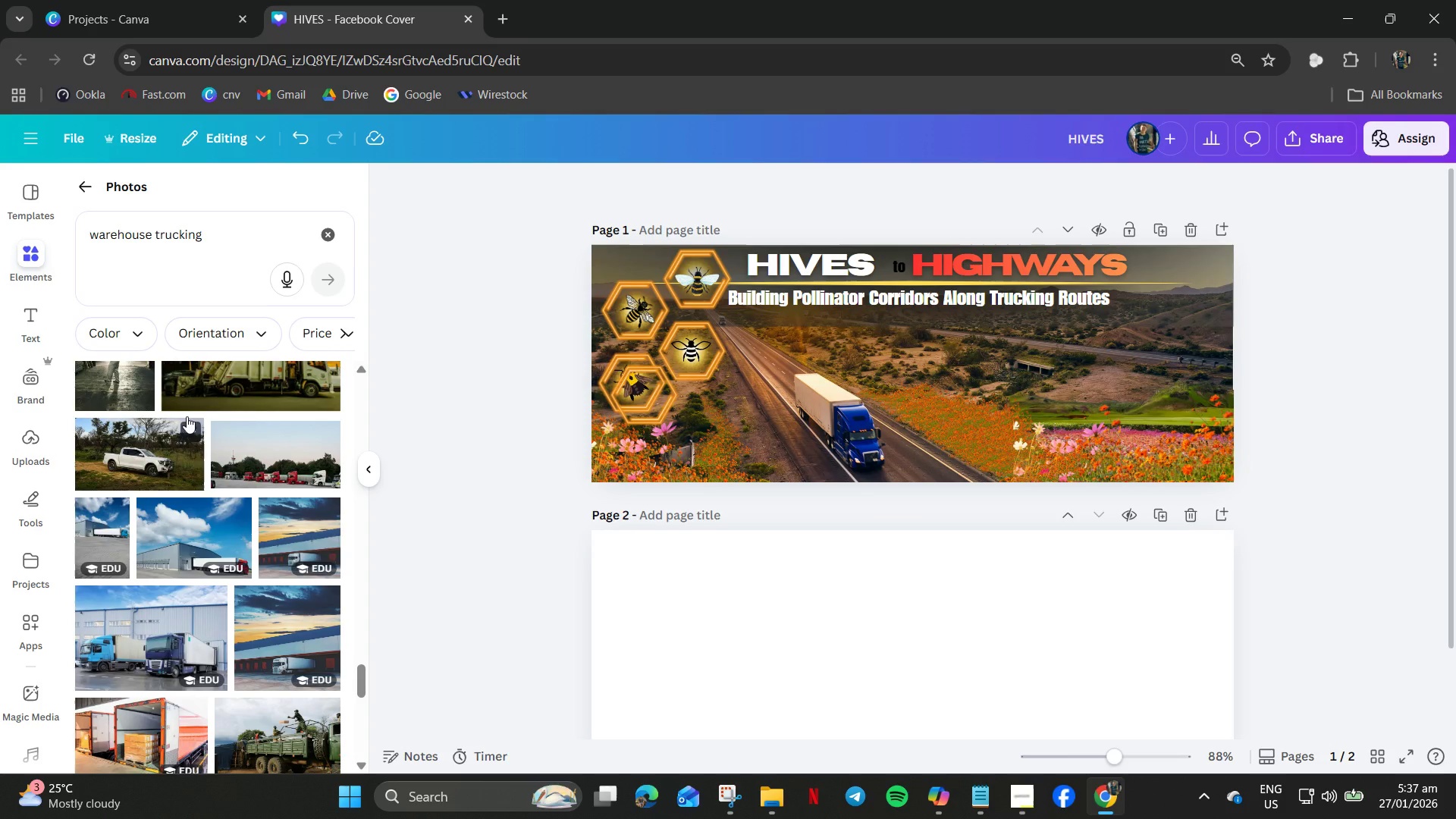 
key(Control+A)
 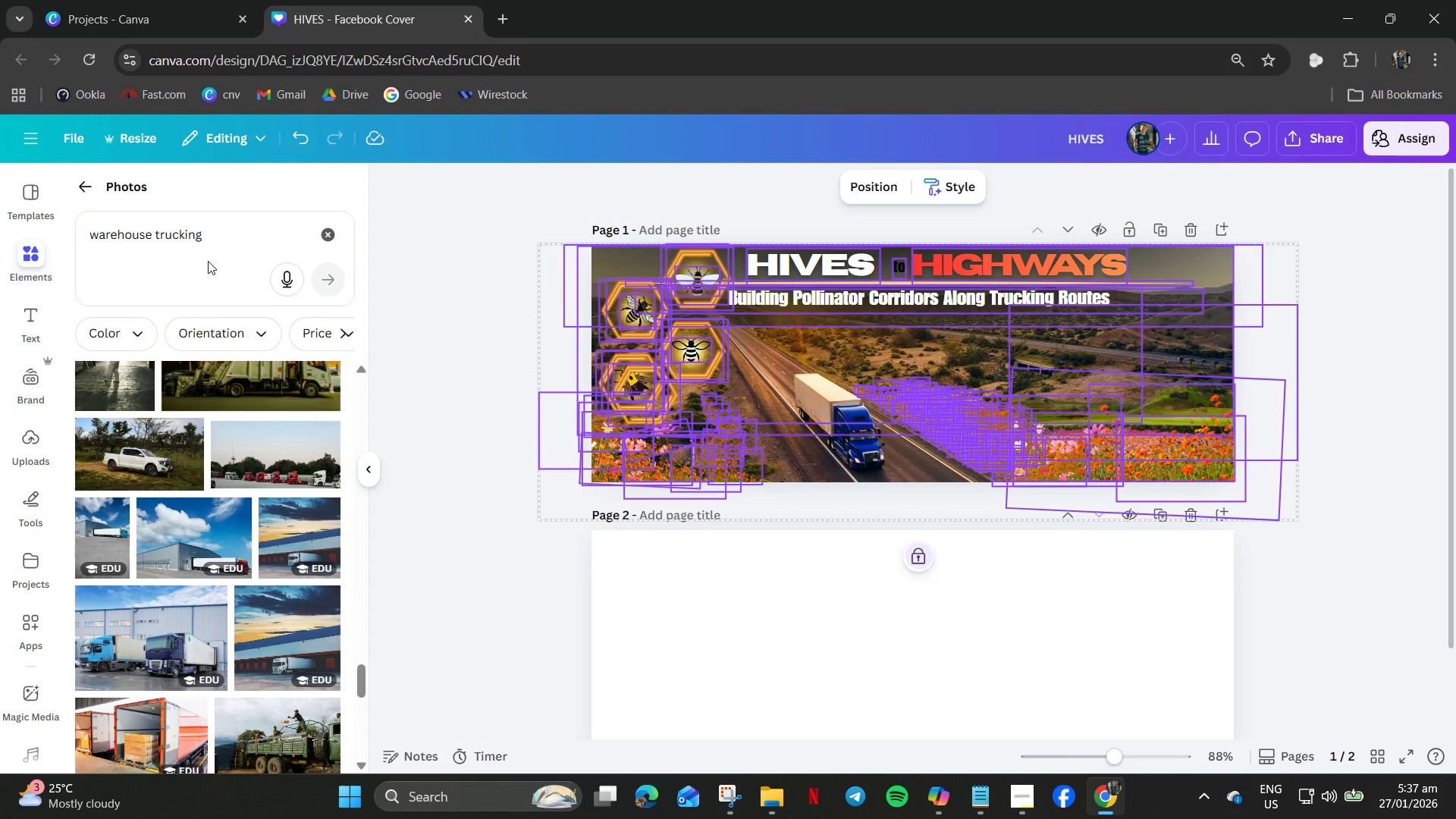 
type(logistics)
 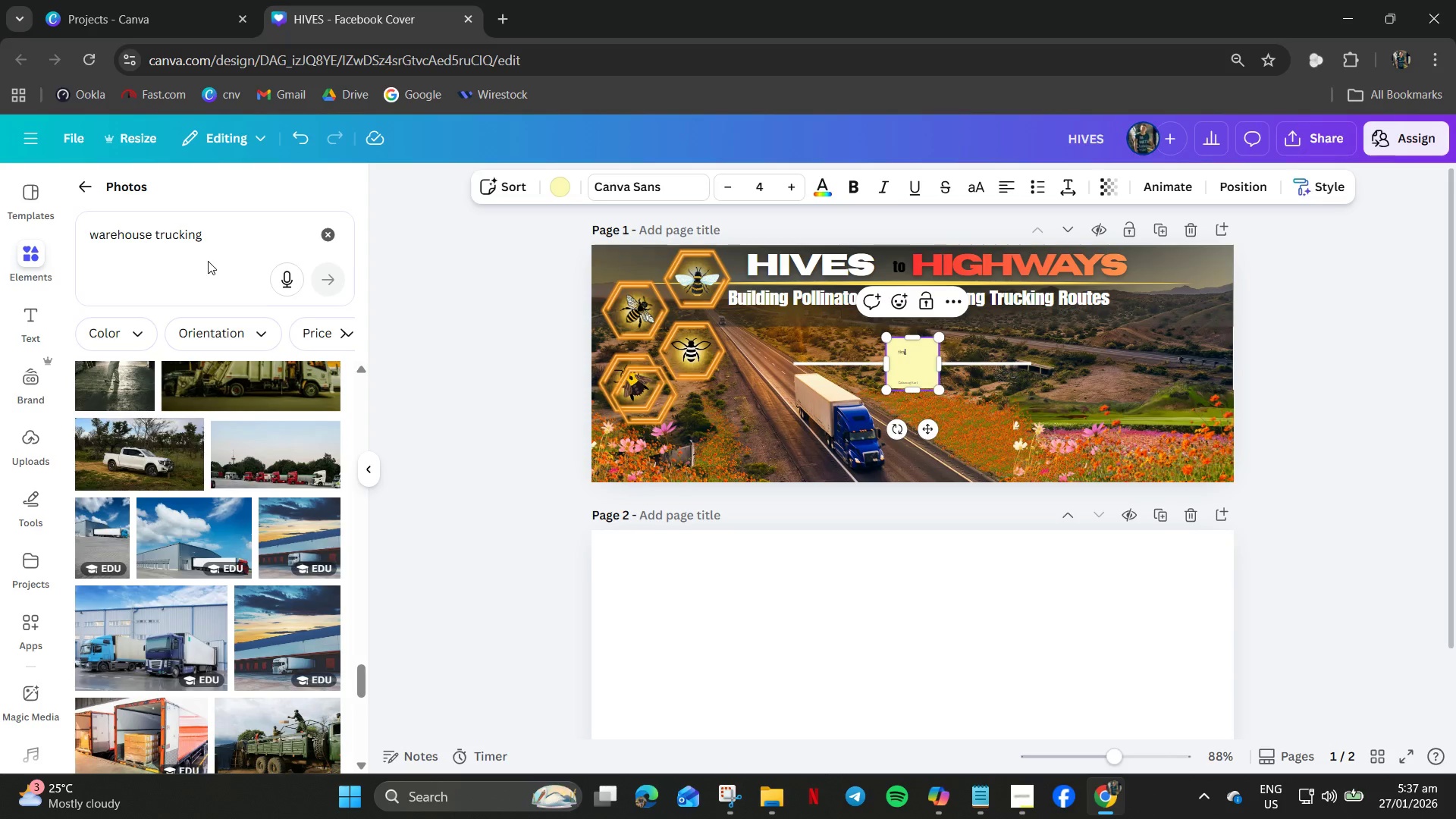 
key(Enter)
 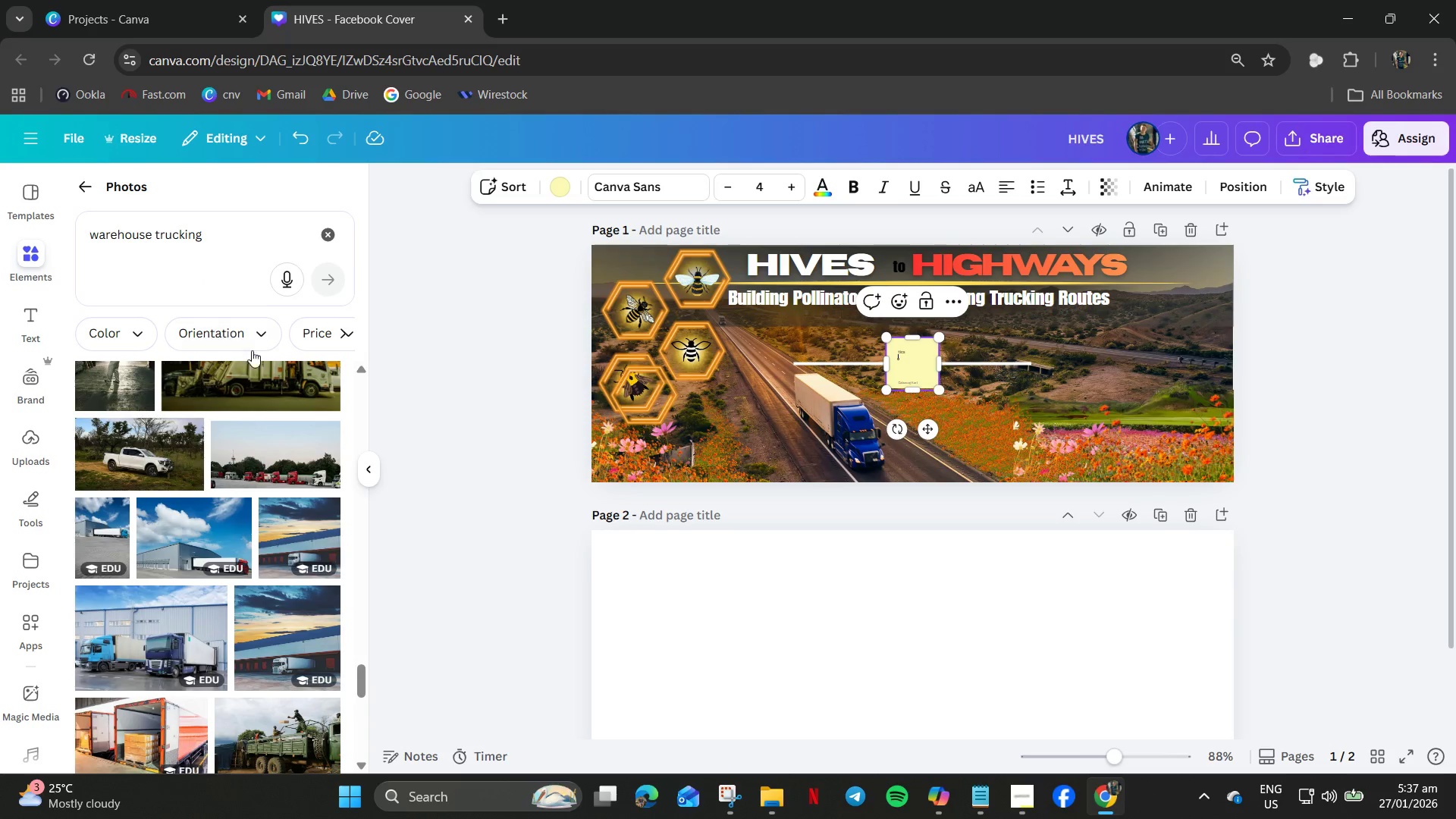 
hold_key(key=ControlLeft, duration=0.48)
 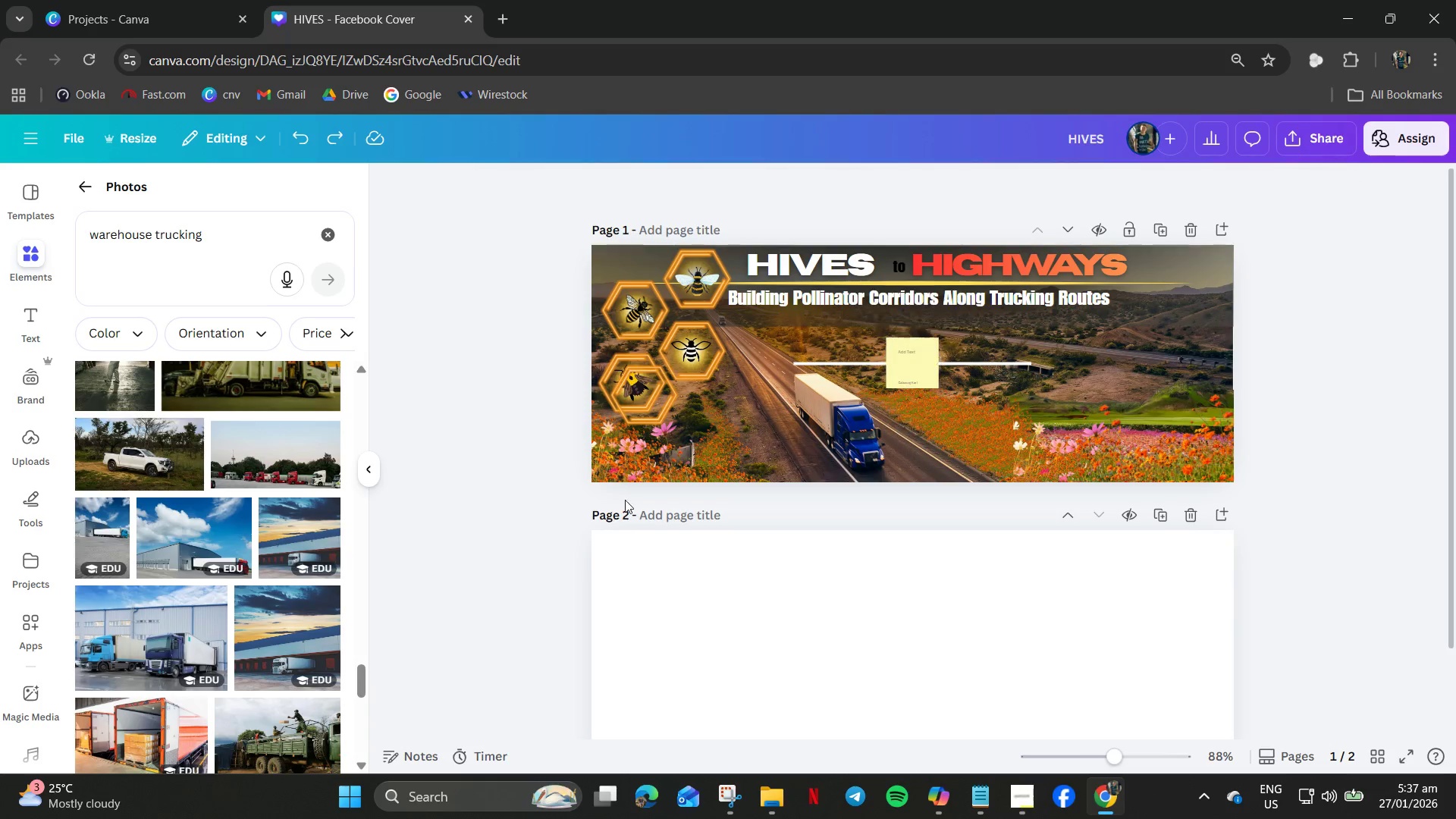 
key(Z)
 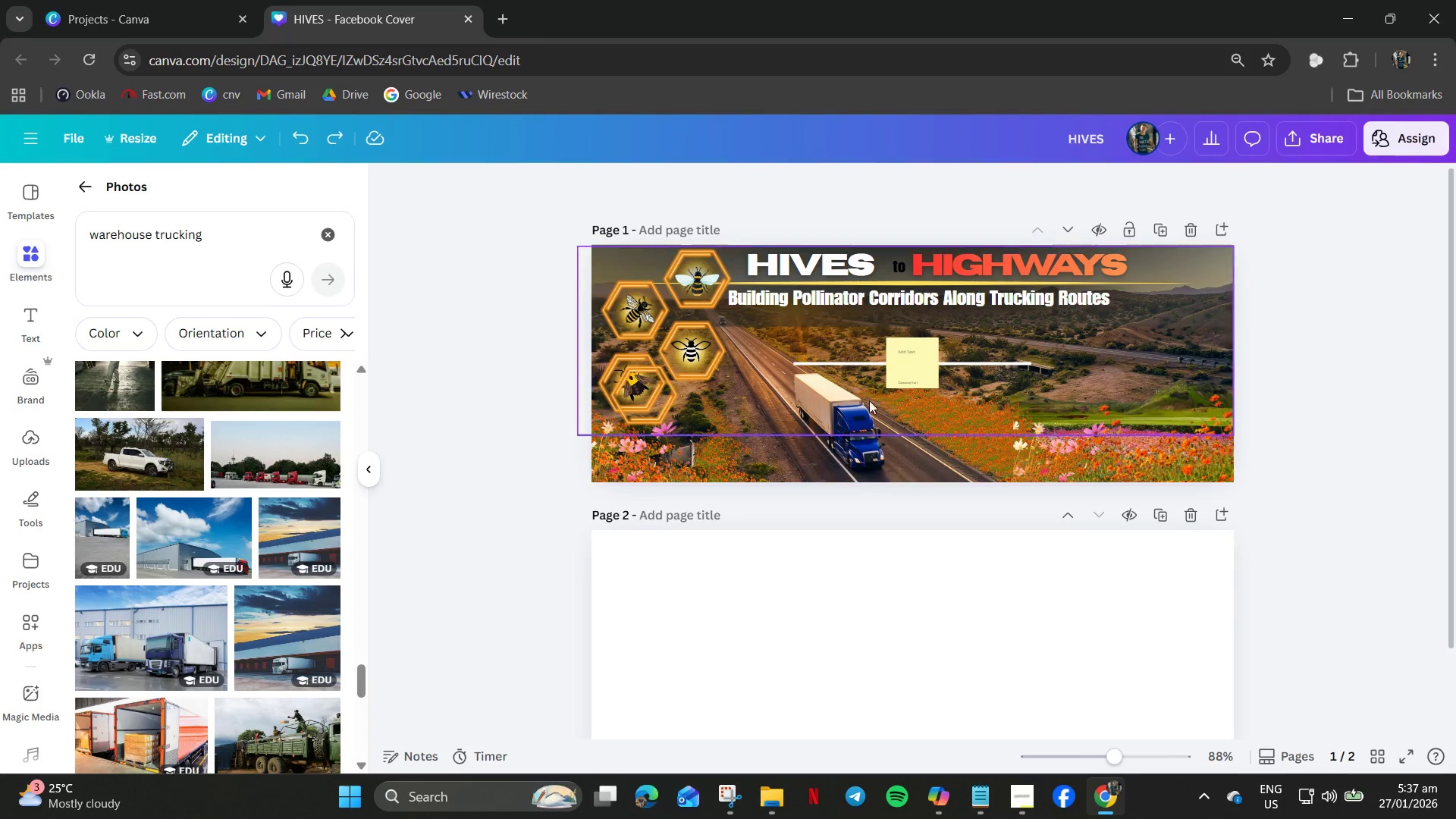 
left_click([889, 375])
 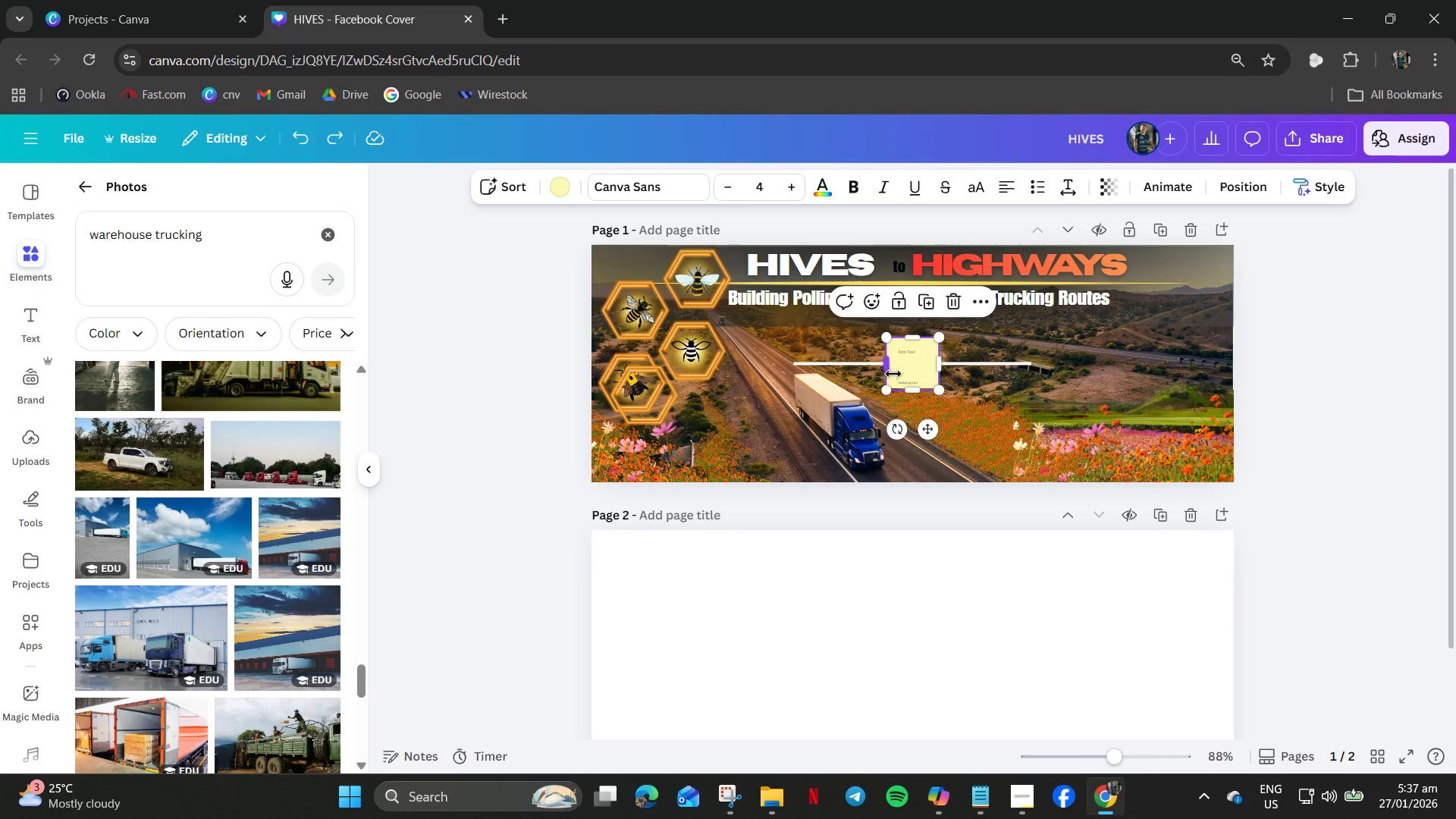 
key(Delete)
 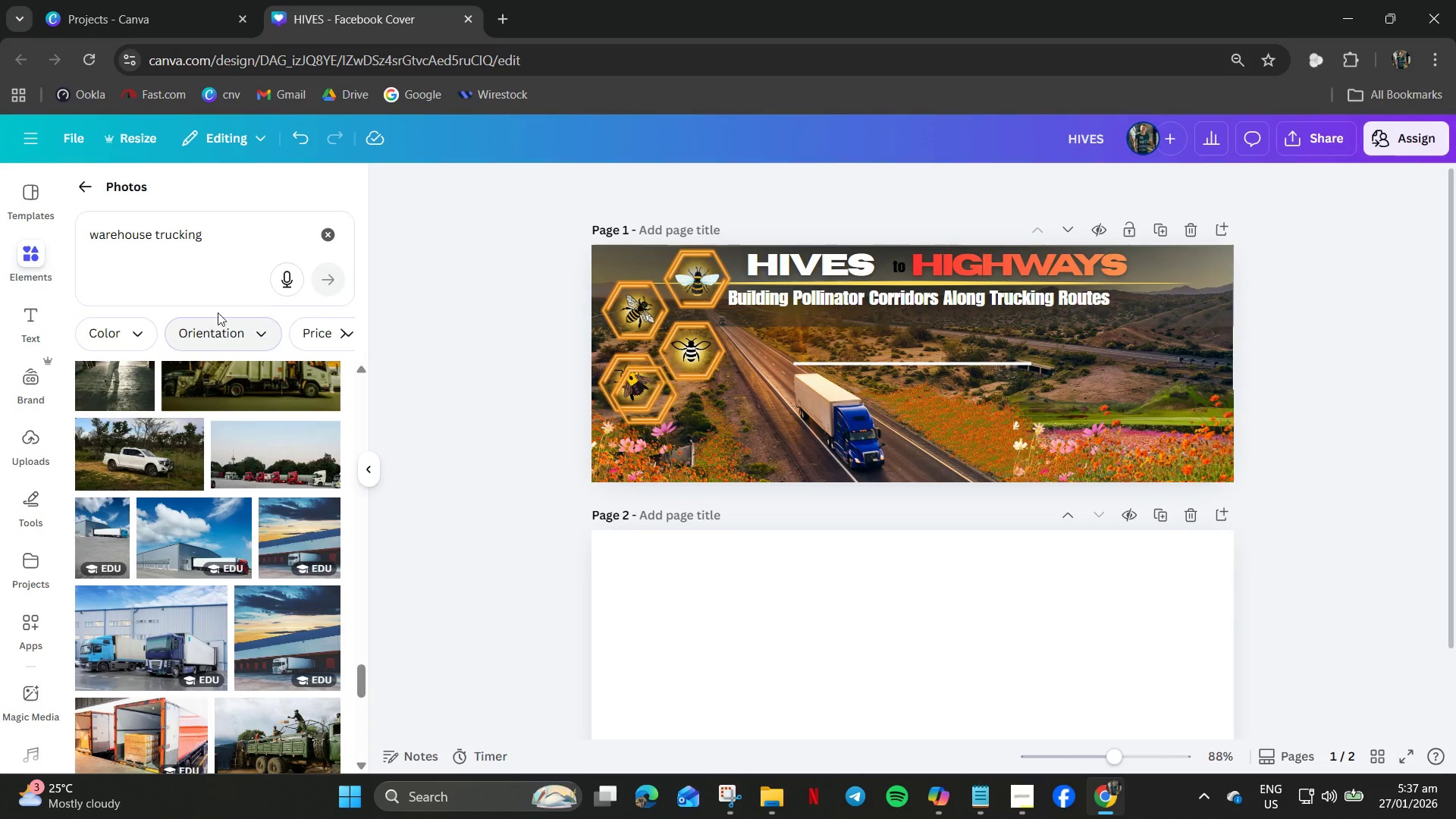 
left_click_drag(start_coordinate=[163, 279], to_coordinate=[171, 269])
 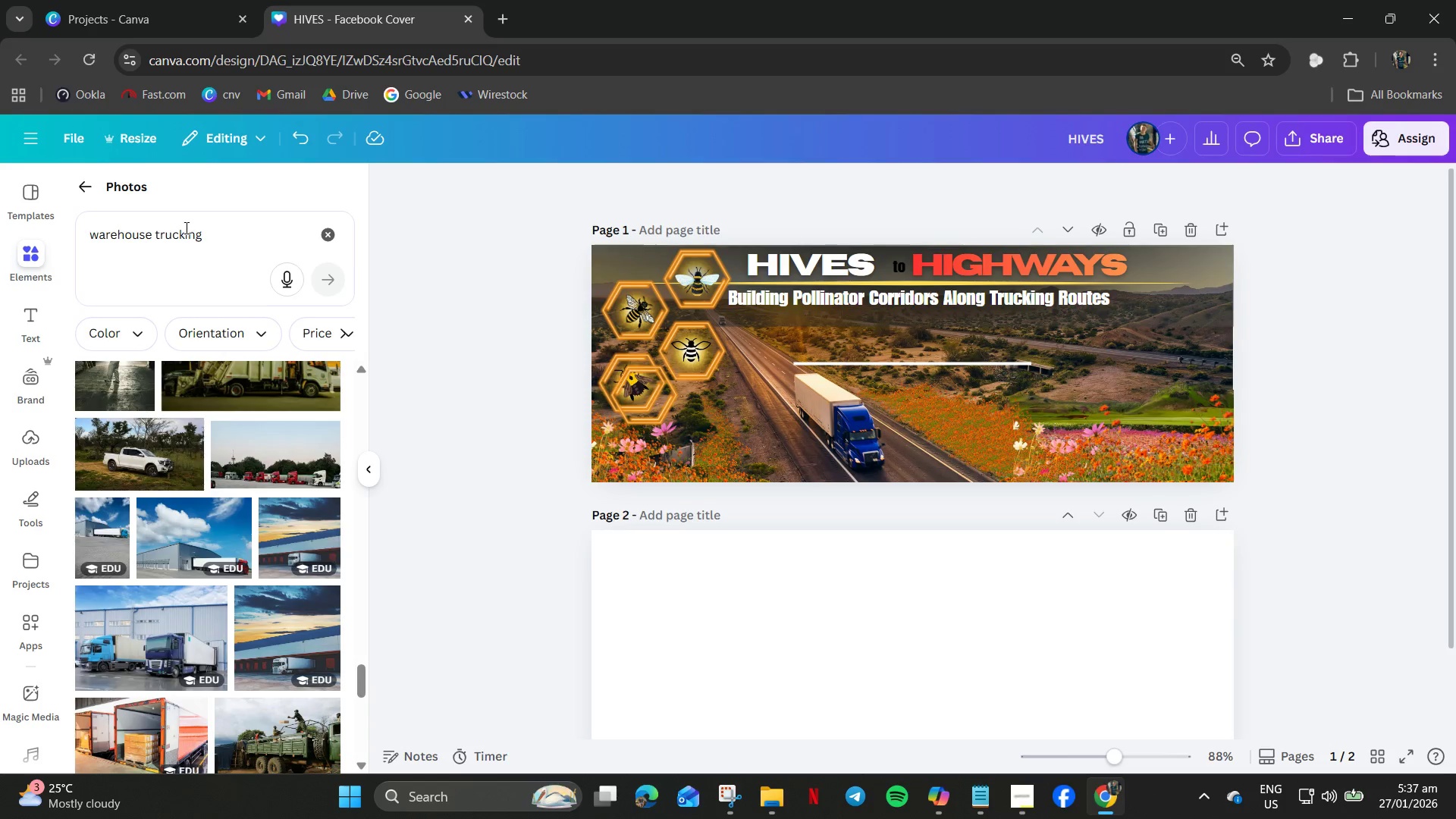 
key(Control+ControlLeft)
 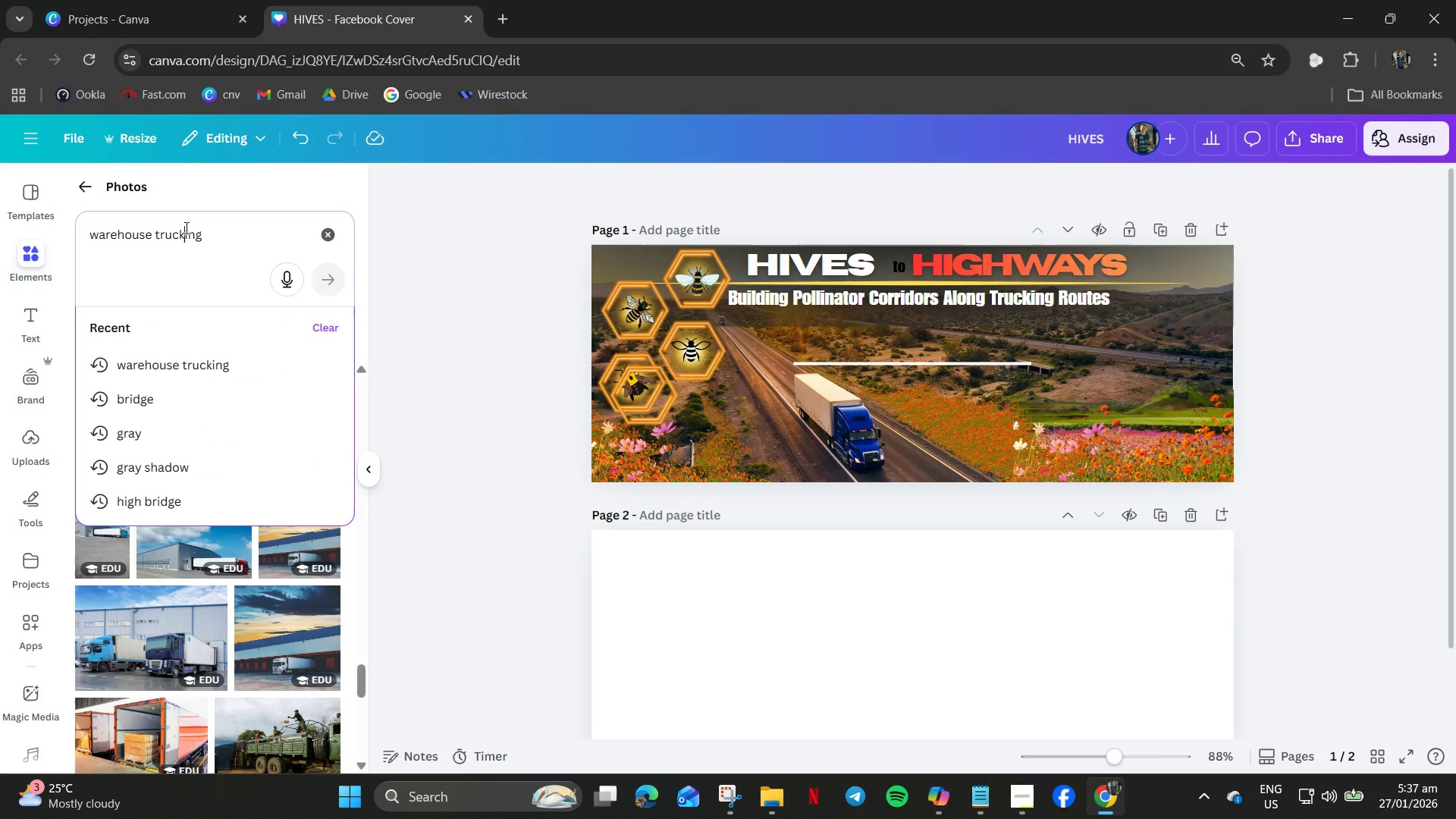 
double_click([185, 228])
 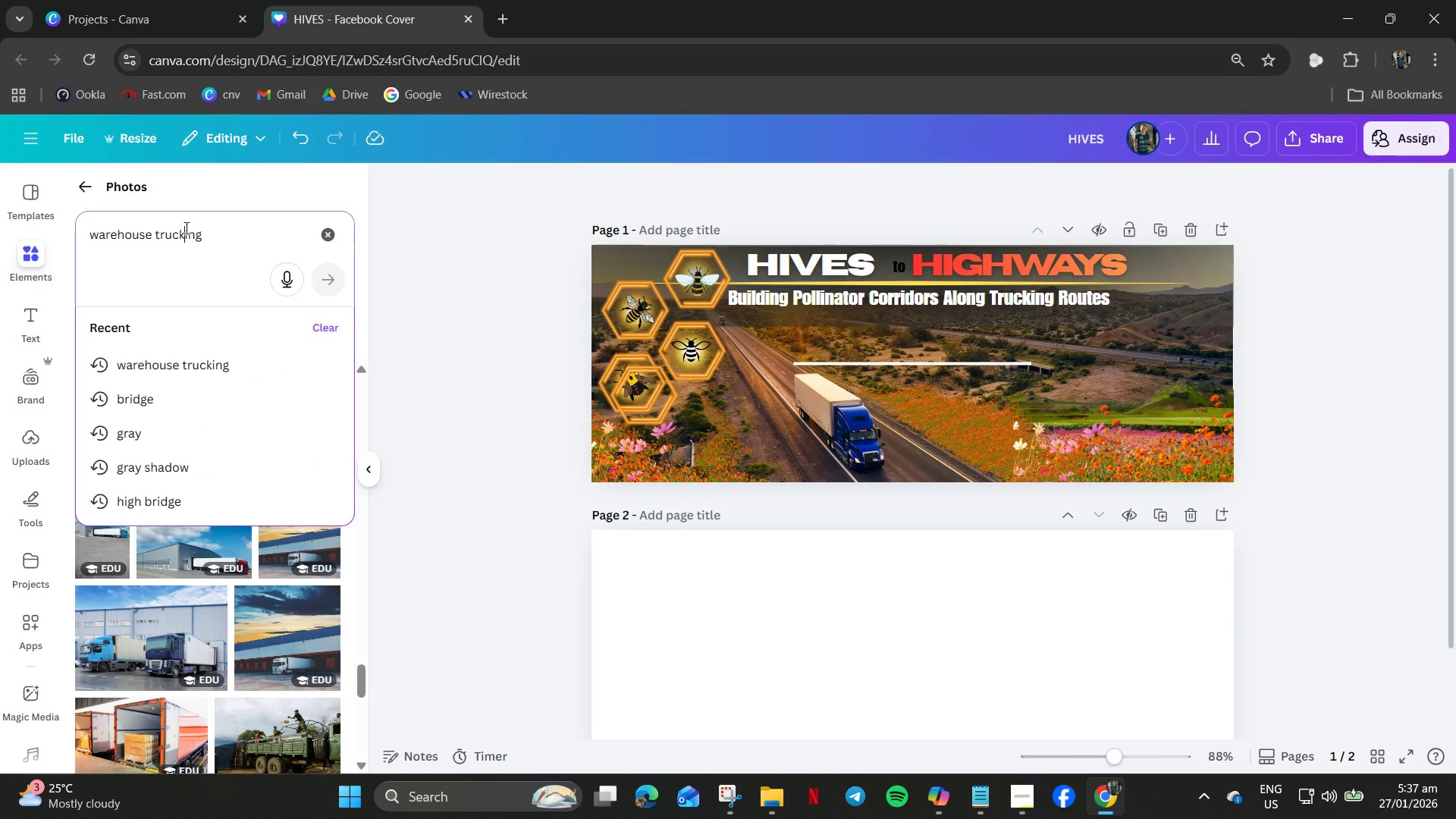 
key(Control+A)
 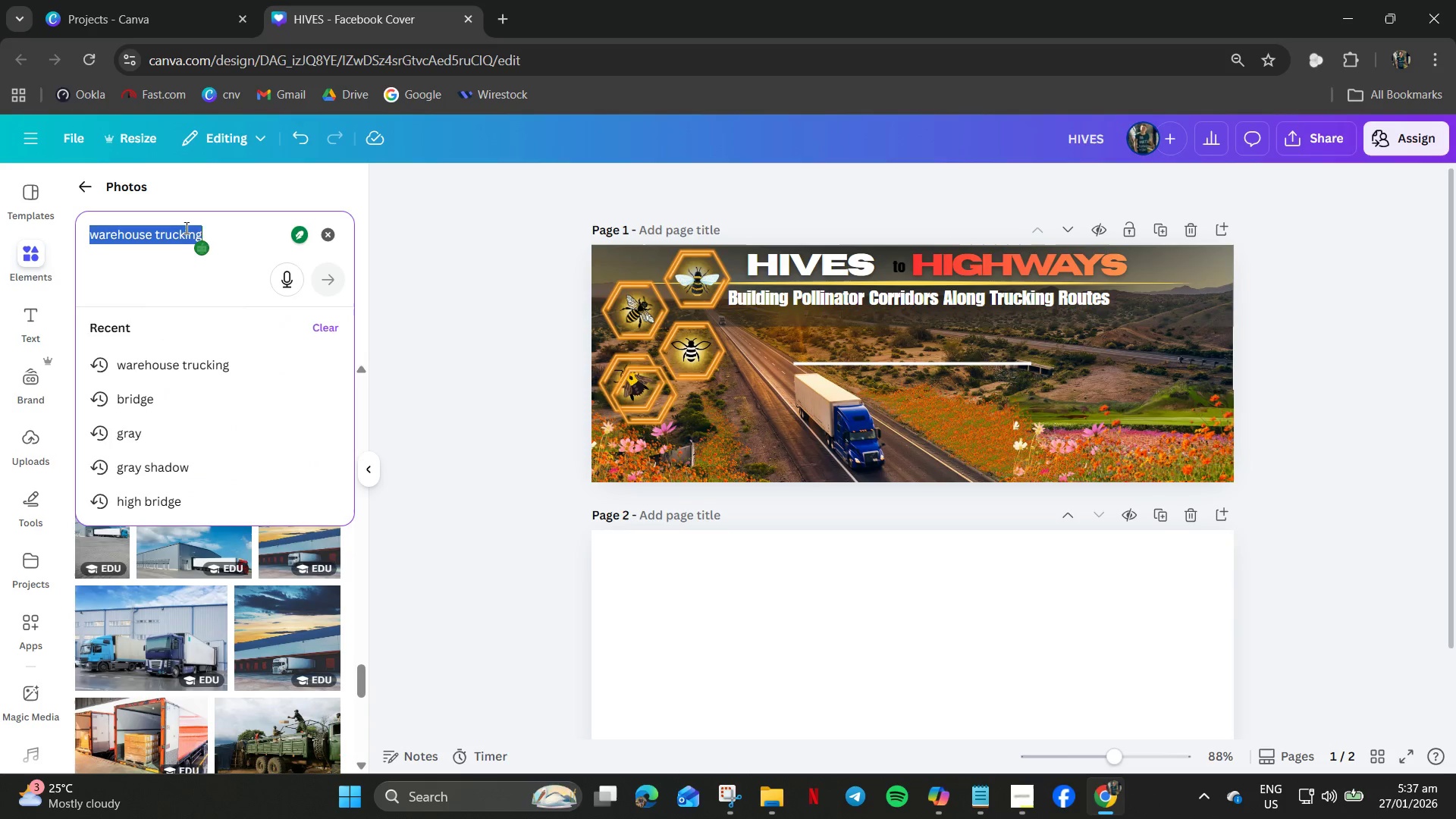 
type(logistics)
 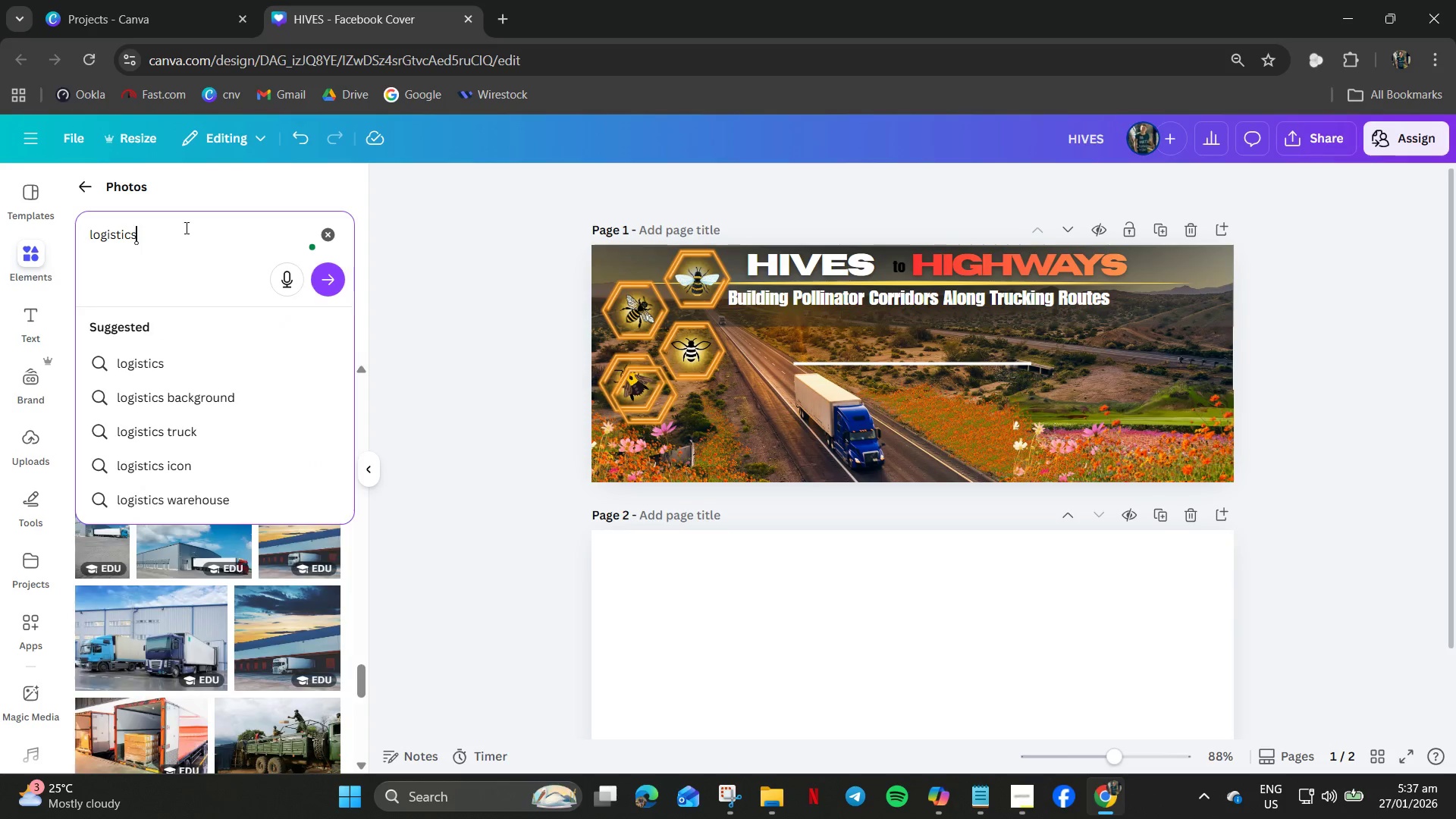 
key(Enter)
 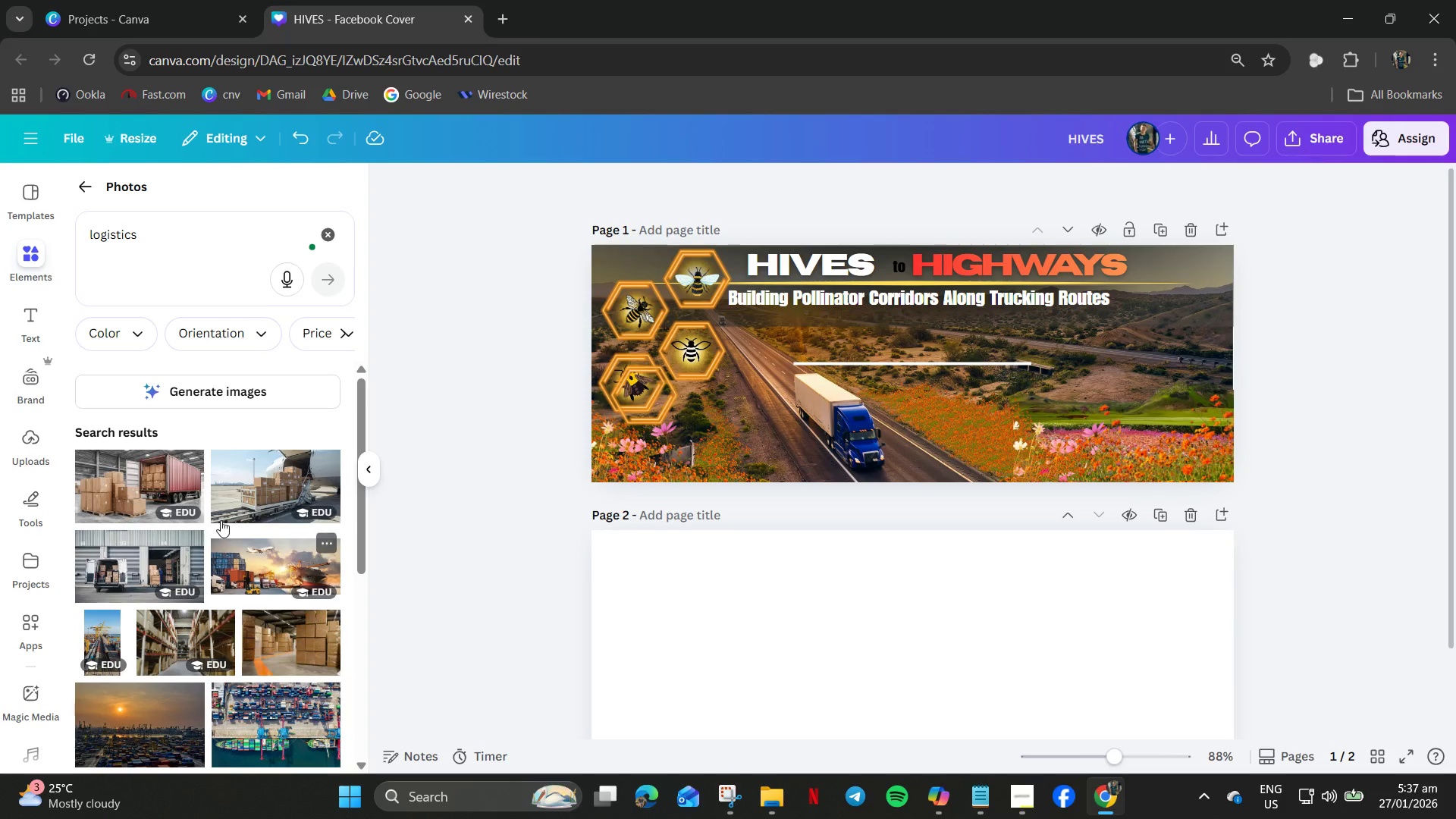 
left_click([264, 565])
 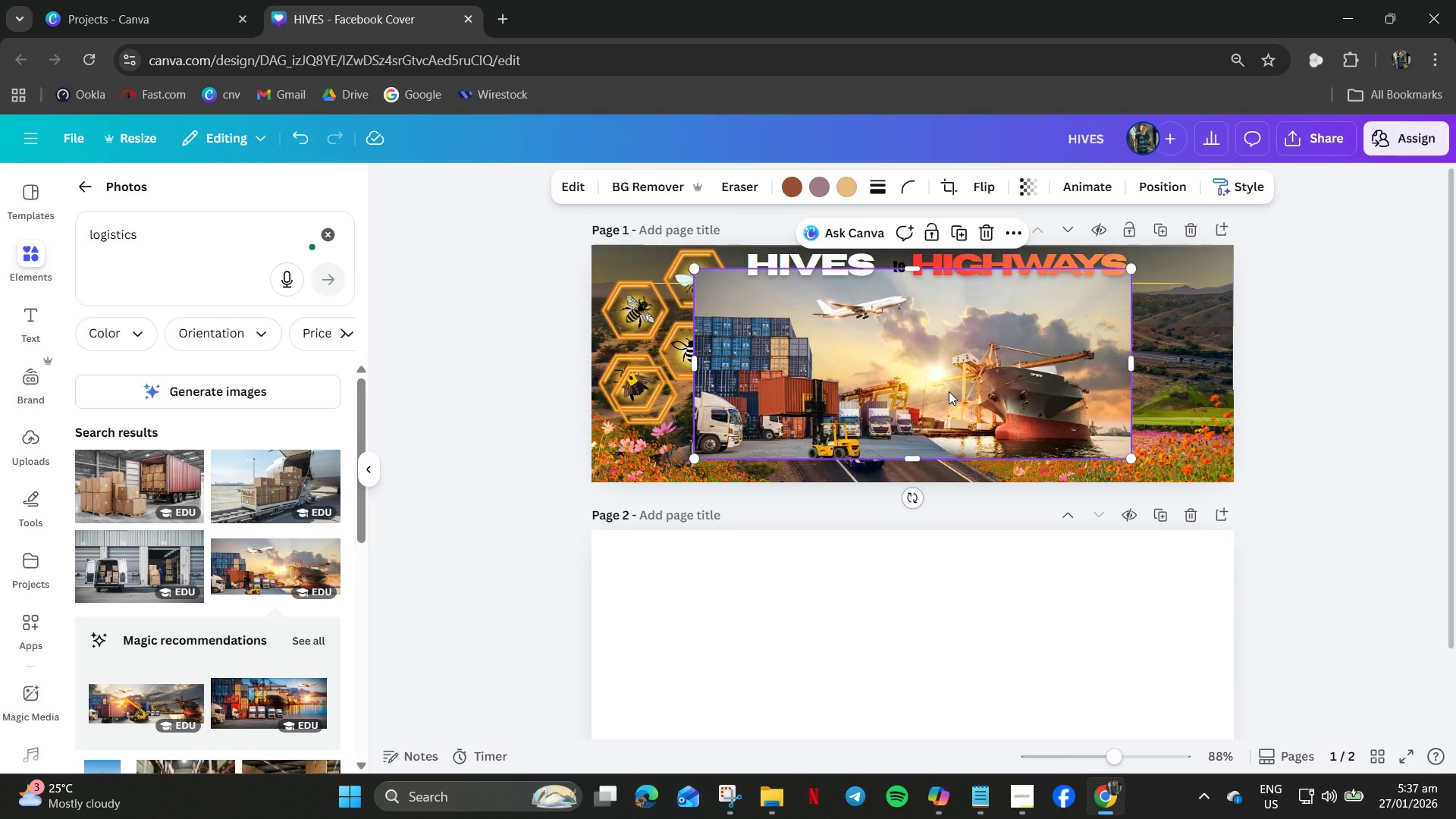 
left_click_drag(start_coordinate=[946, 391], to_coordinate=[1168, 380])
 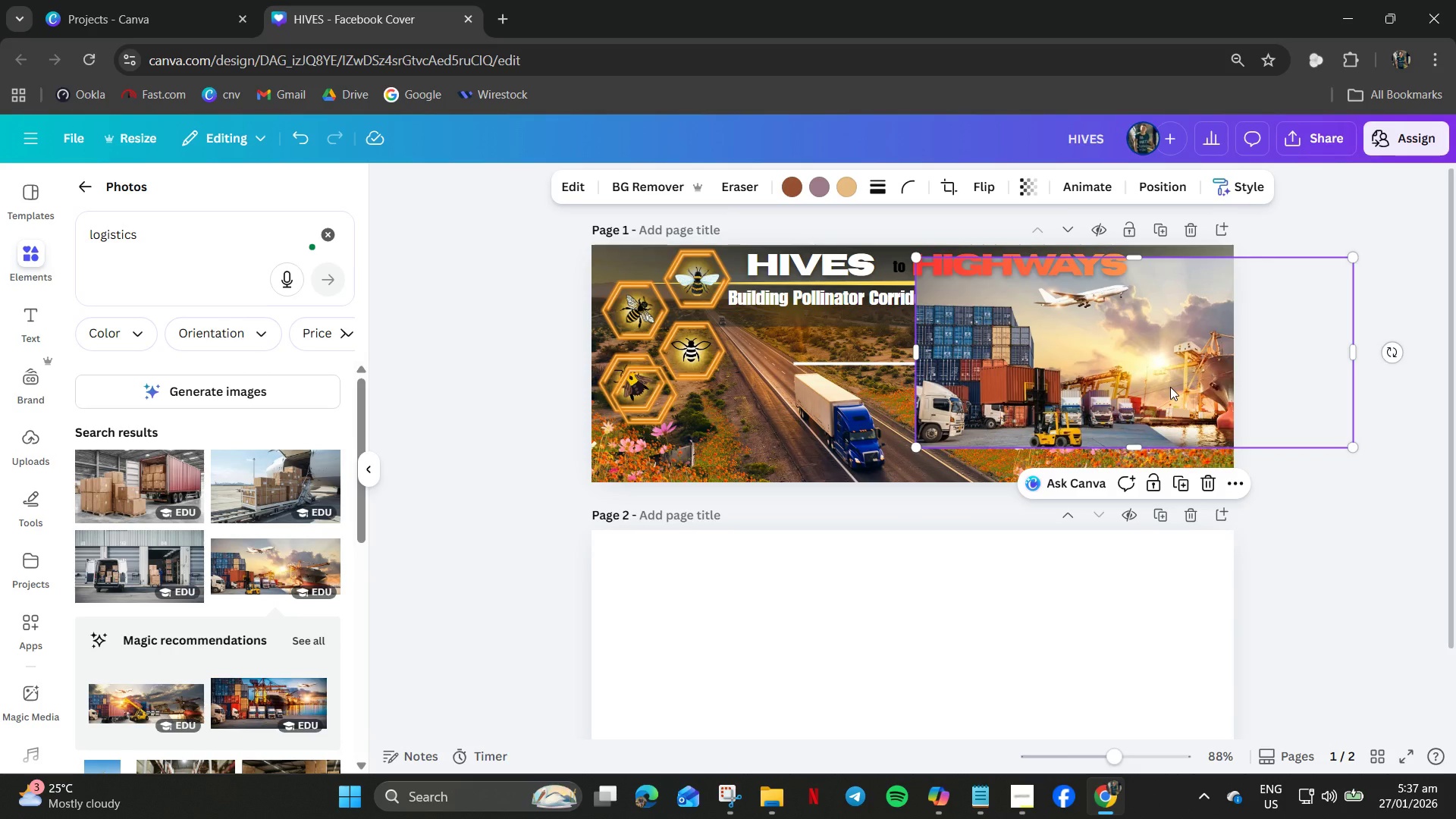 
key(Delete)
 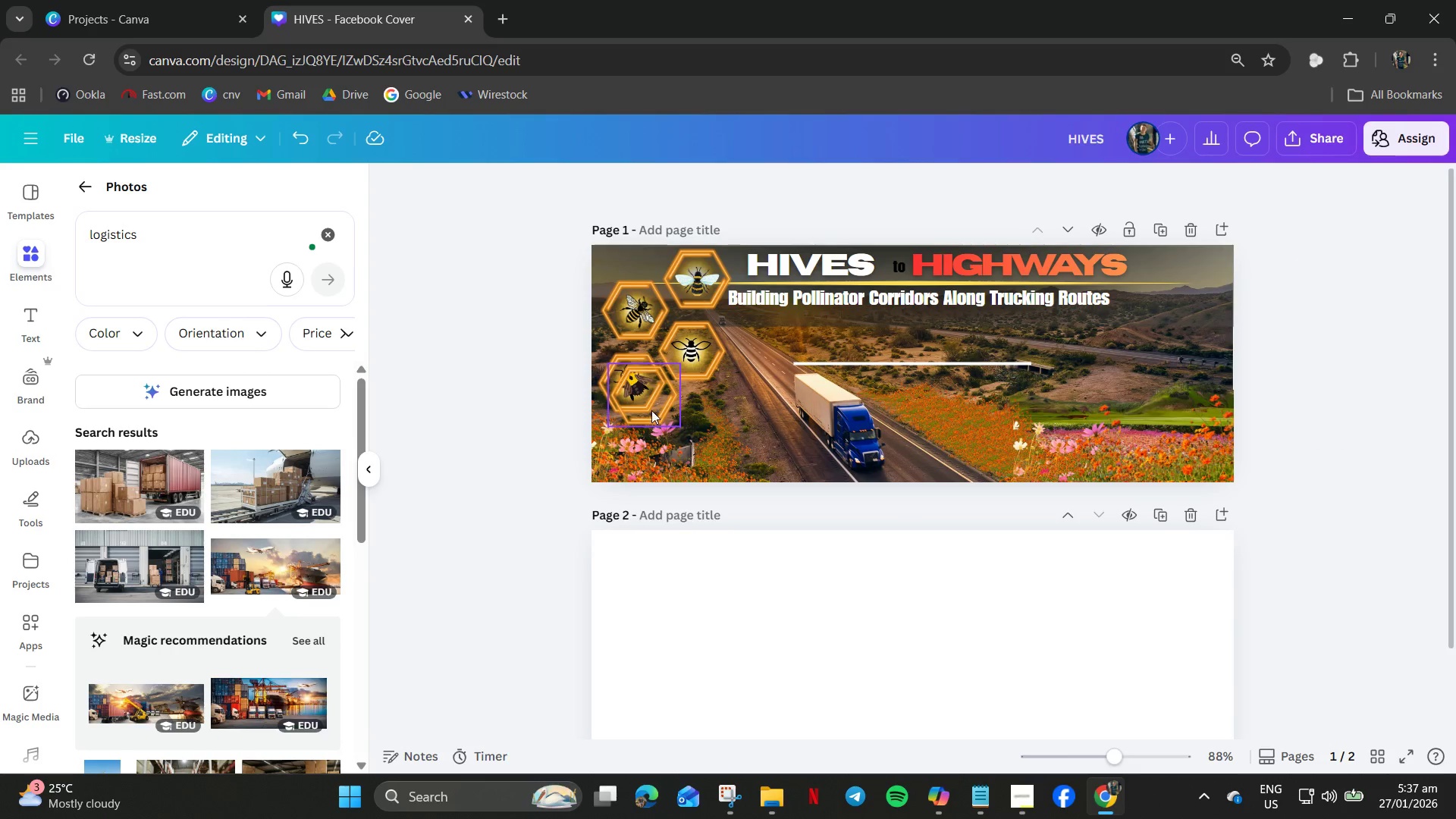 
left_click([651, 410])
 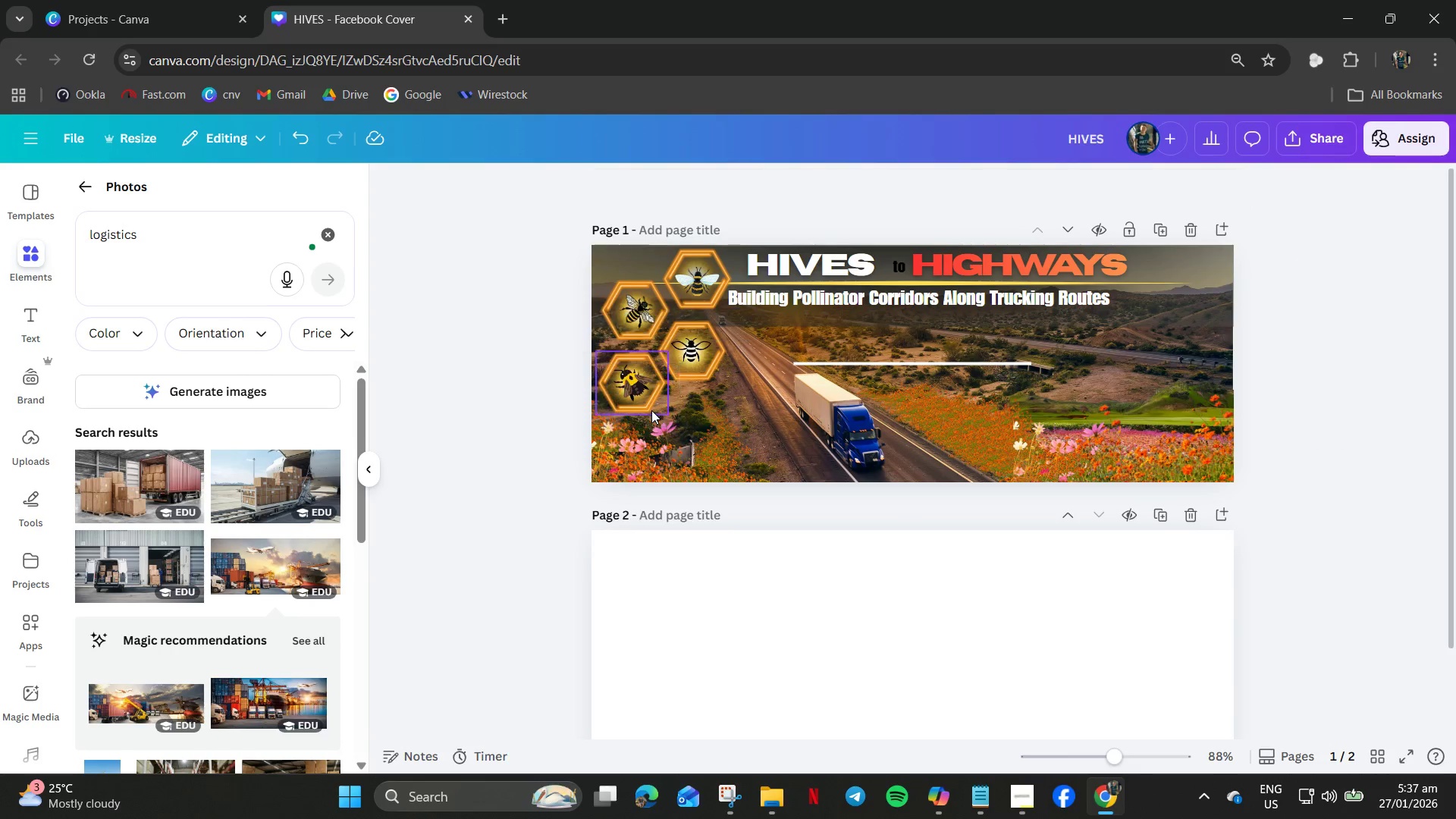 
key(Delete)
 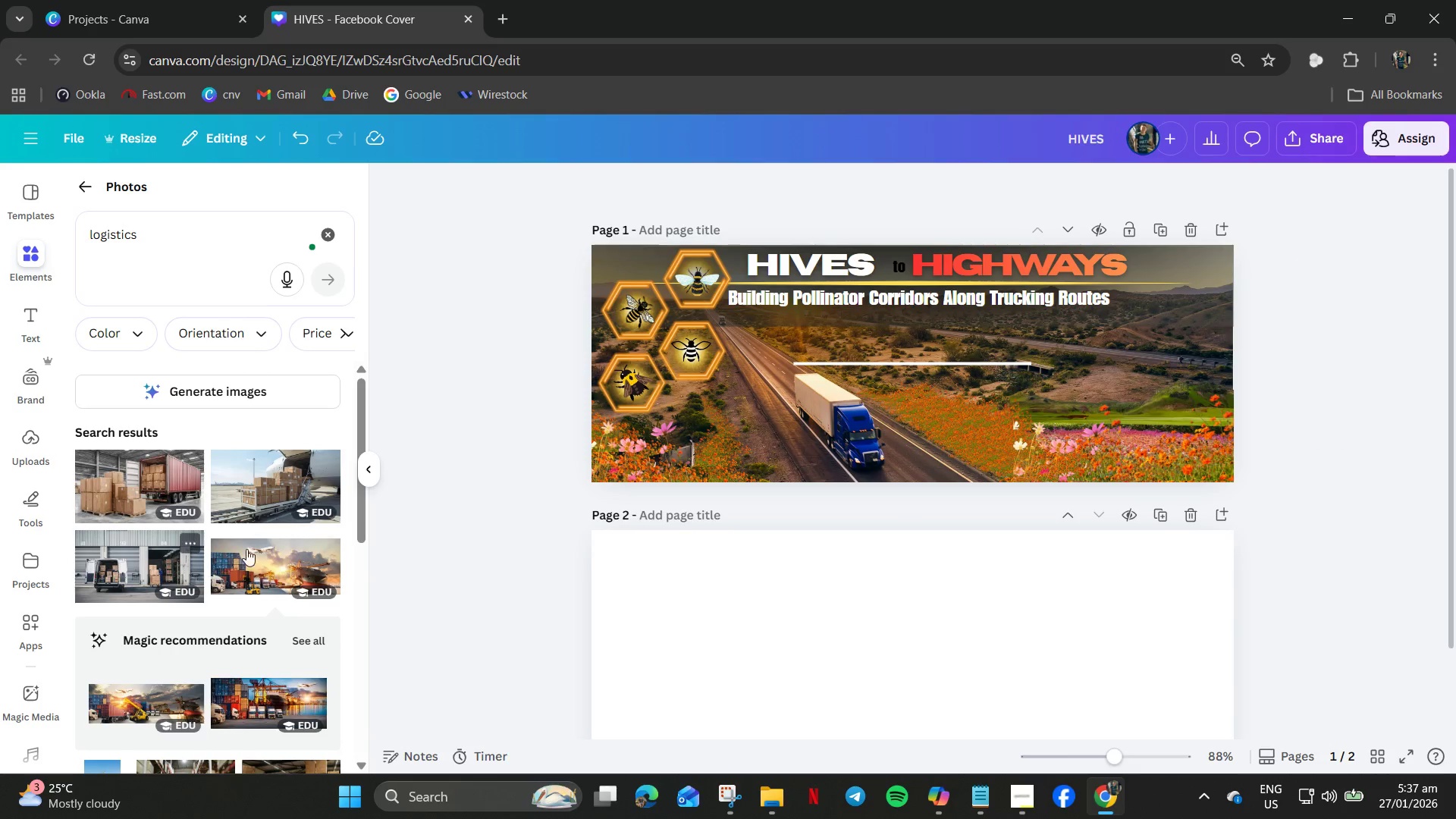 
scroll: coordinate [194, 557], scroll_direction: down, amount: 23.0
 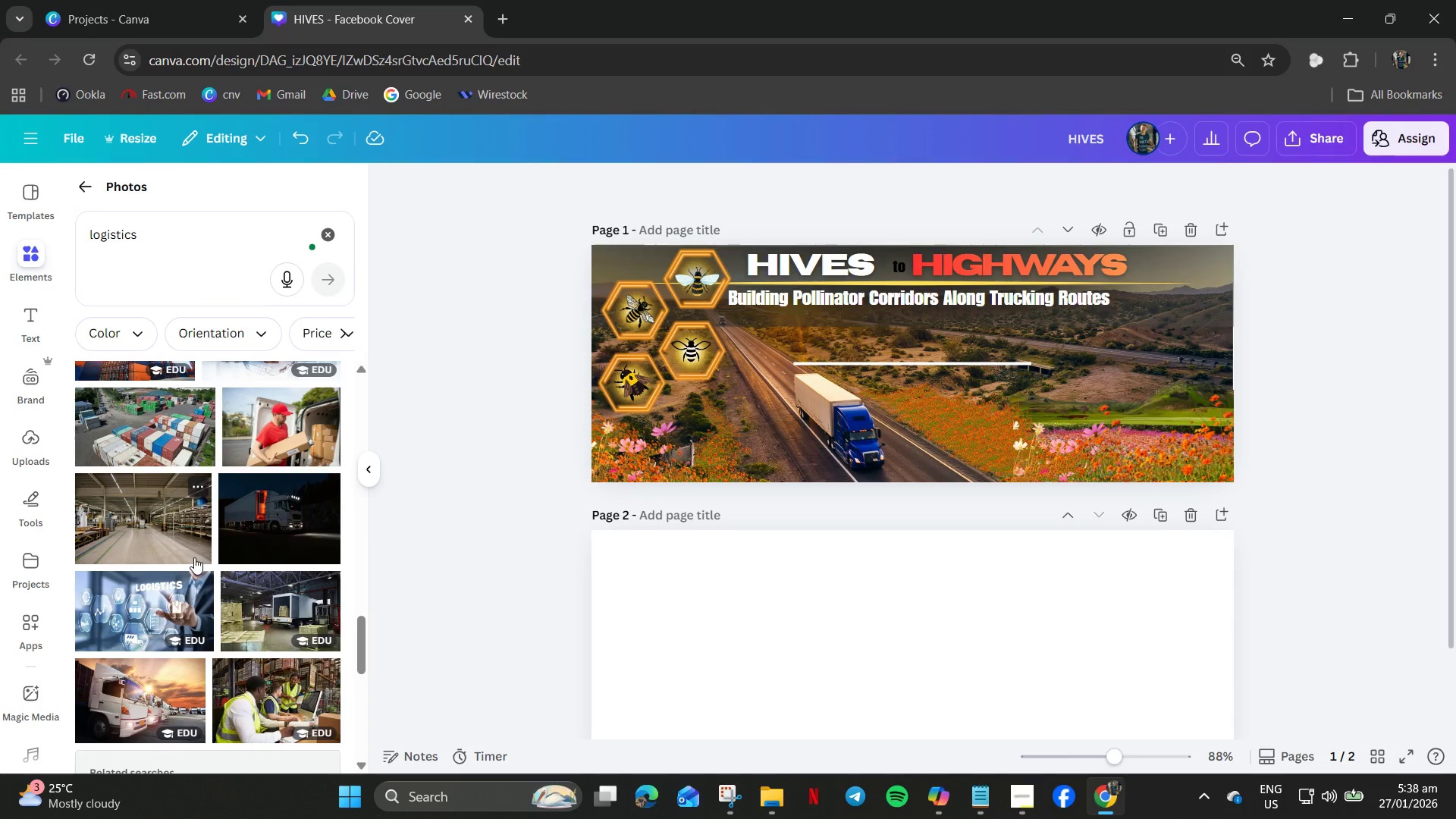 
scroll: coordinate [194, 557], scroll_direction: up, amount: 2.0
 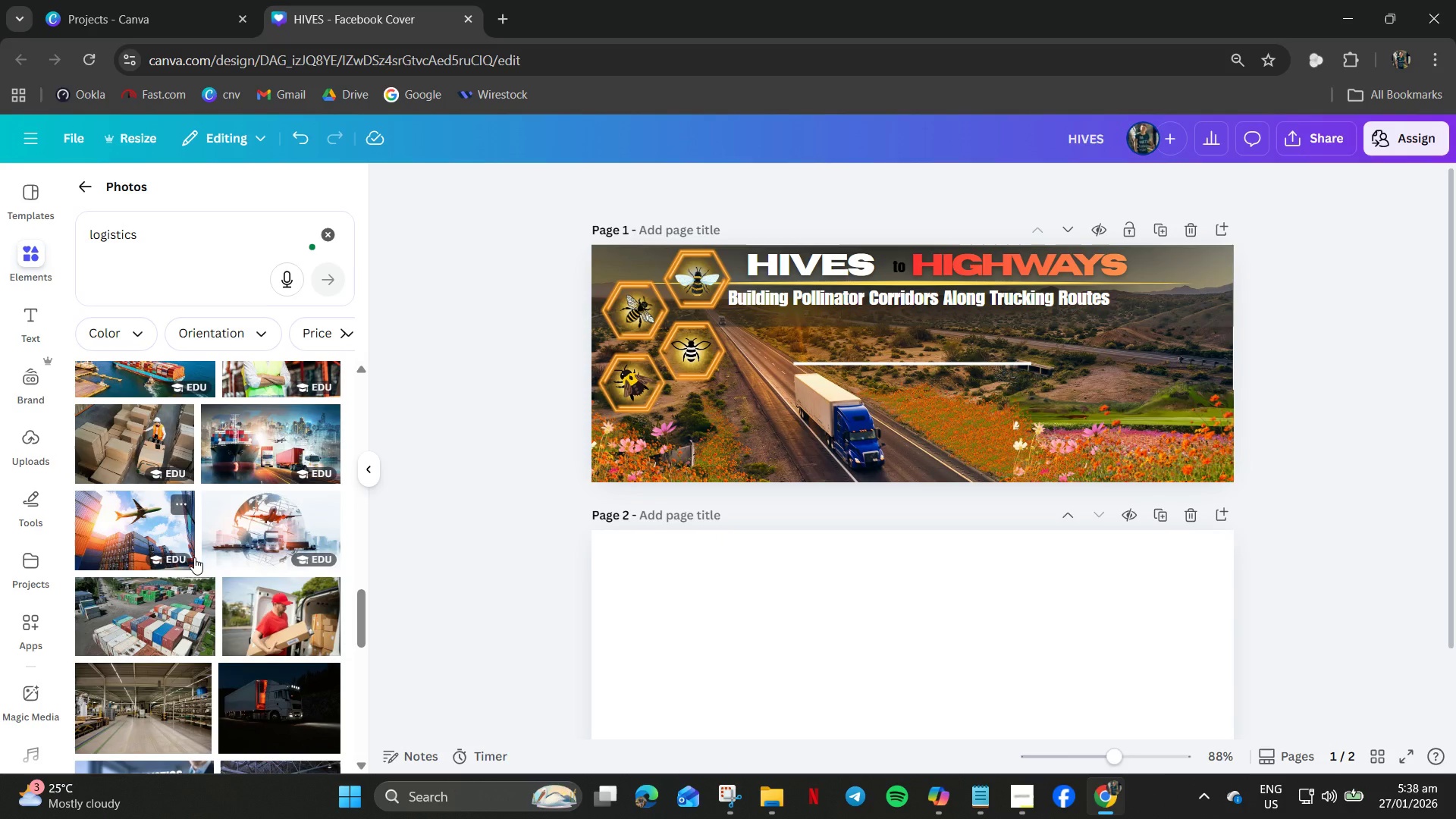 
scroll: coordinate [193, 557], scroll_direction: down, amount: 18.0
 